 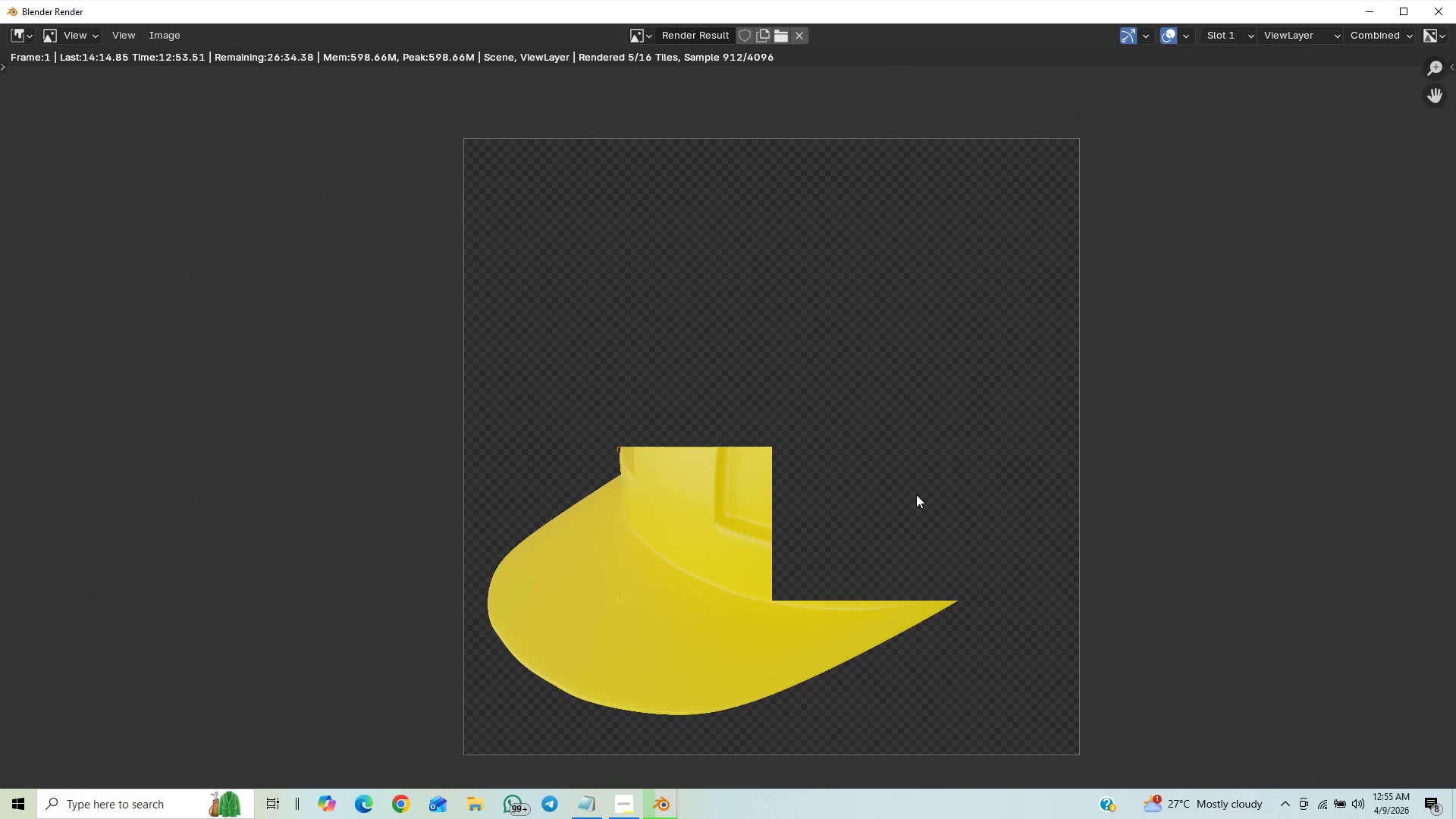 
left_click([1432, 16])
 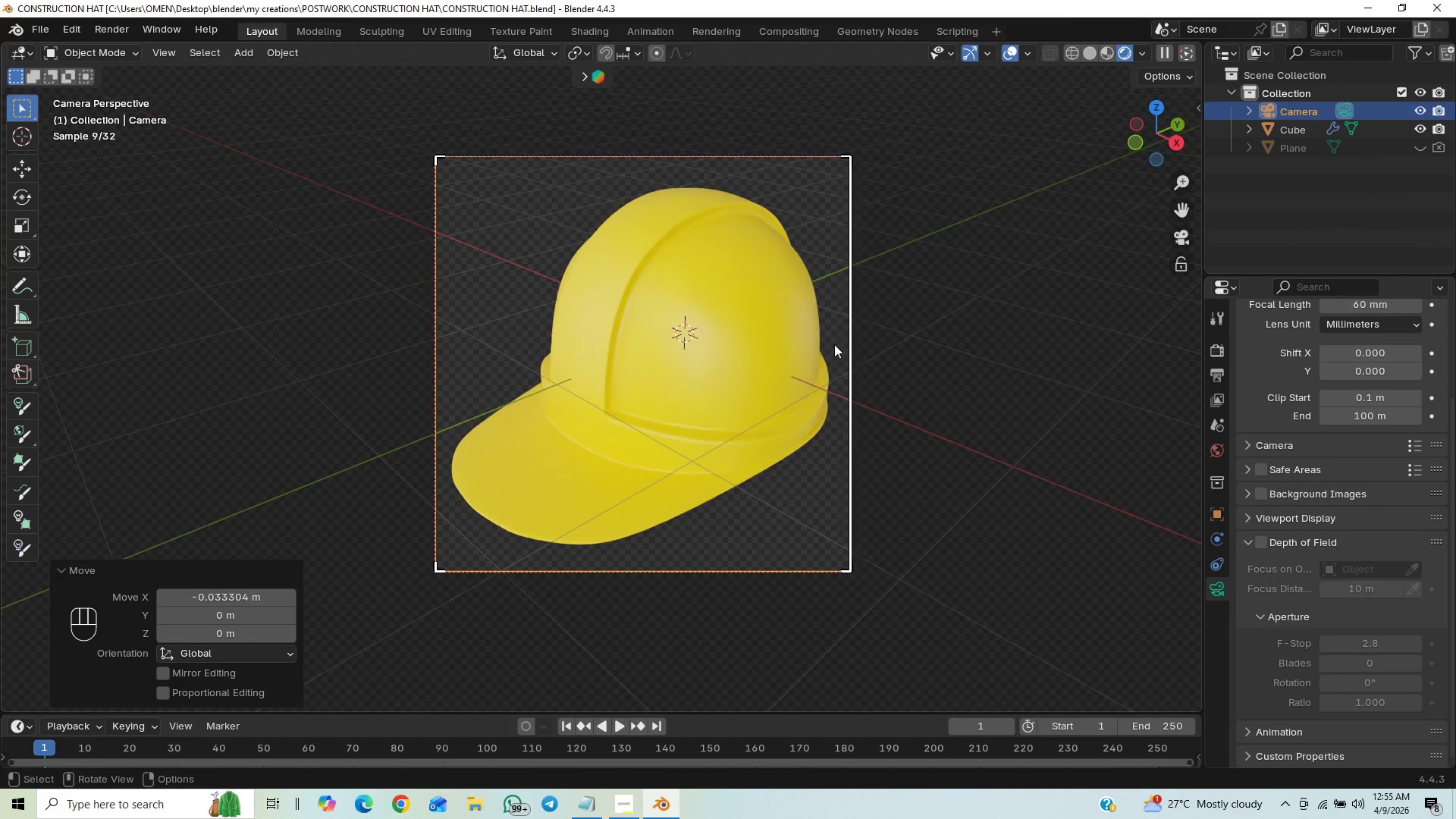 
wait(7.12)
 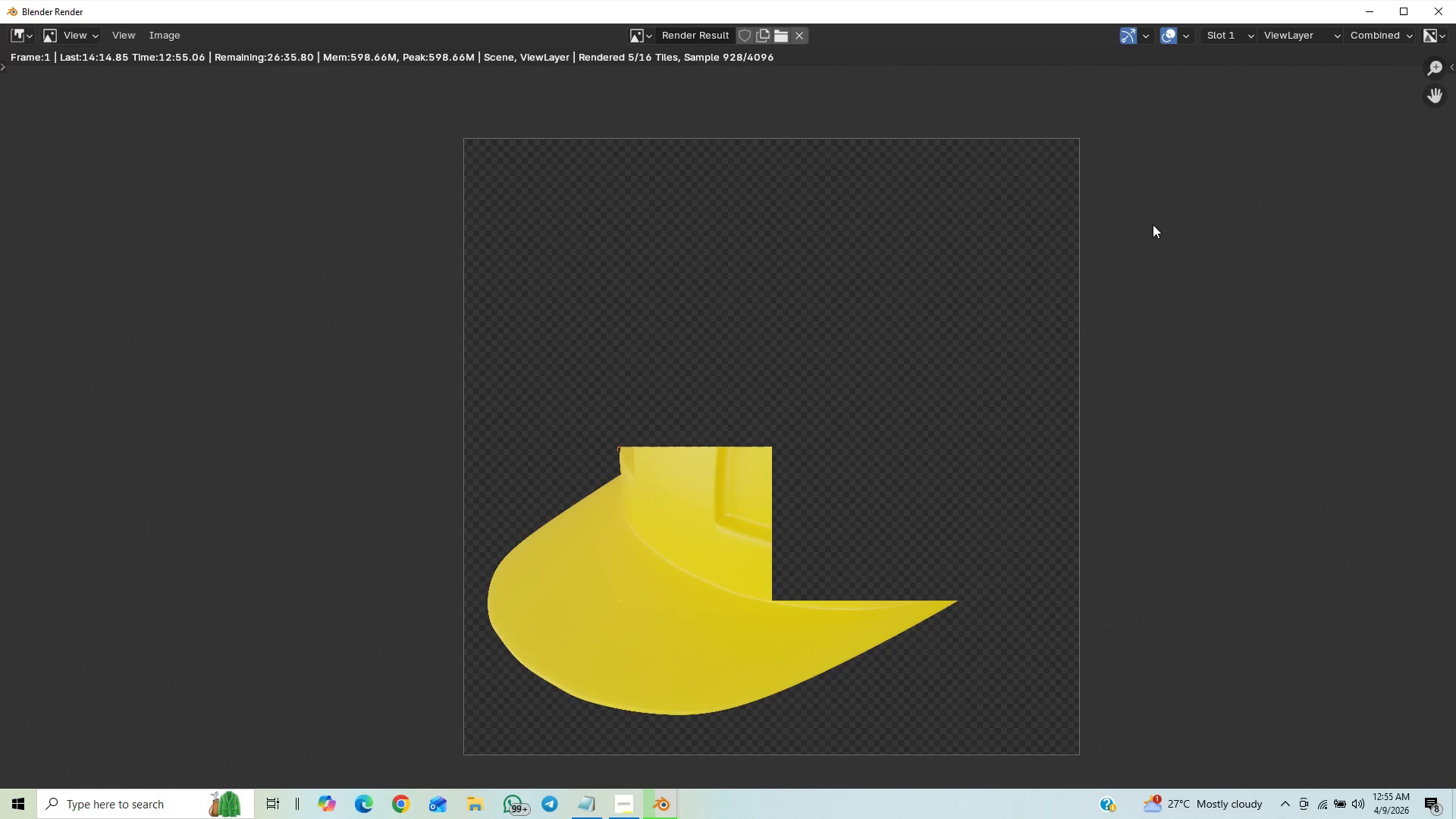 
left_click([566, 512])
 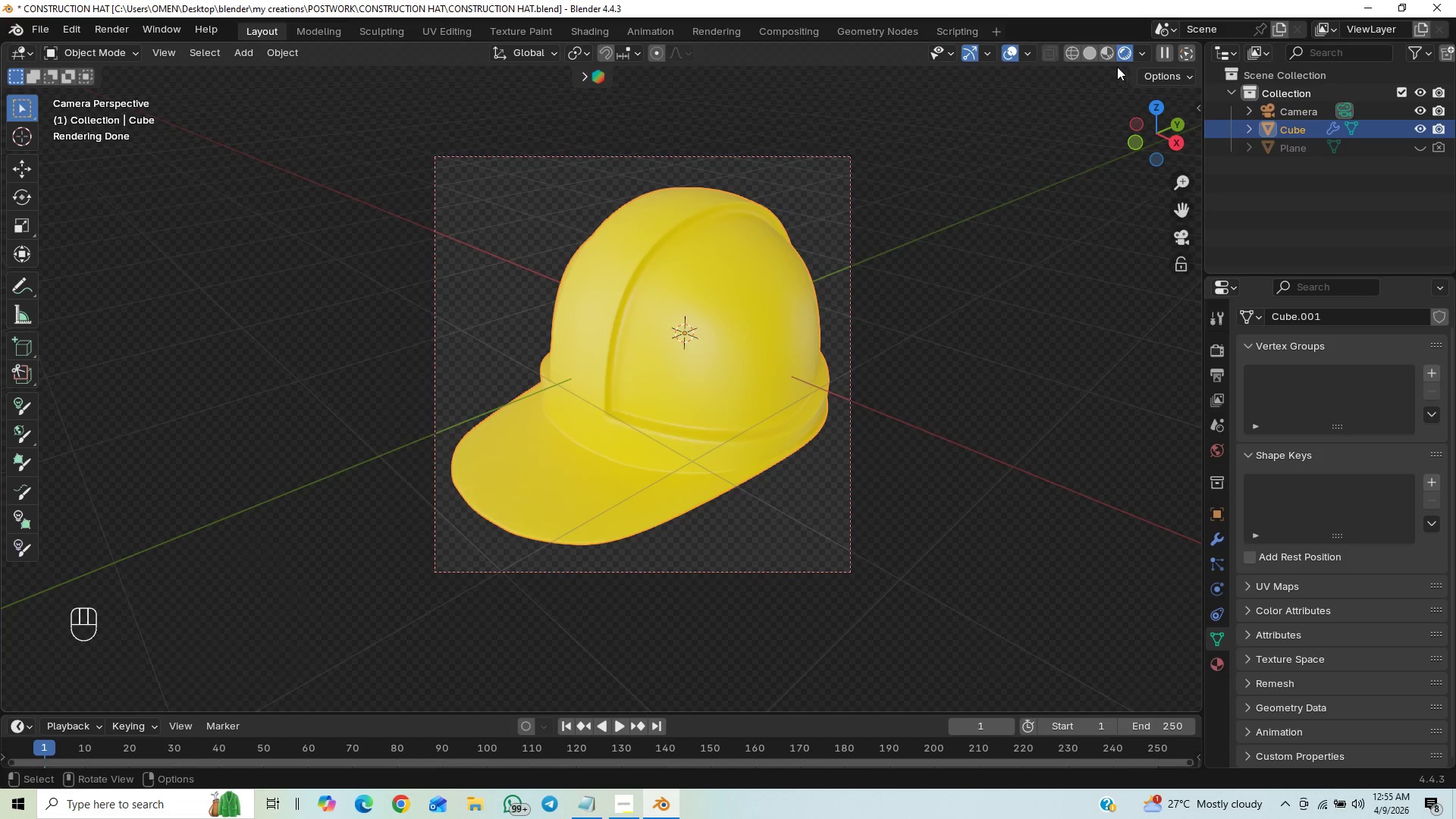 
left_click([1098, 57])
 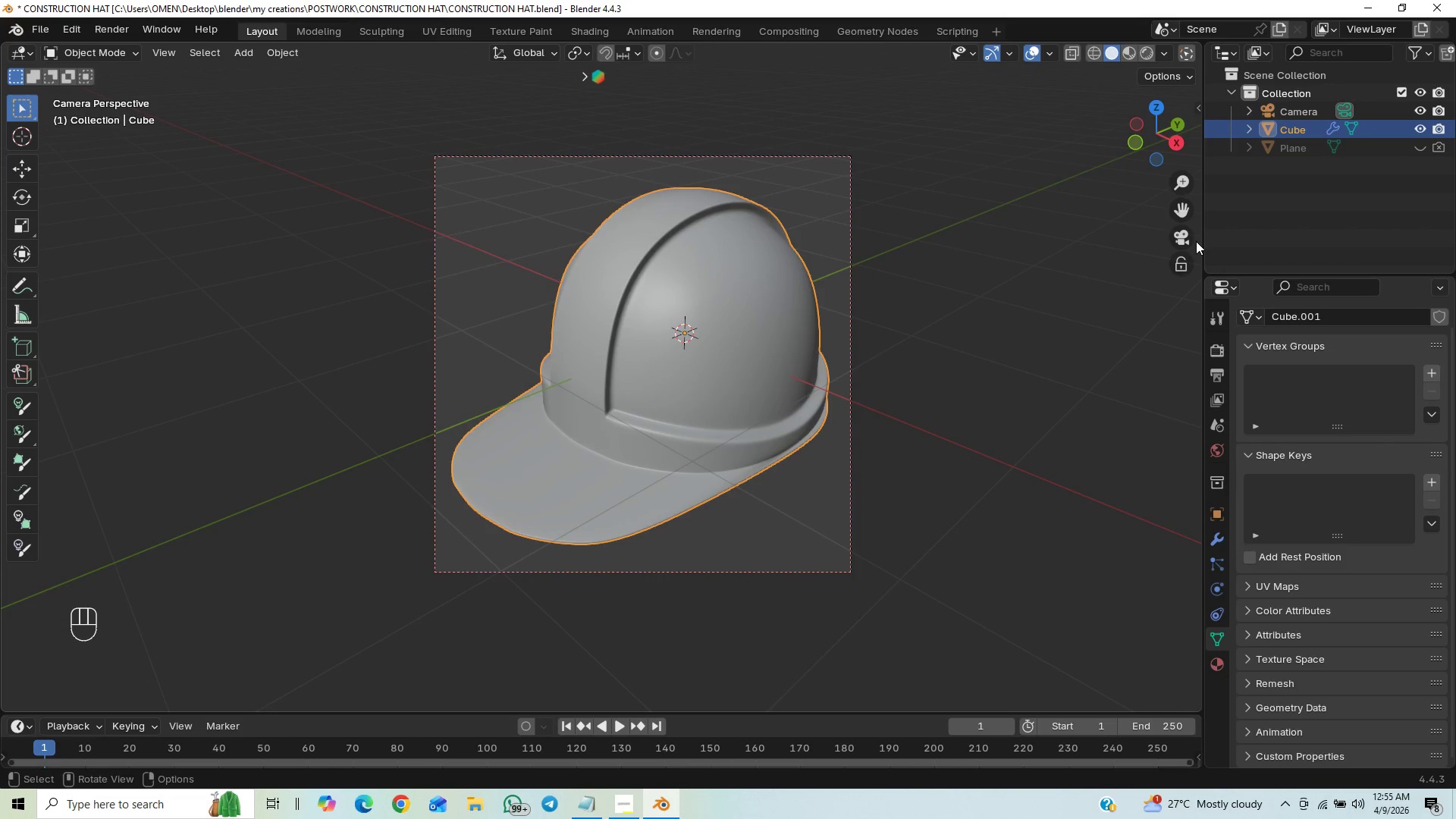 
key(Tab)
 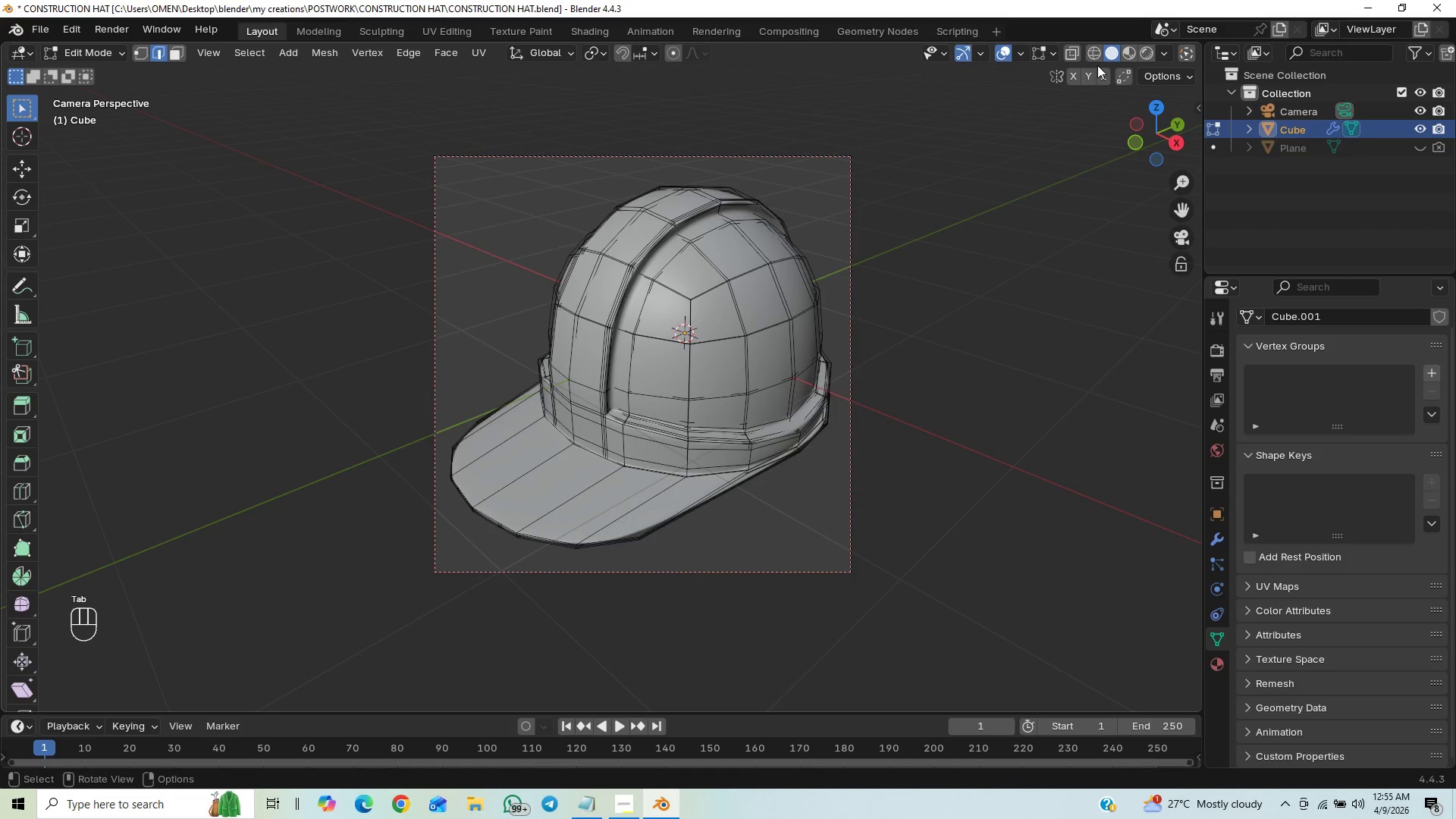 
left_click([1072, 49])
 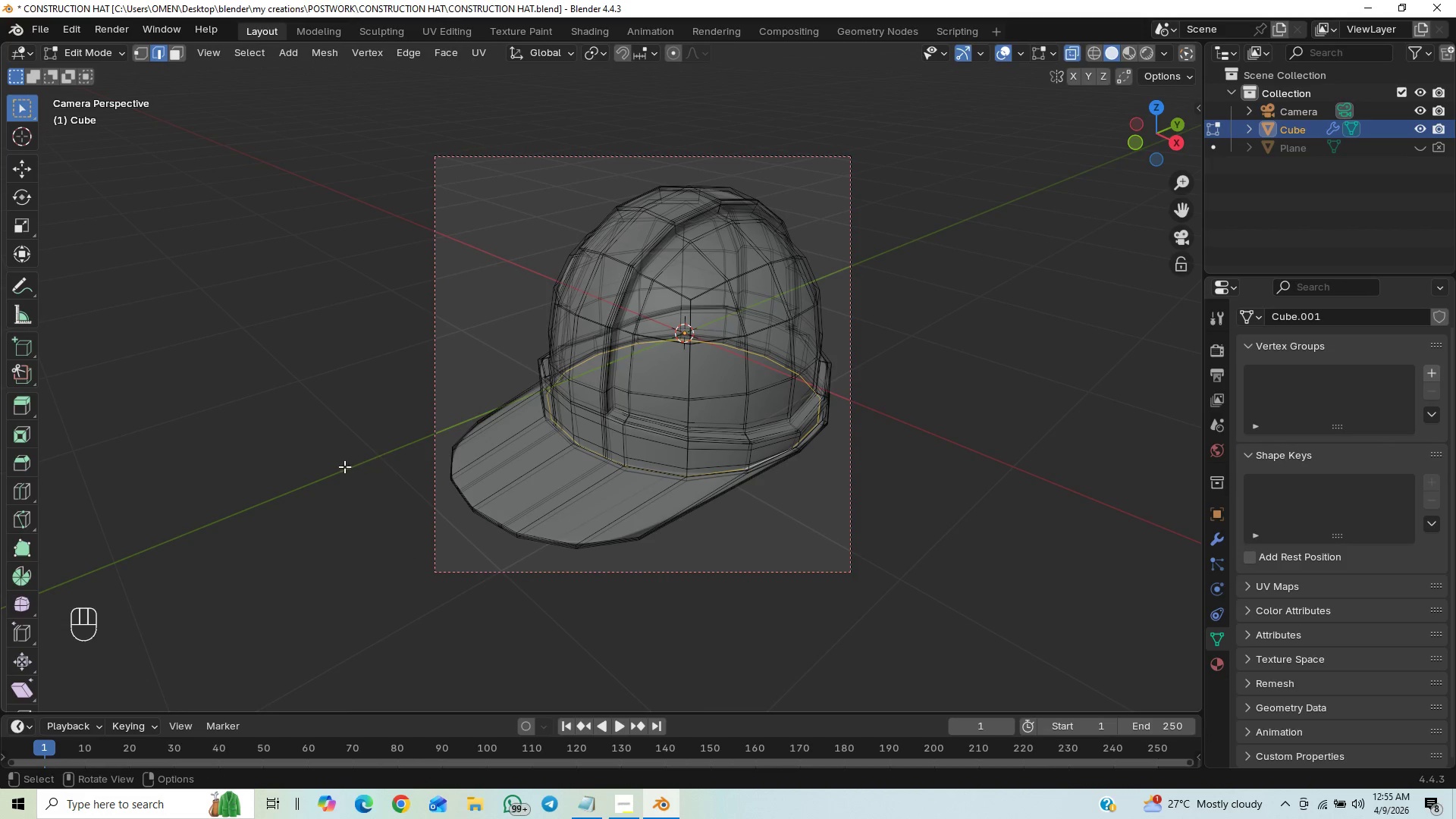 
left_click_drag(start_coordinate=[380, 416], to_coordinate=[526, 588])
 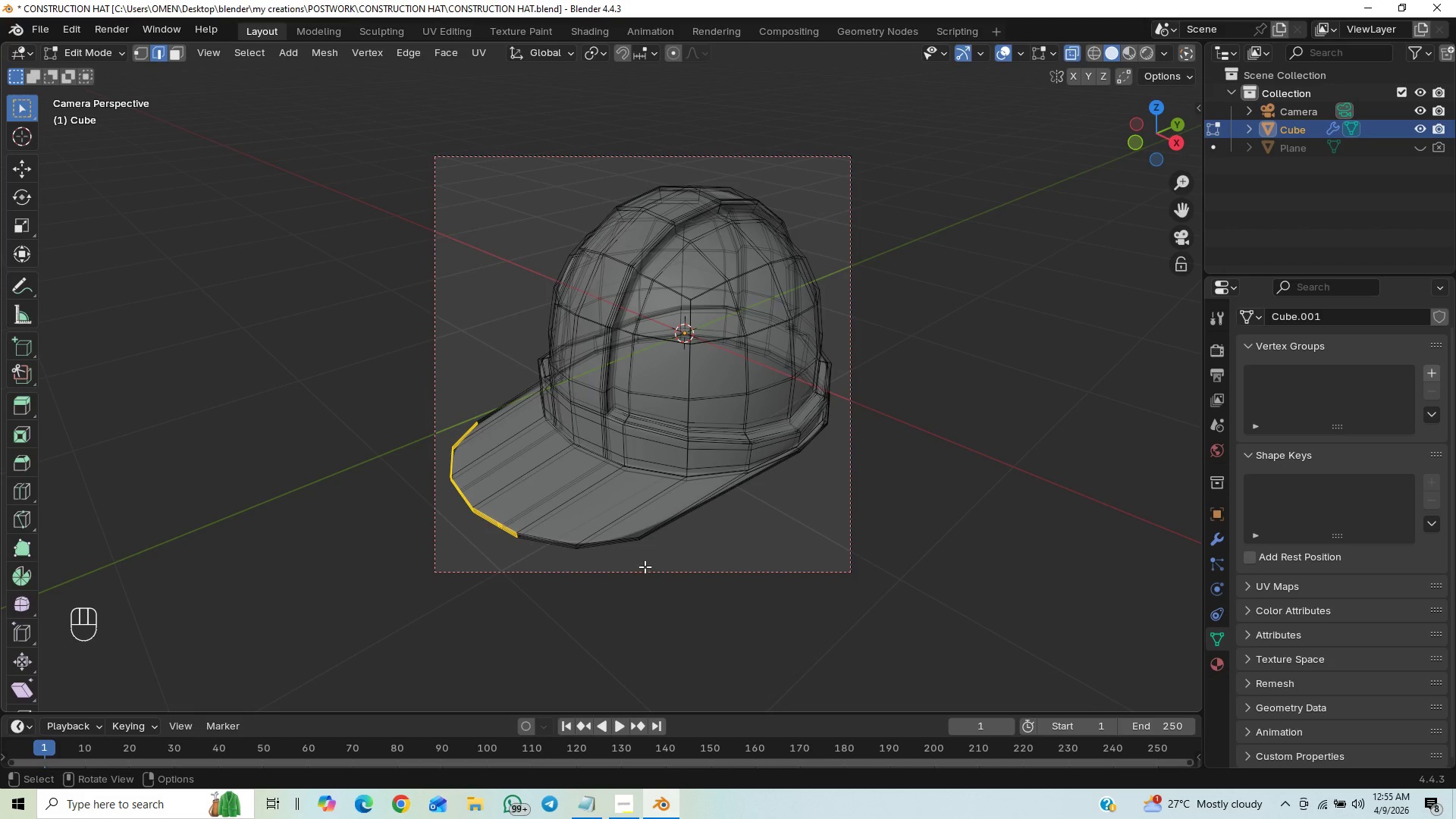 
key(PageDown)
 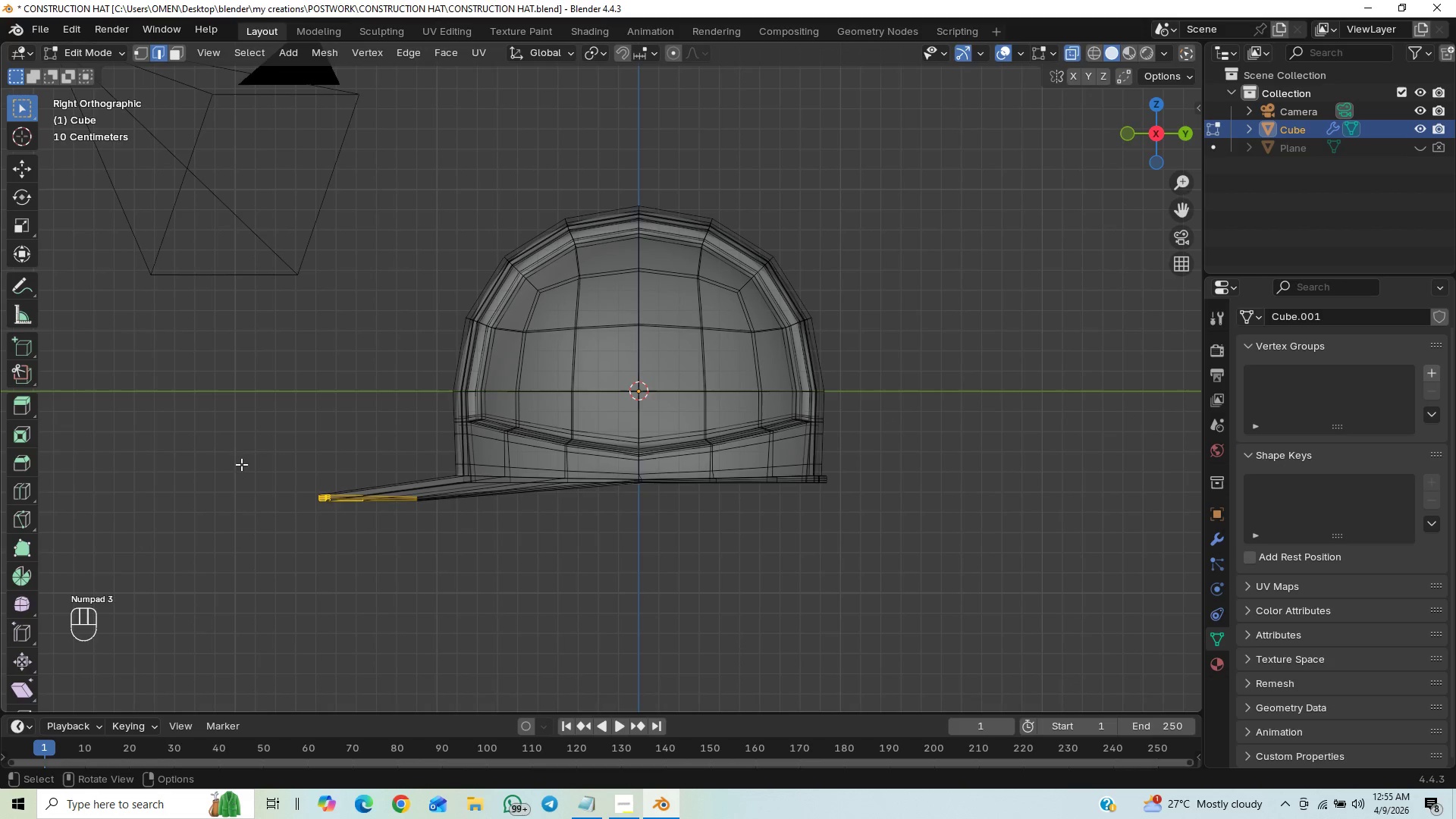 
left_click_drag(start_coordinate=[236, 422], to_coordinate=[437, 573])
 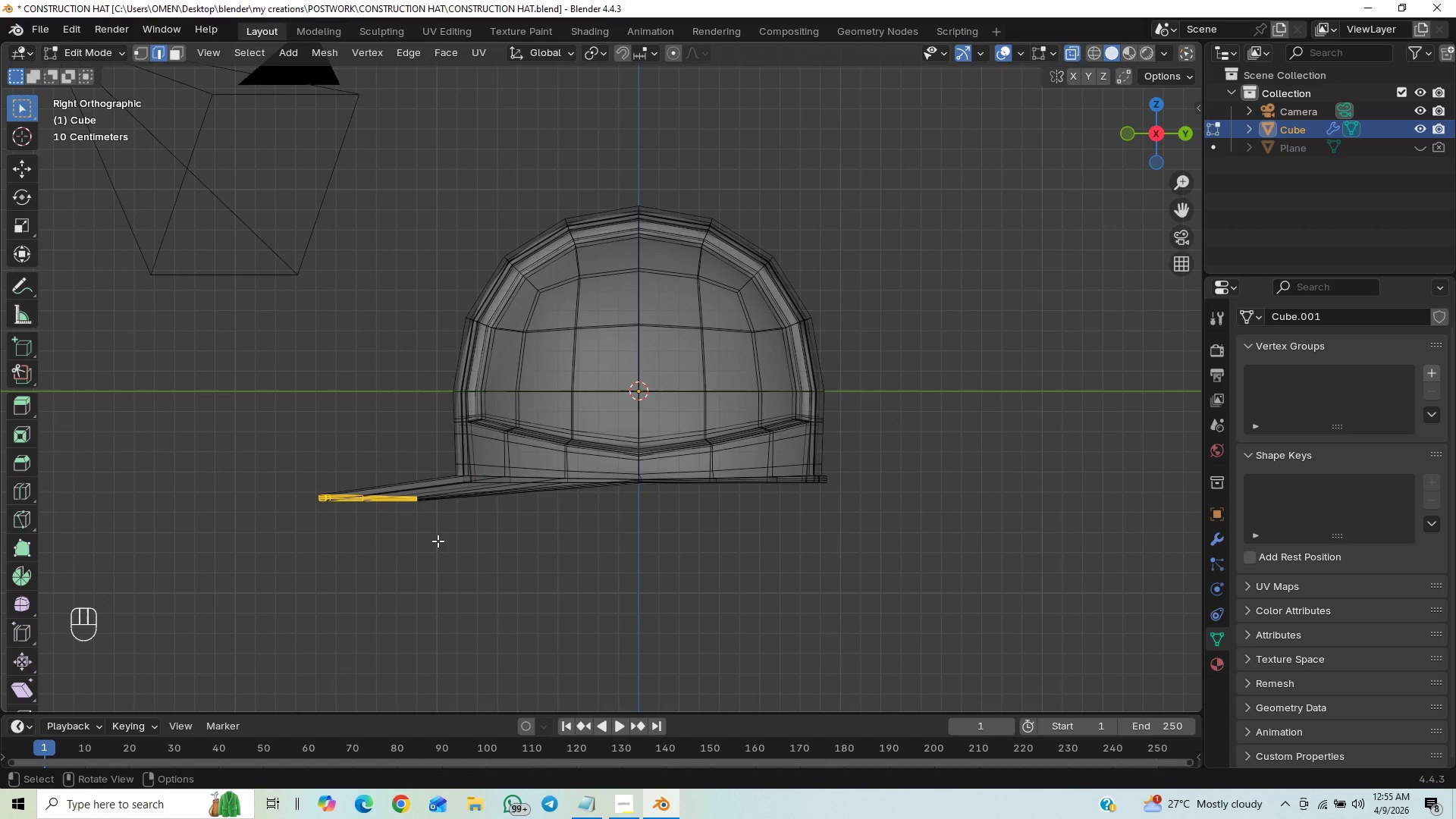 
type(gy)
 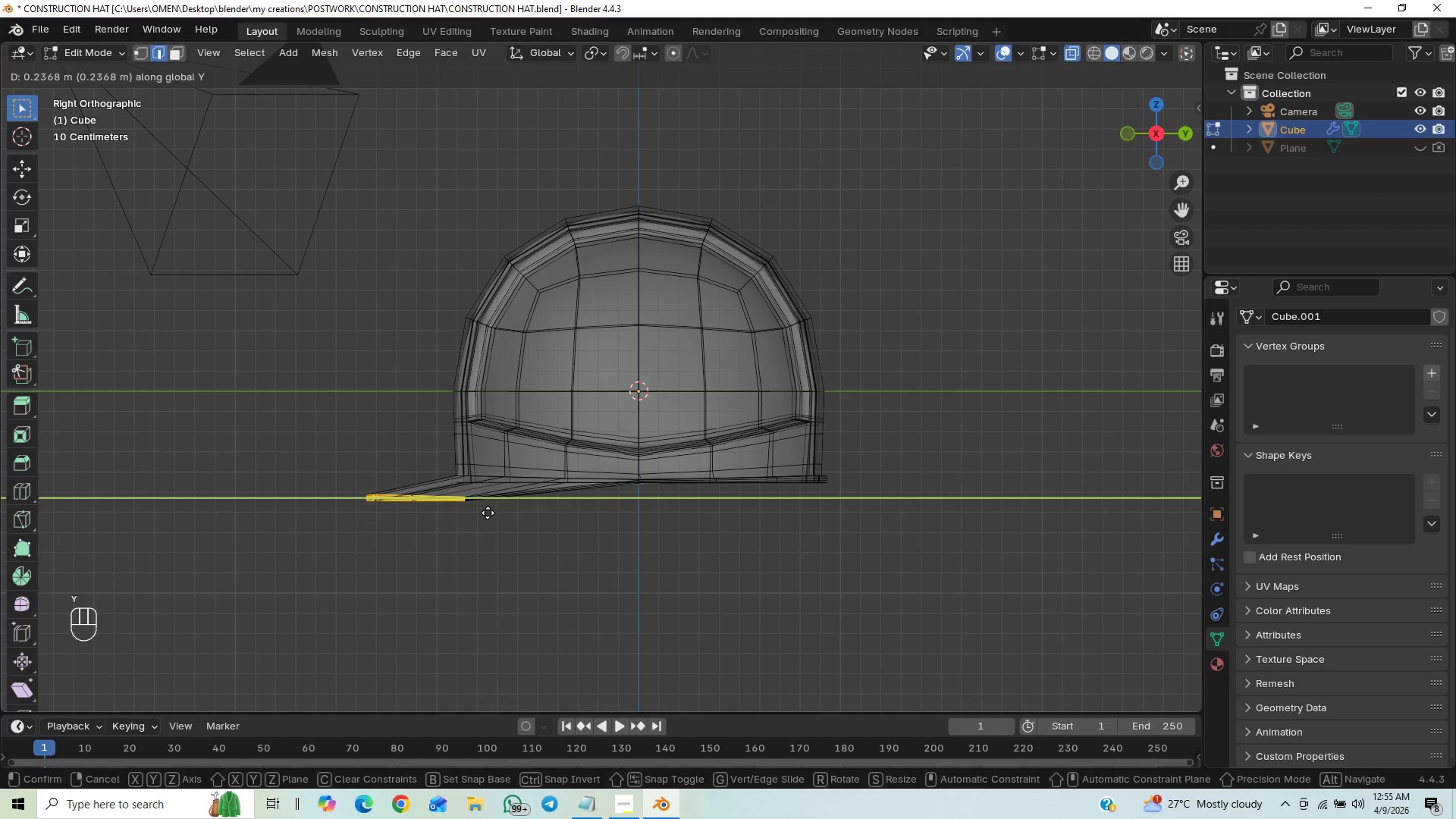 
left_click([488, 513])
 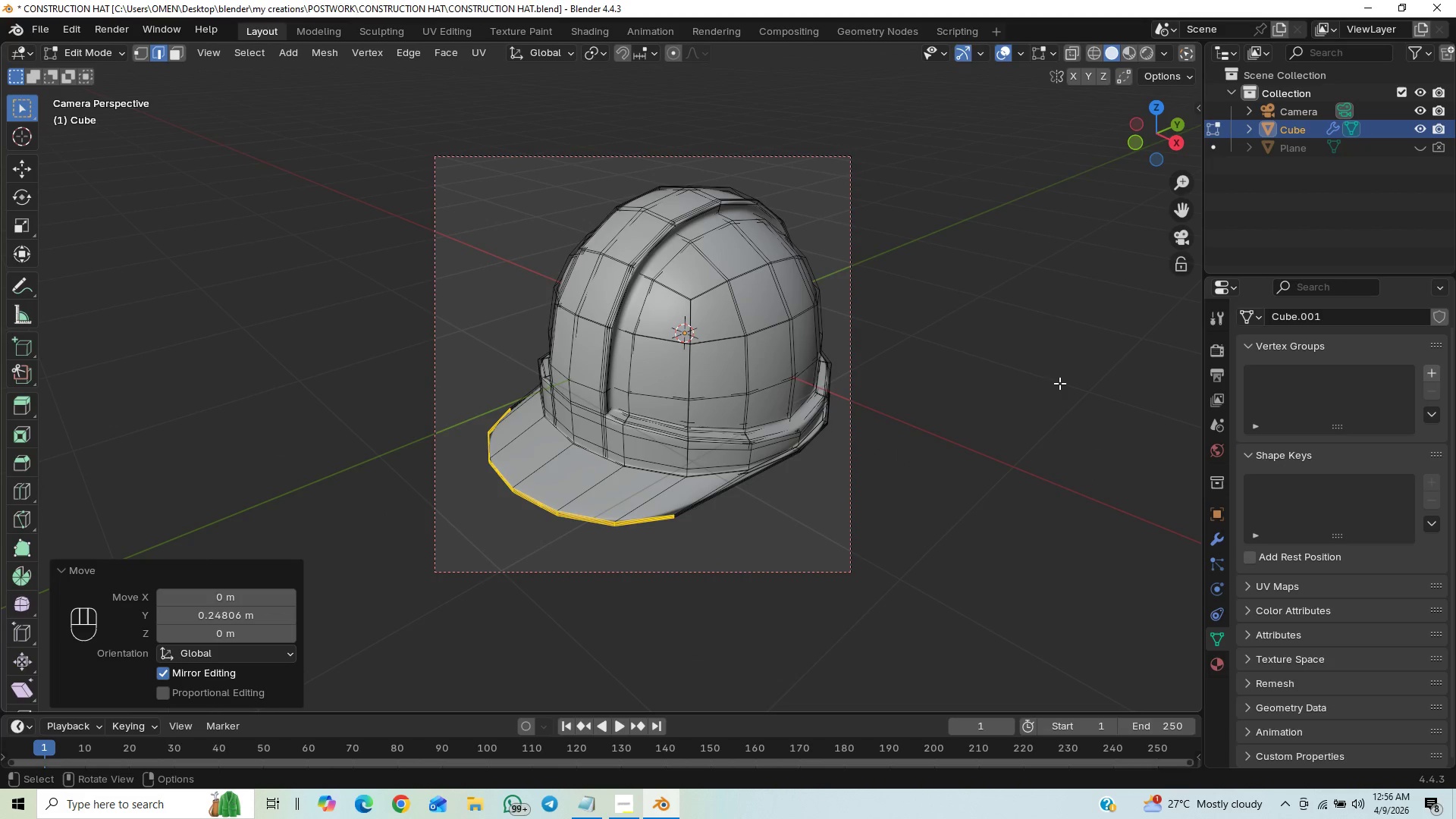 
wait(5.92)
 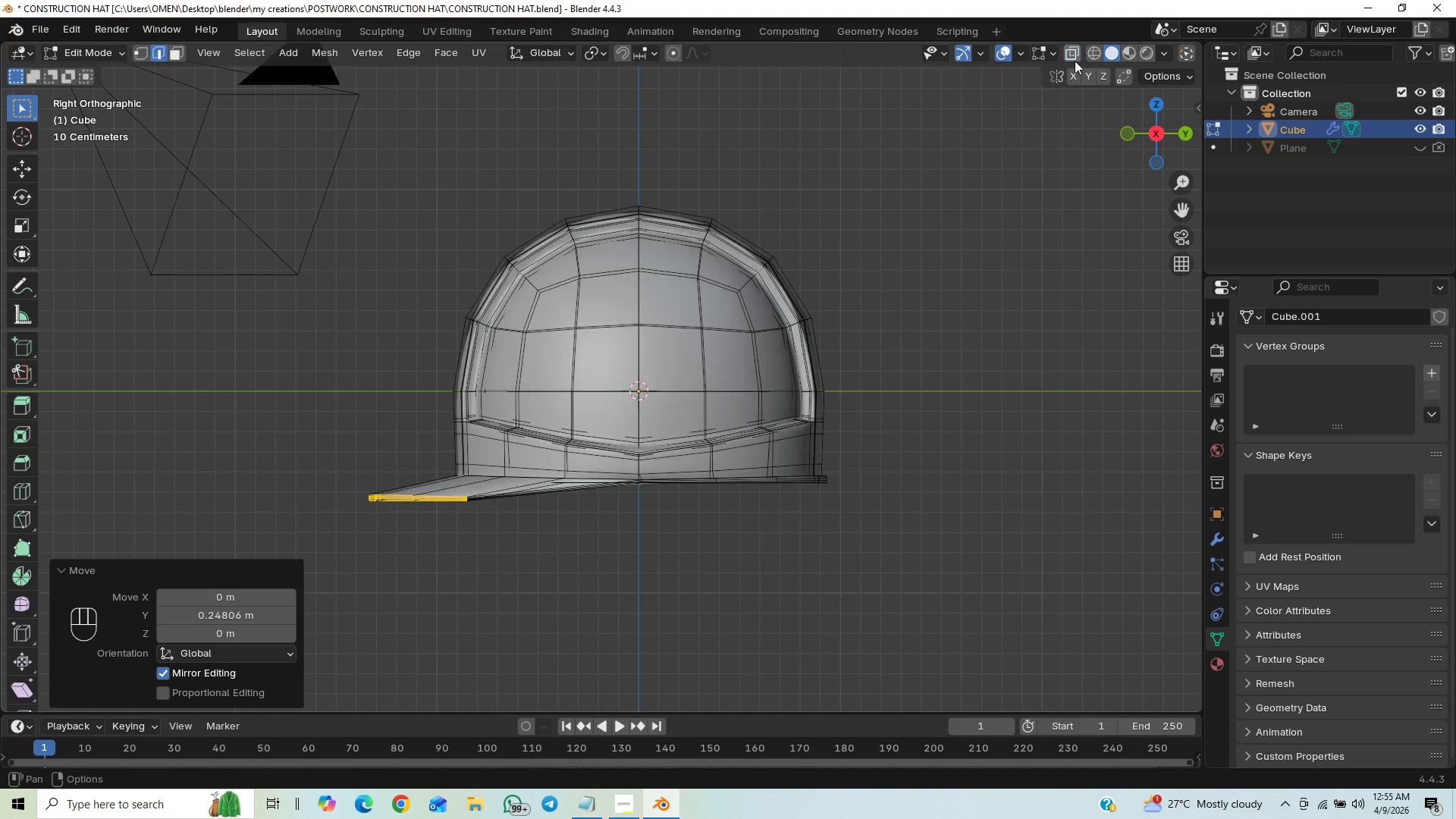 
key(Tab)
 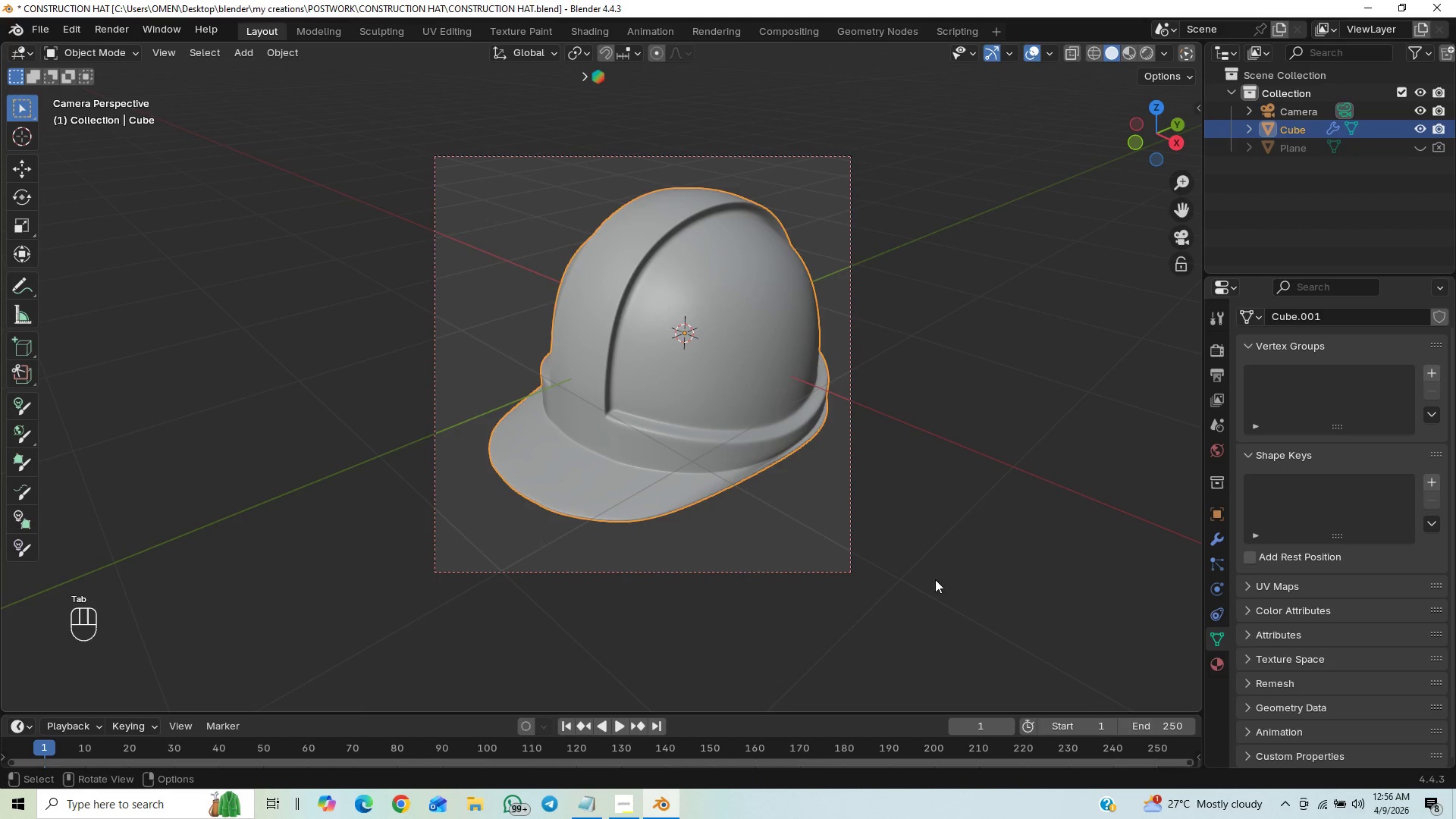 
hold_key(key=ControlLeft, duration=0.81)
 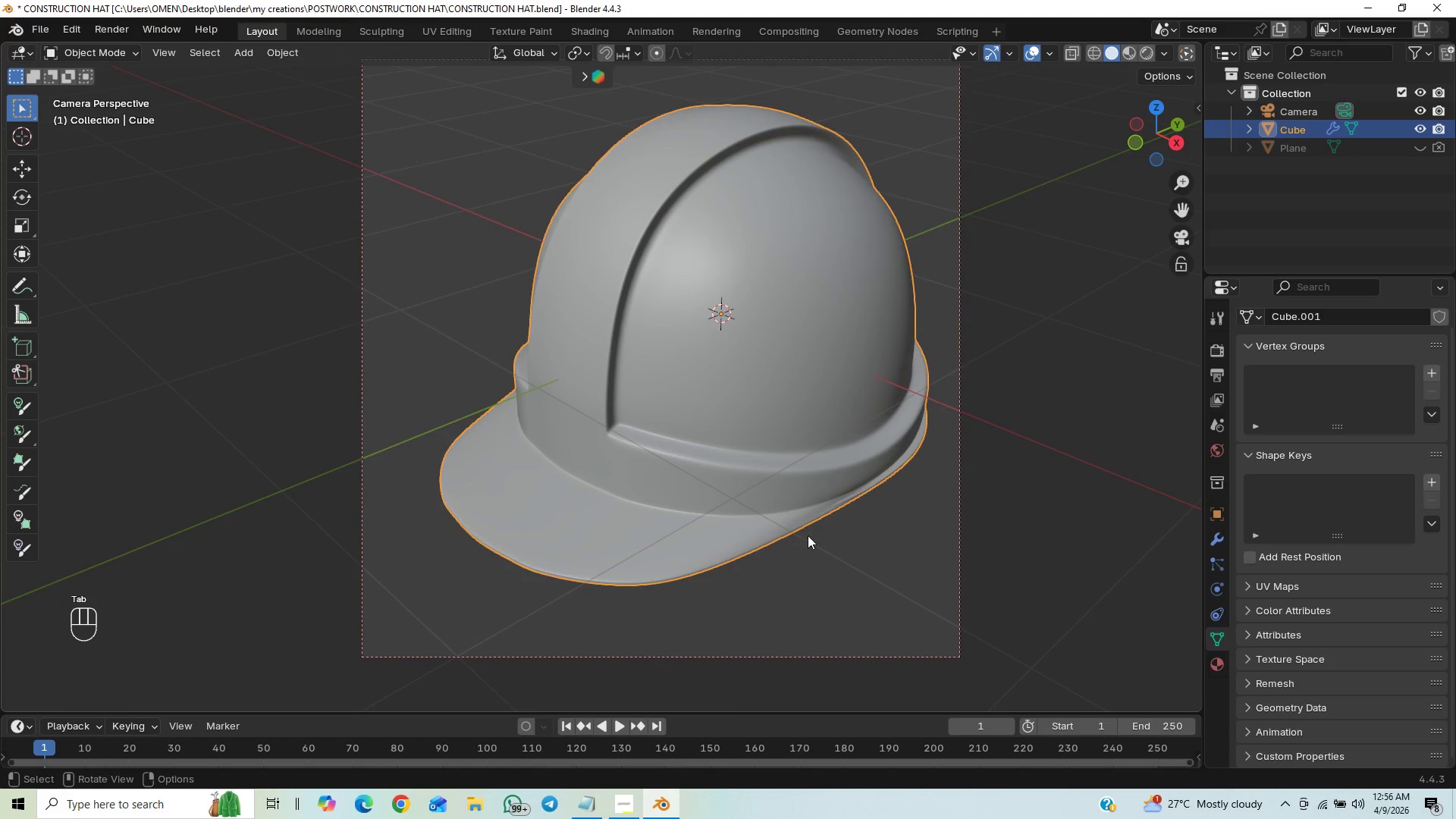 
hold_key(key=ControlLeft, duration=0.42)
 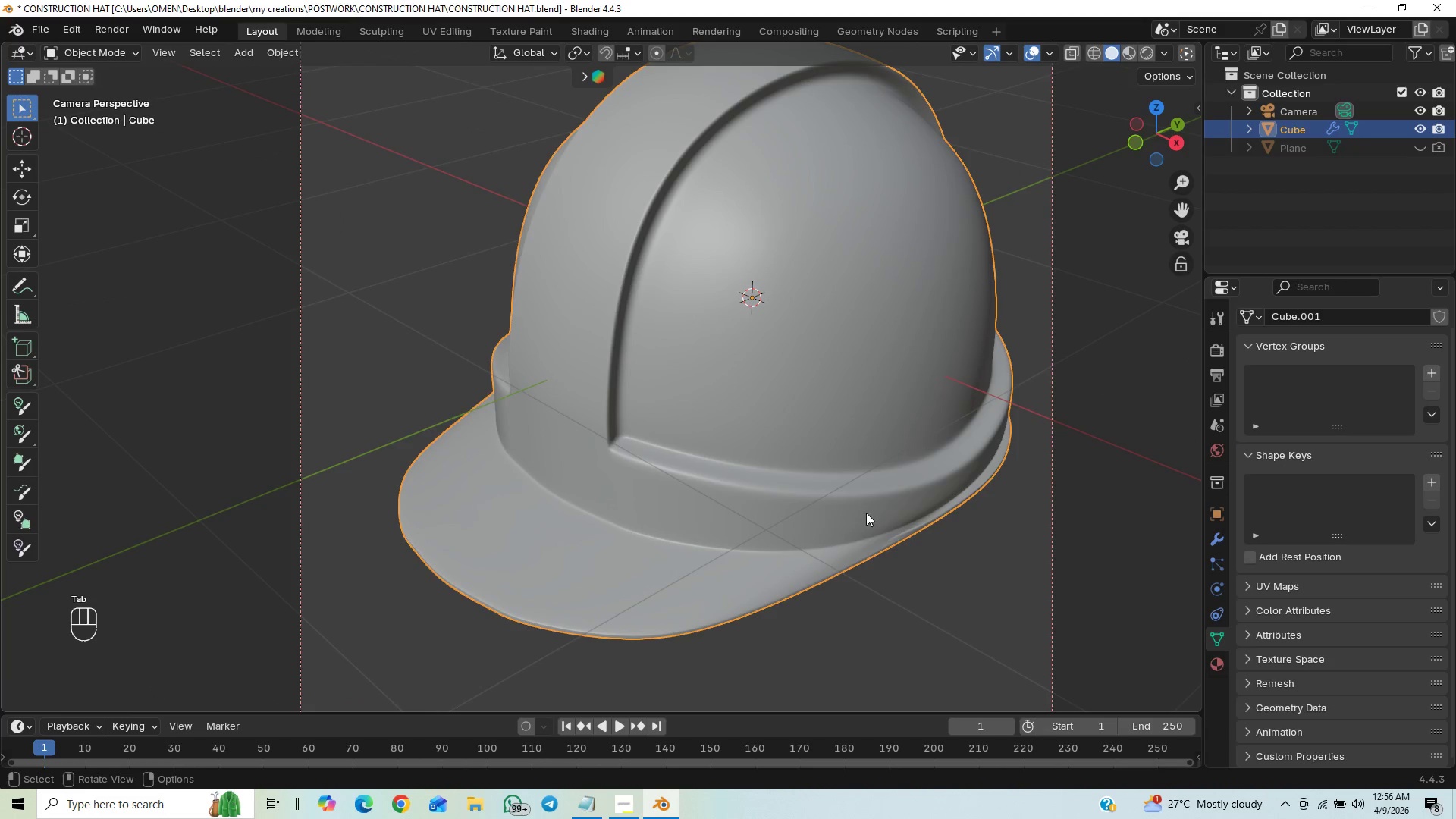 
hold_key(key=ShiftLeft, duration=0.44)
 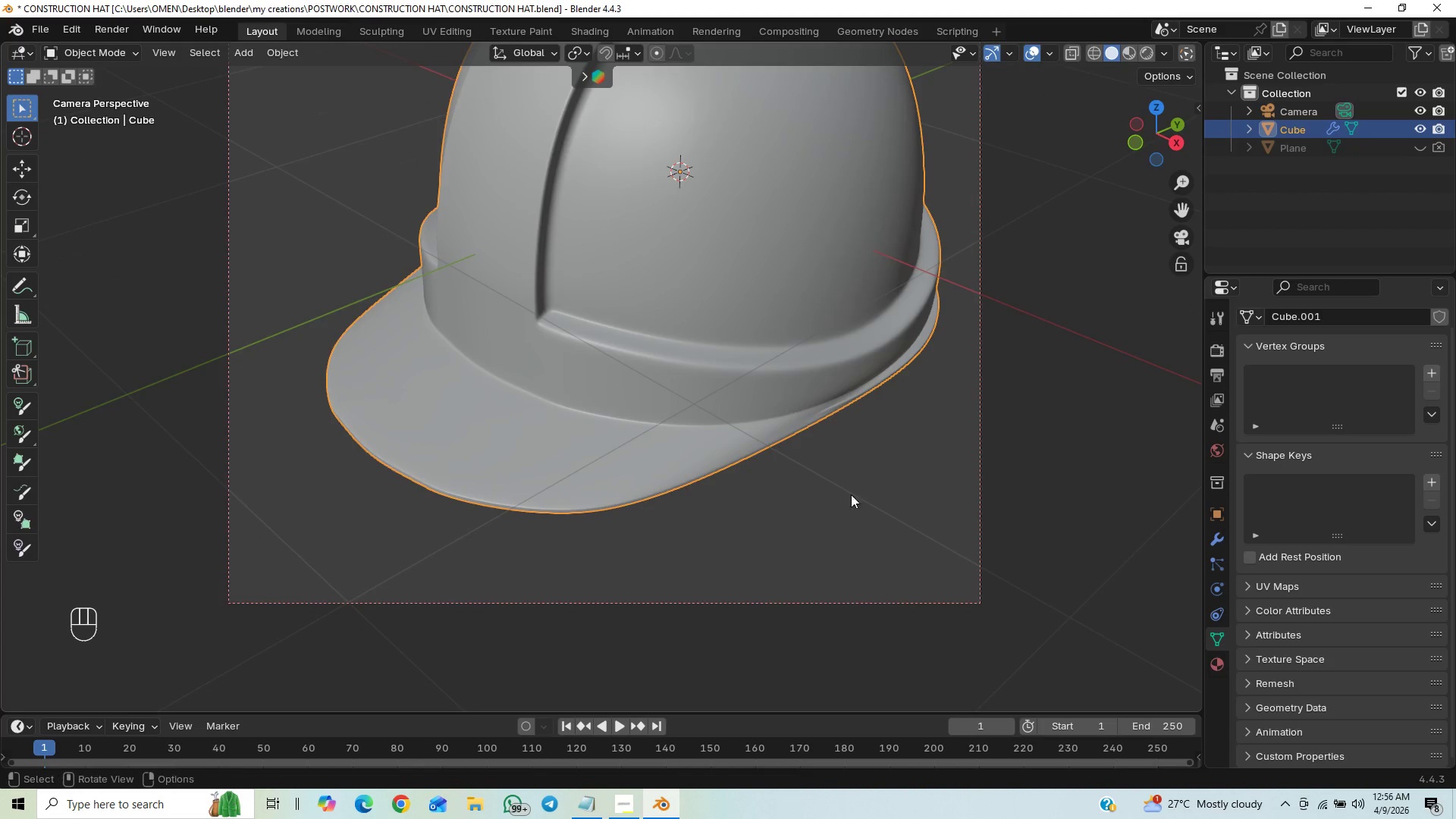 
hold_key(key=ControlLeft, duration=0.67)
 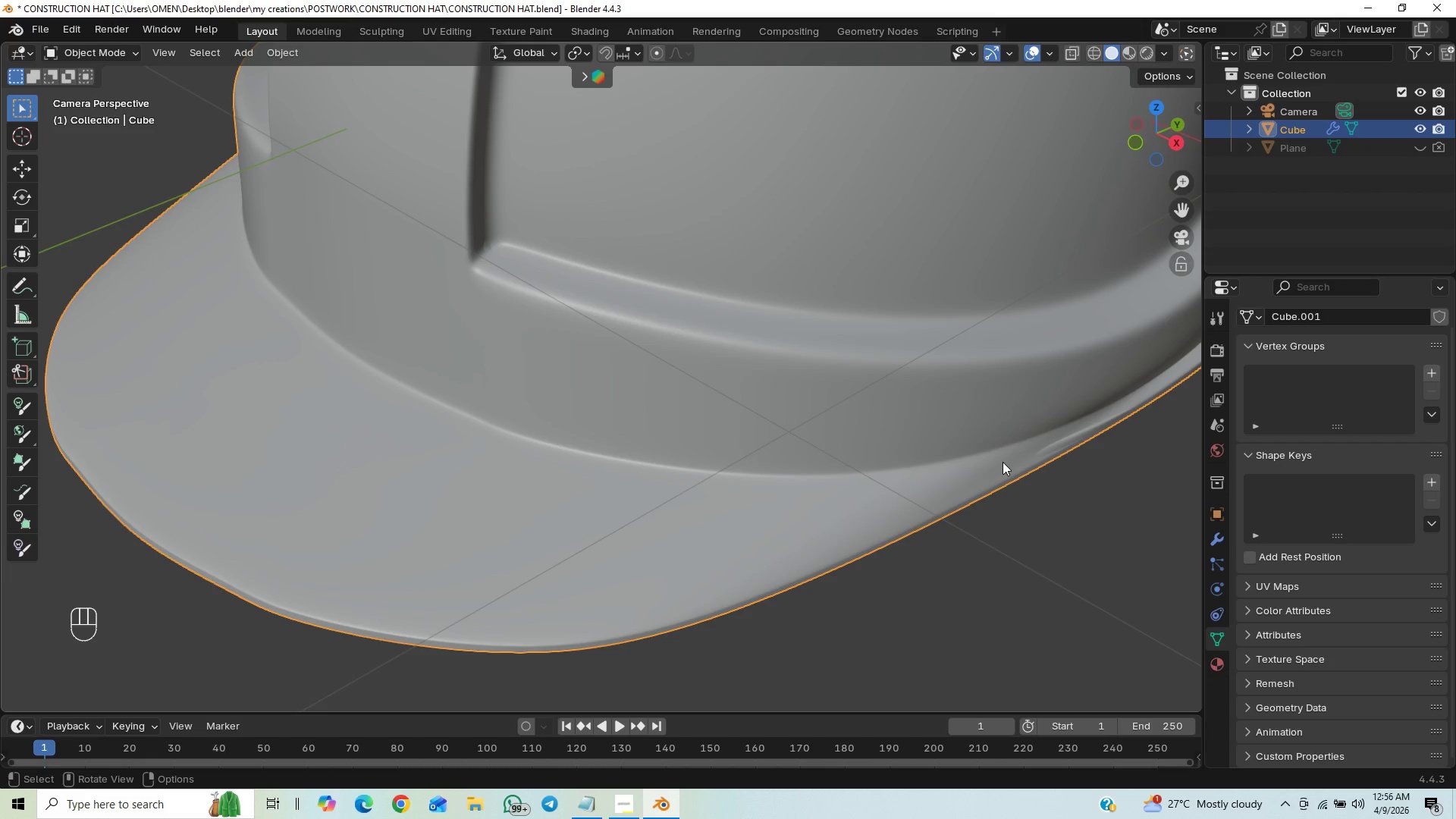 
hold_key(key=Z, duration=0.39)
 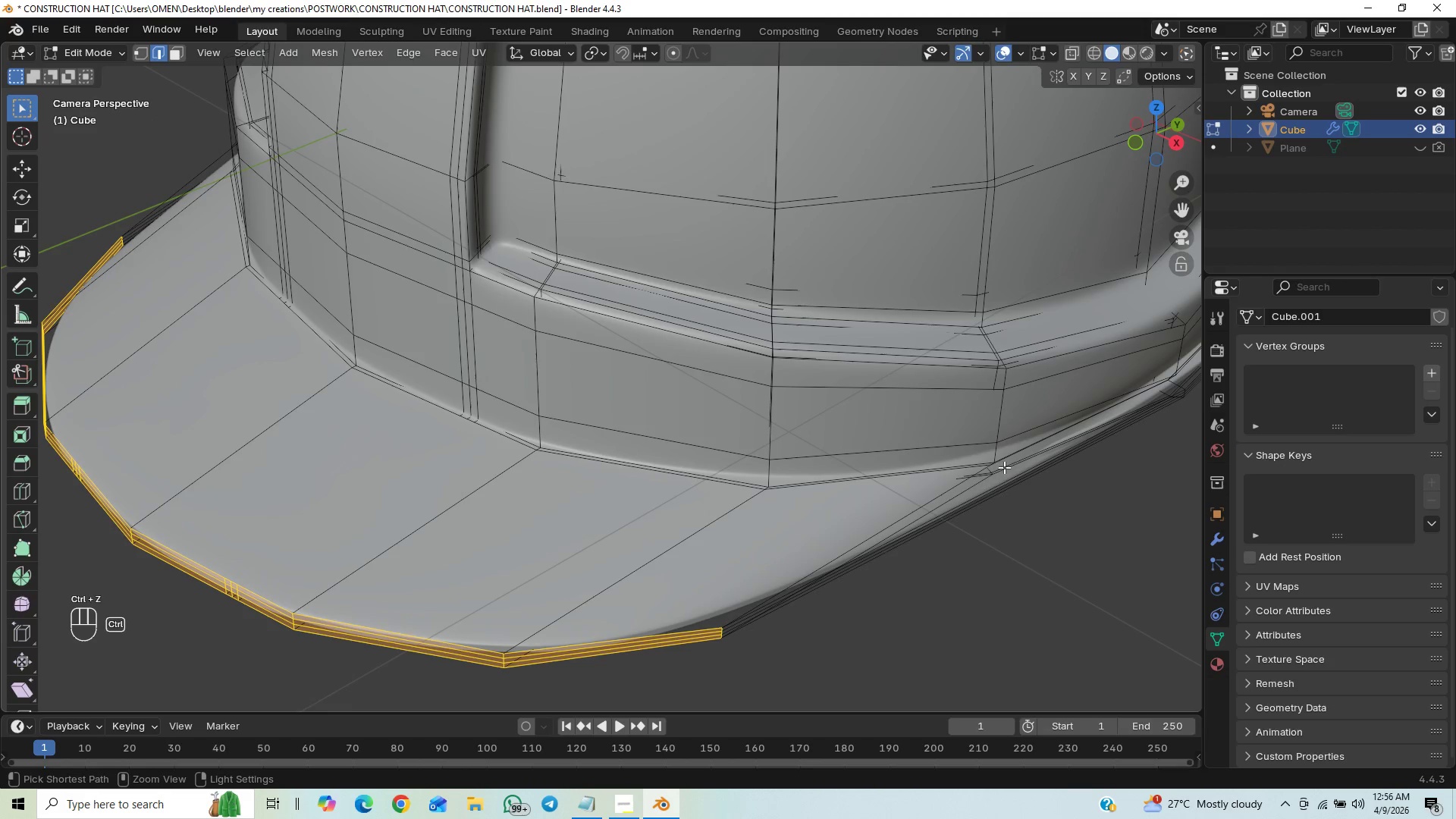 
key(Control+Z)
 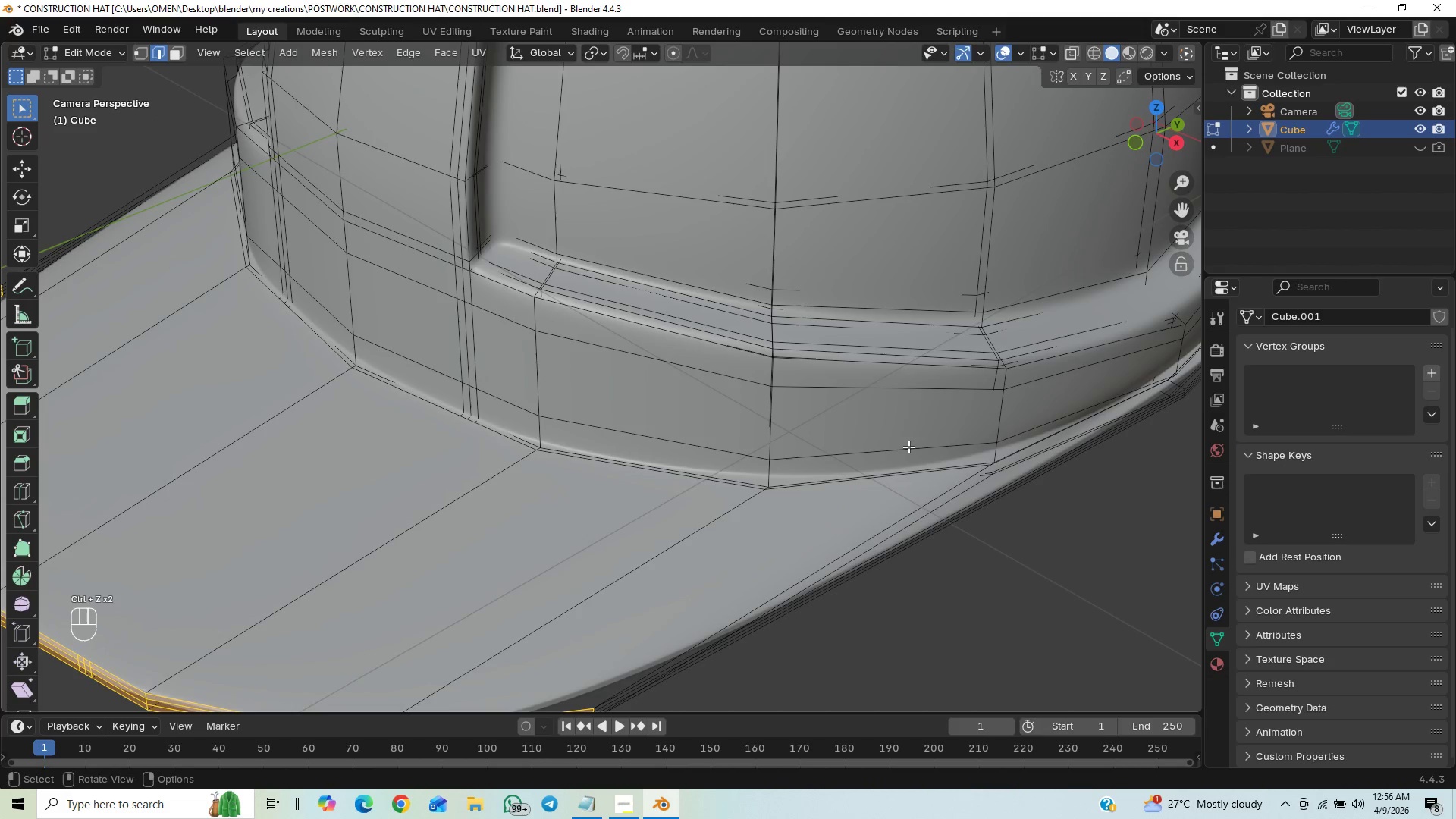 
hold_key(key=ControlLeft, duration=0.95)
 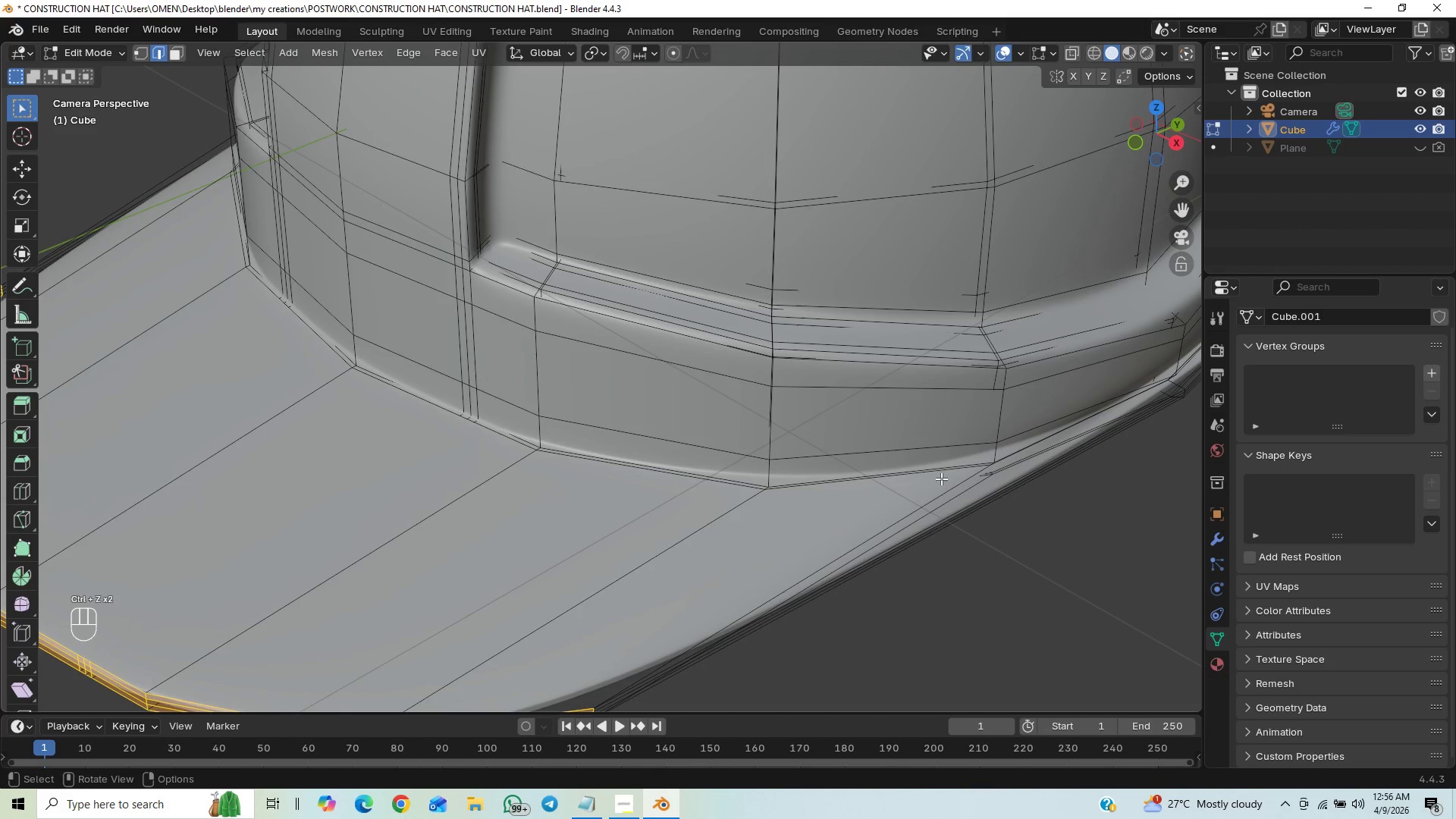 
hold_key(key=ShiftLeft, duration=0.75)
 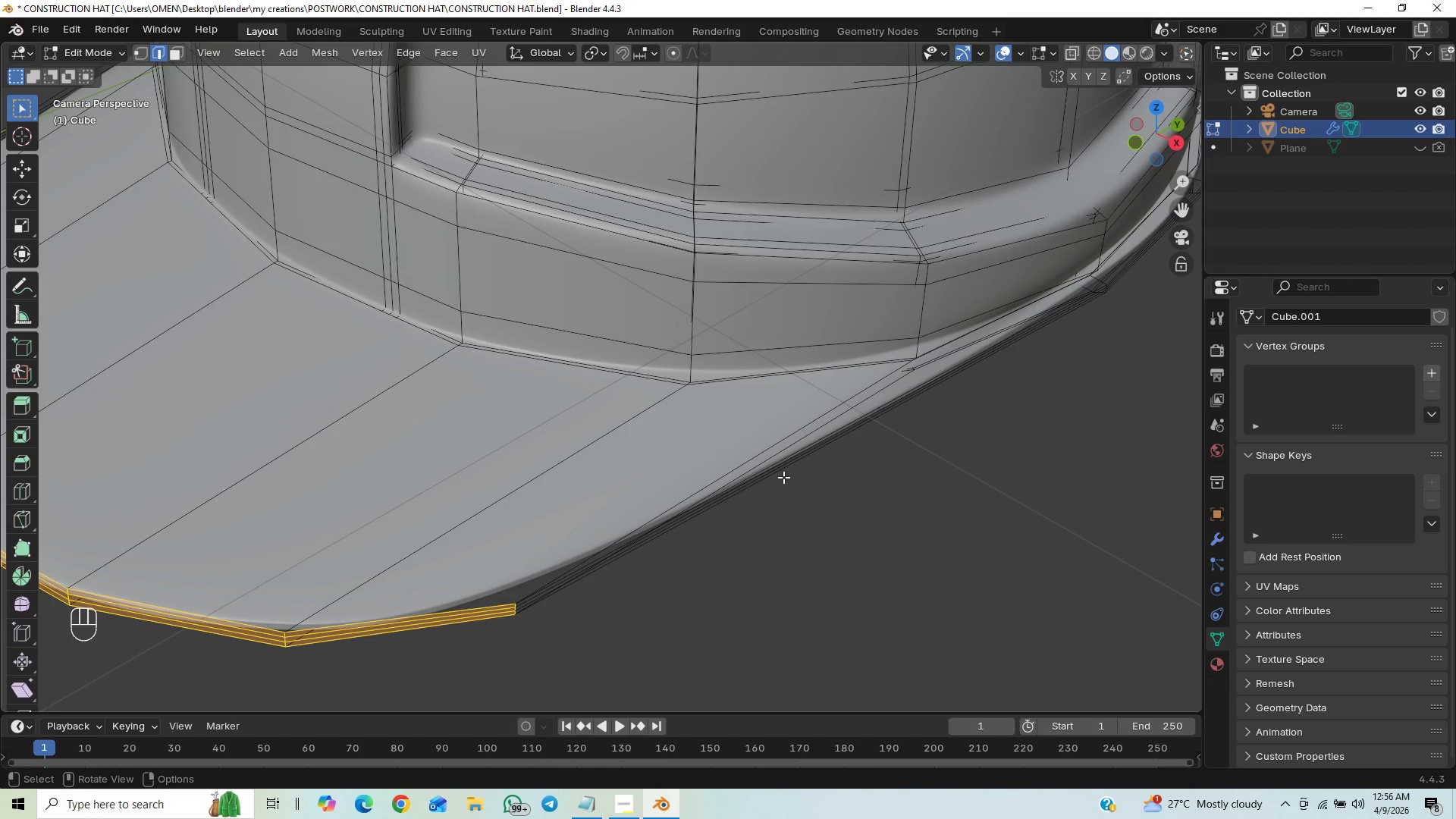 
key(Control+R)
 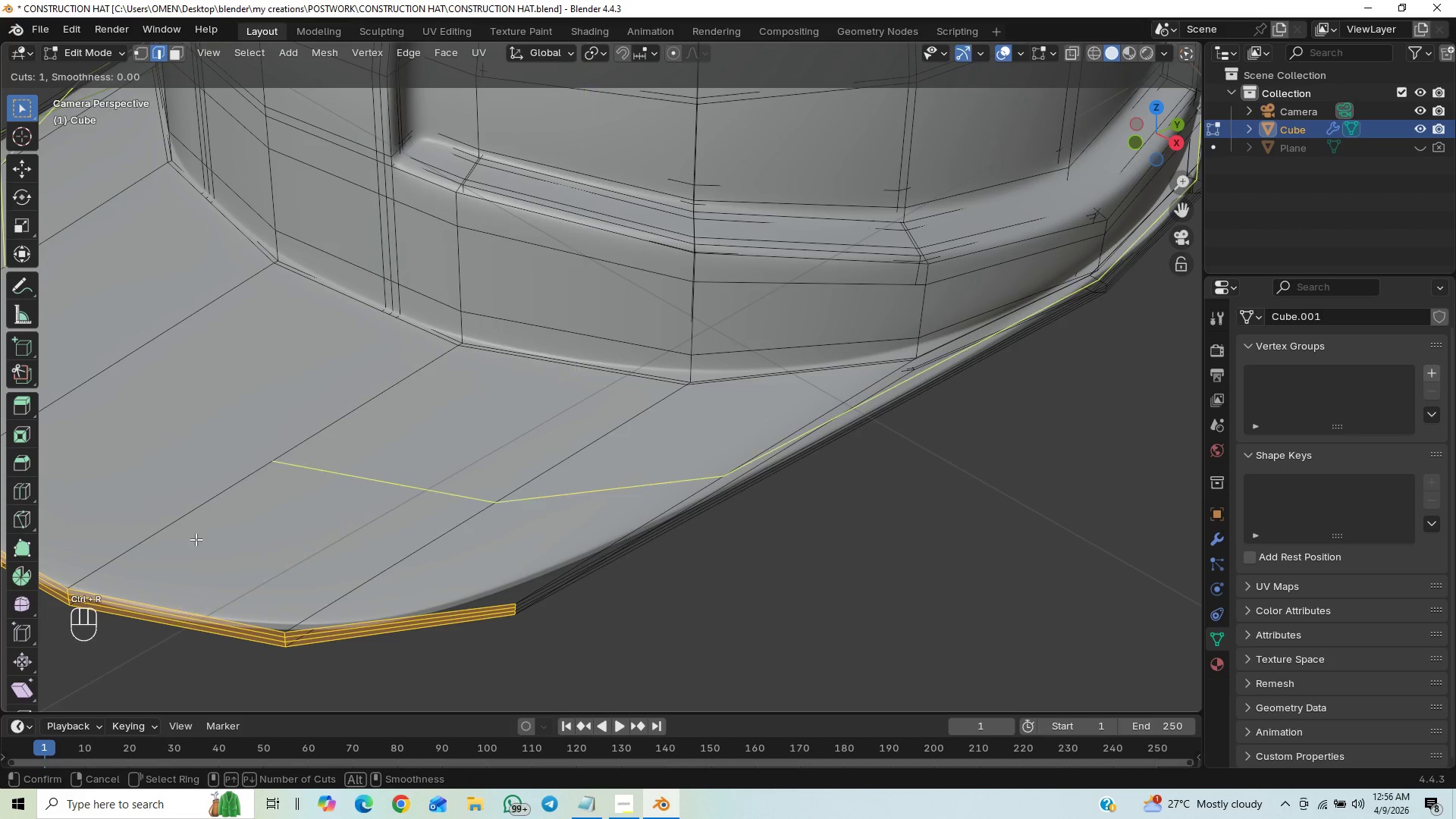 
right_click([214, 473])
 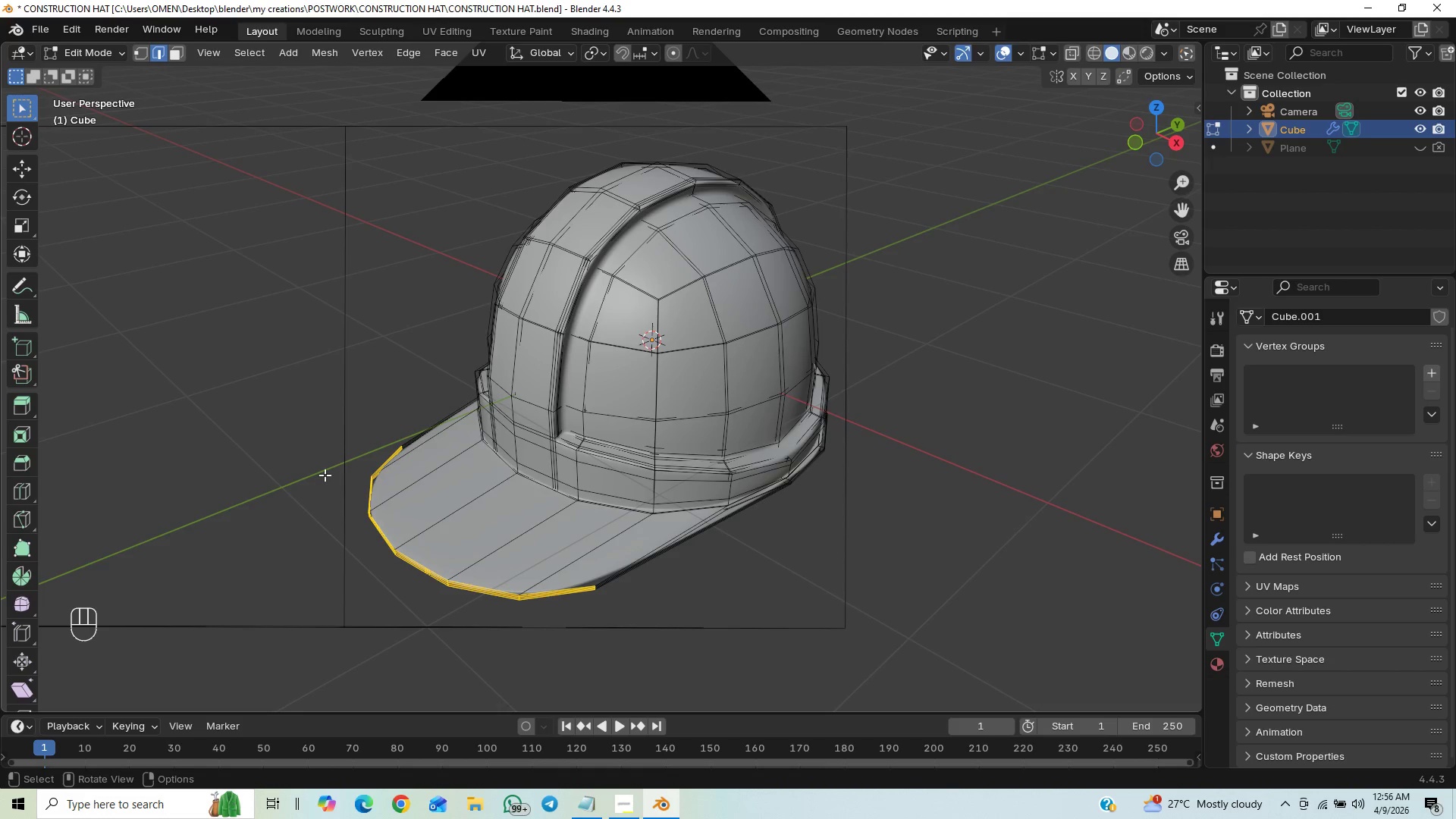 
key(Control+R)
 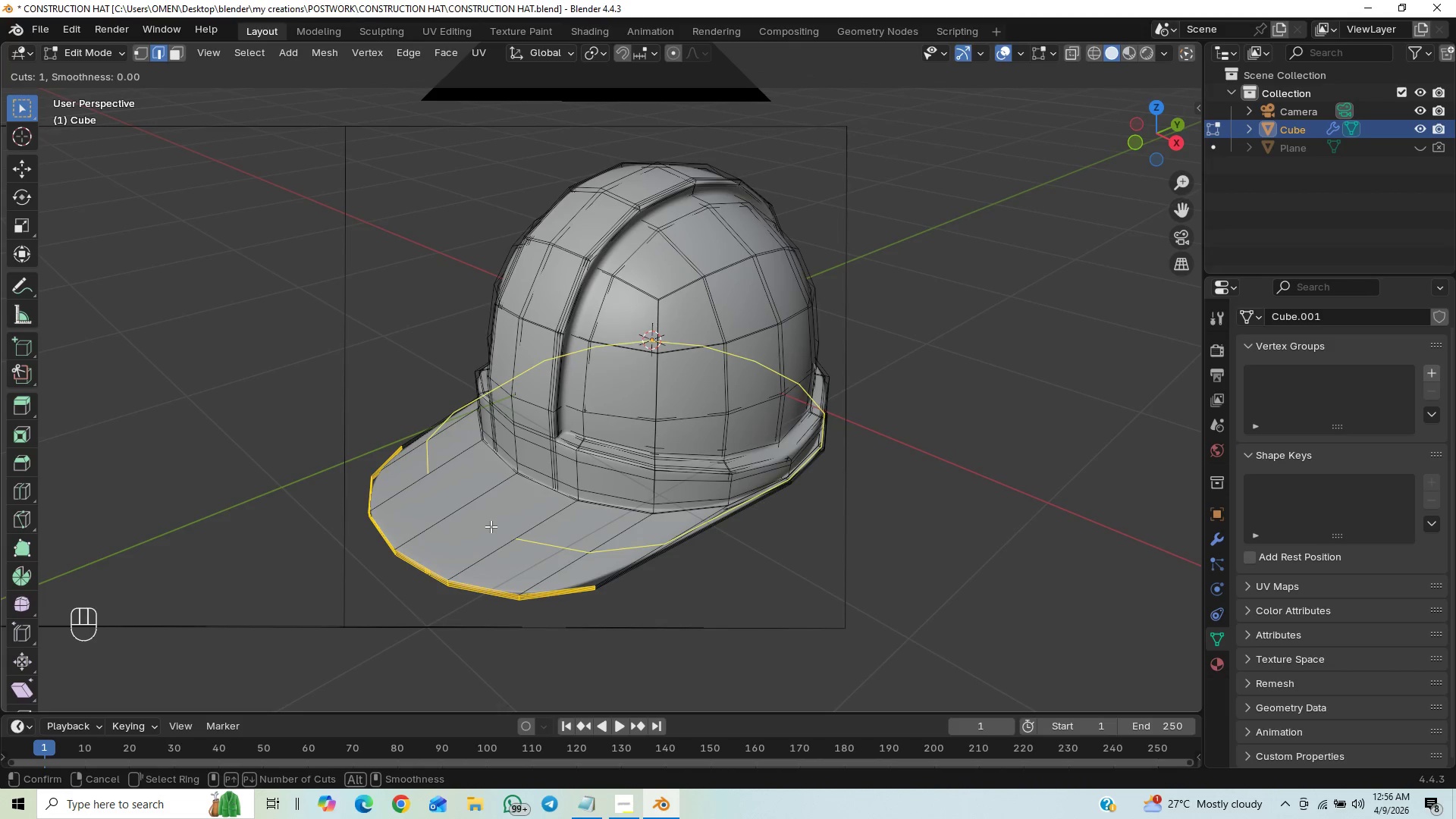 
left_click([491, 526])
 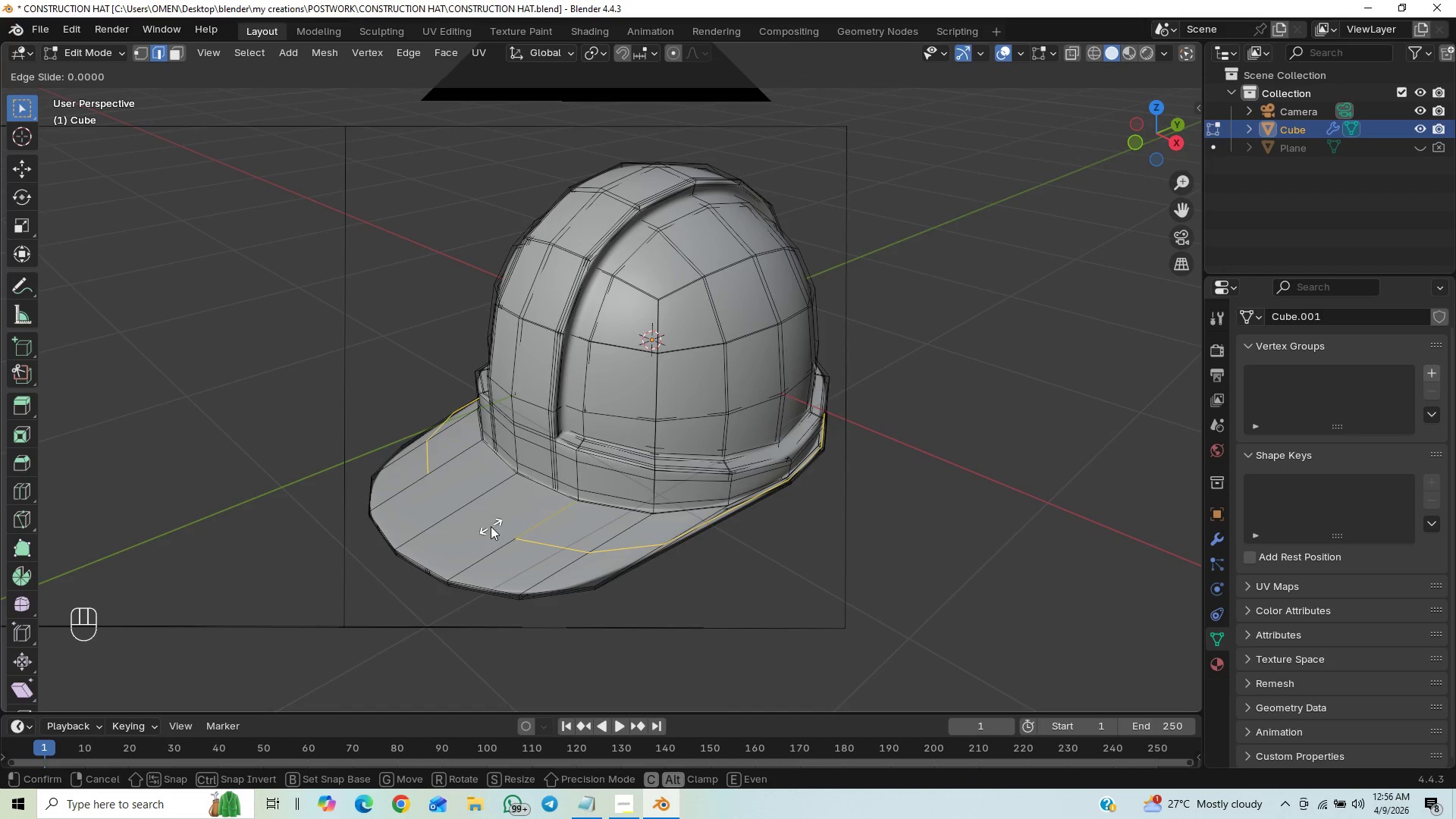 
right_click([491, 526])
 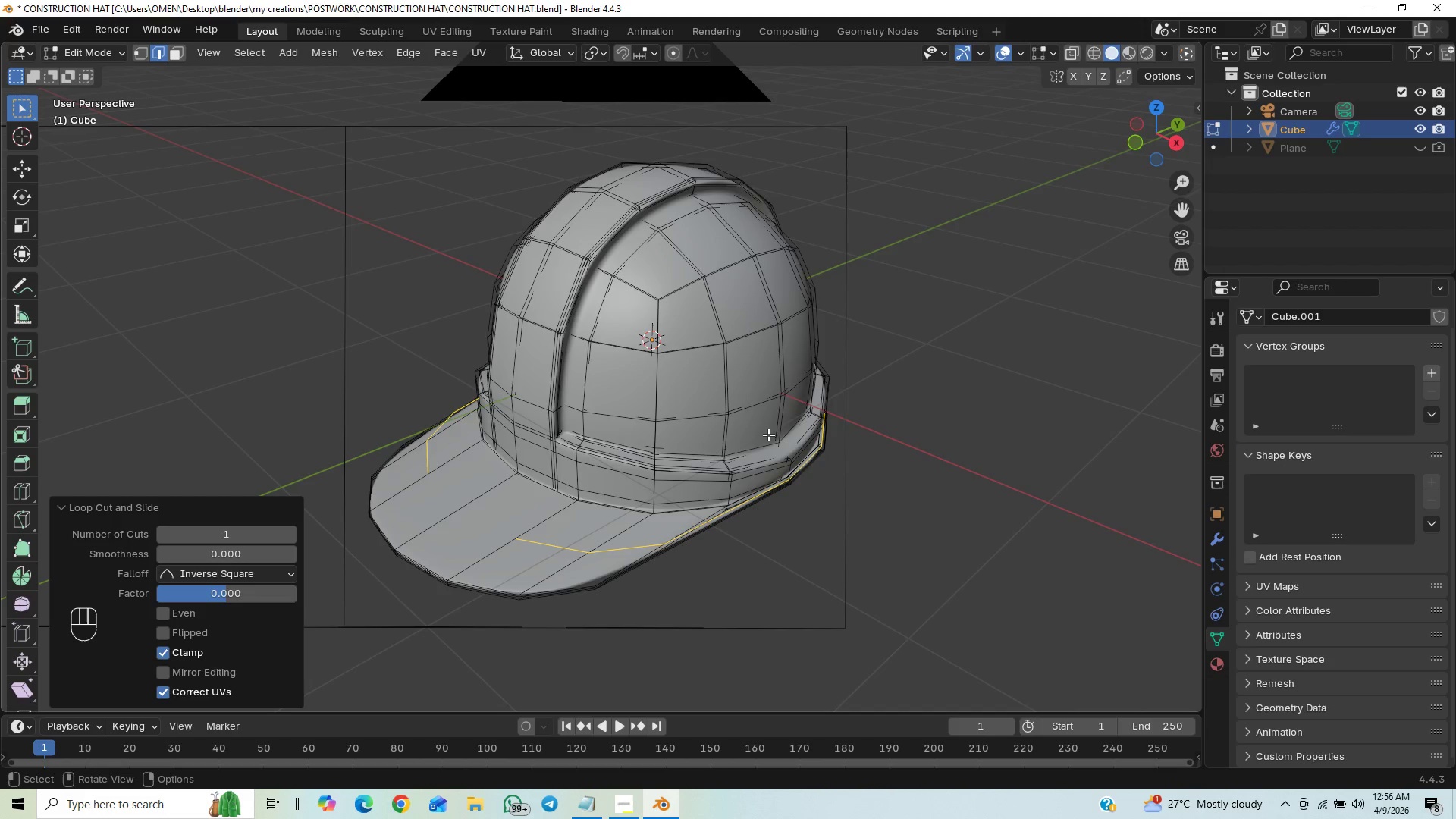 
left_click([1065, 49])
 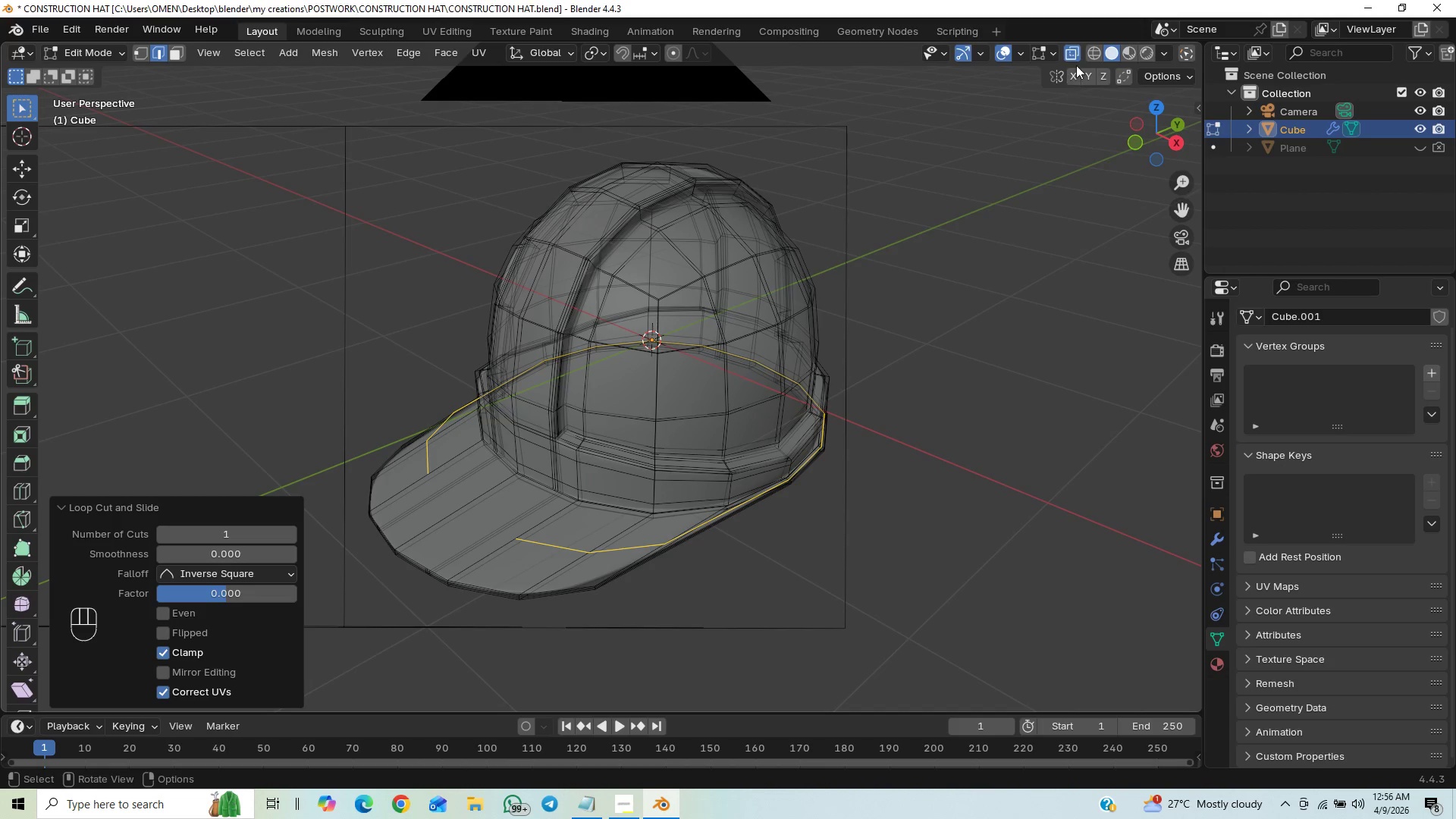 
left_click([1079, 55])
 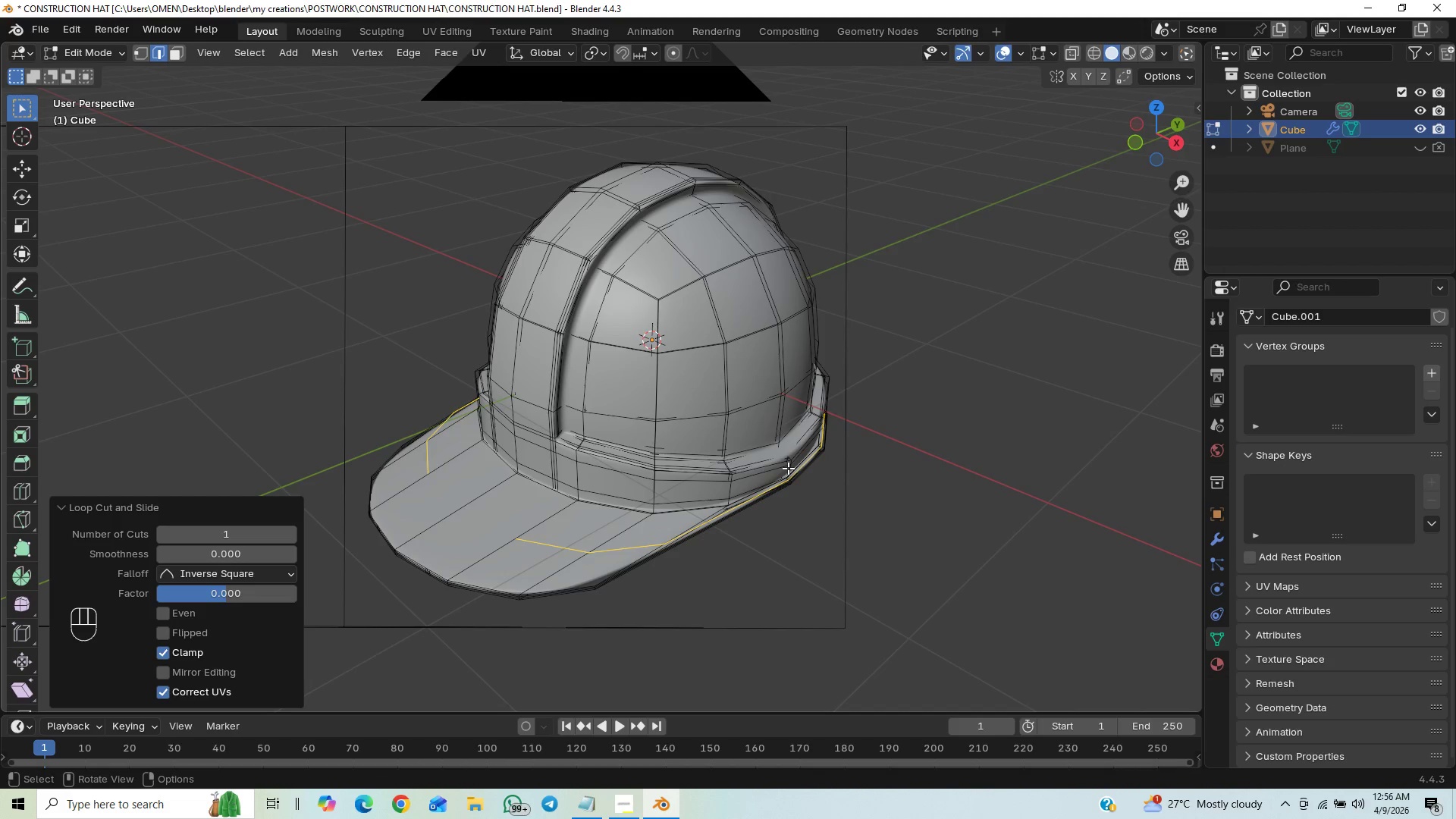 
hold_key(key=ShiftLeft, duration=0.5)
 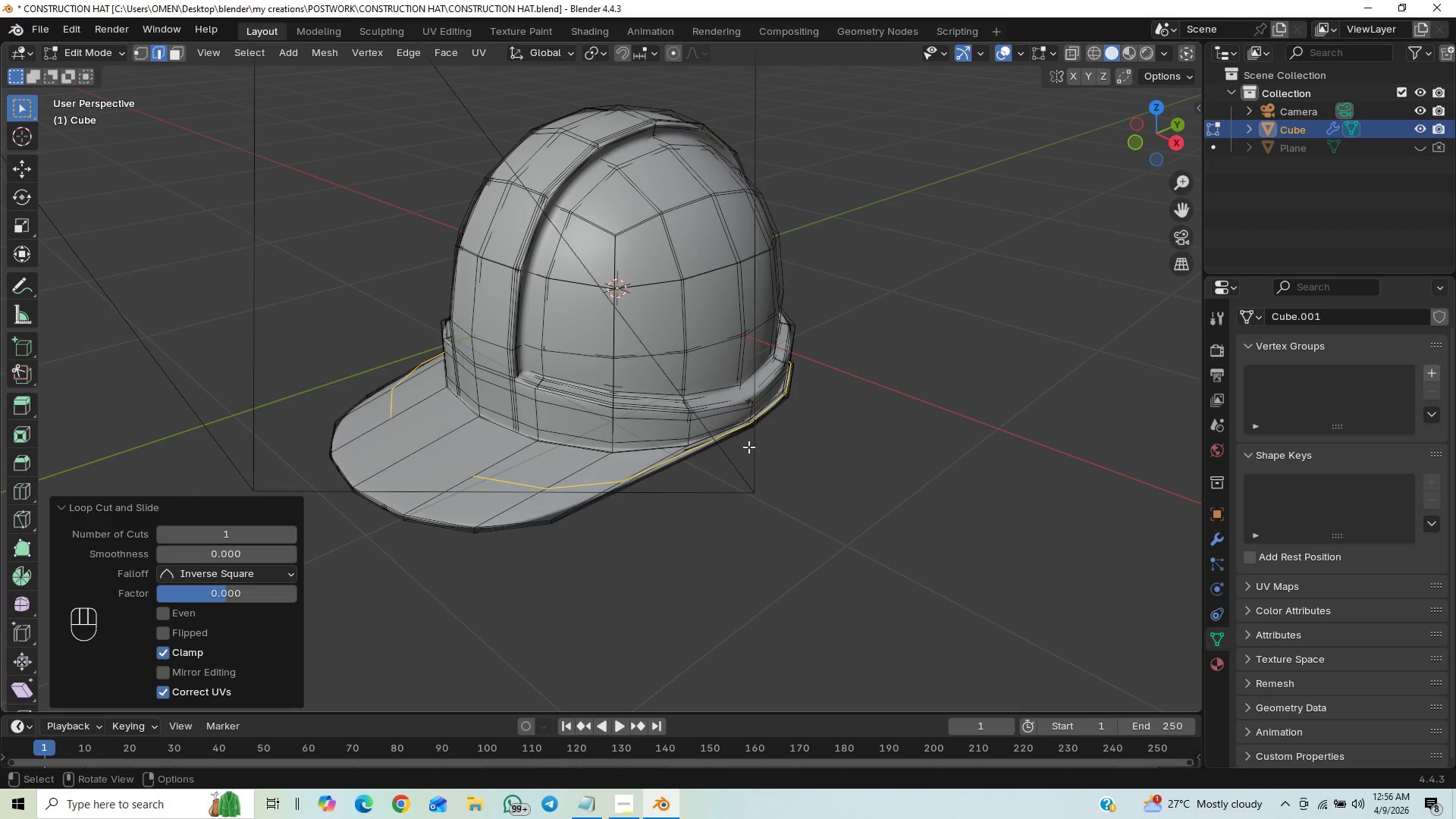 
hold_key(key=ControlLeft, duration=1.06)
 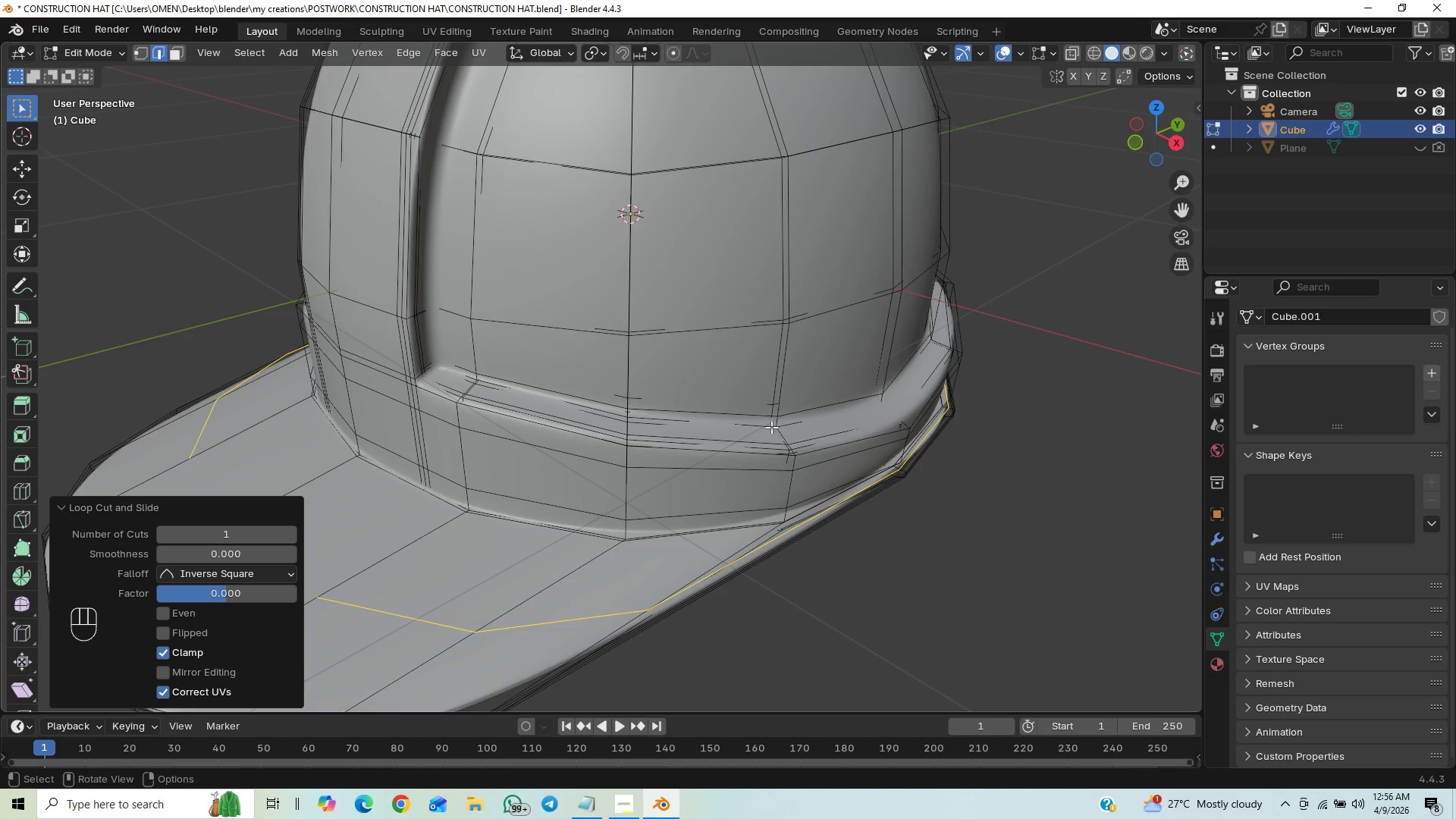 
key(Tab)
 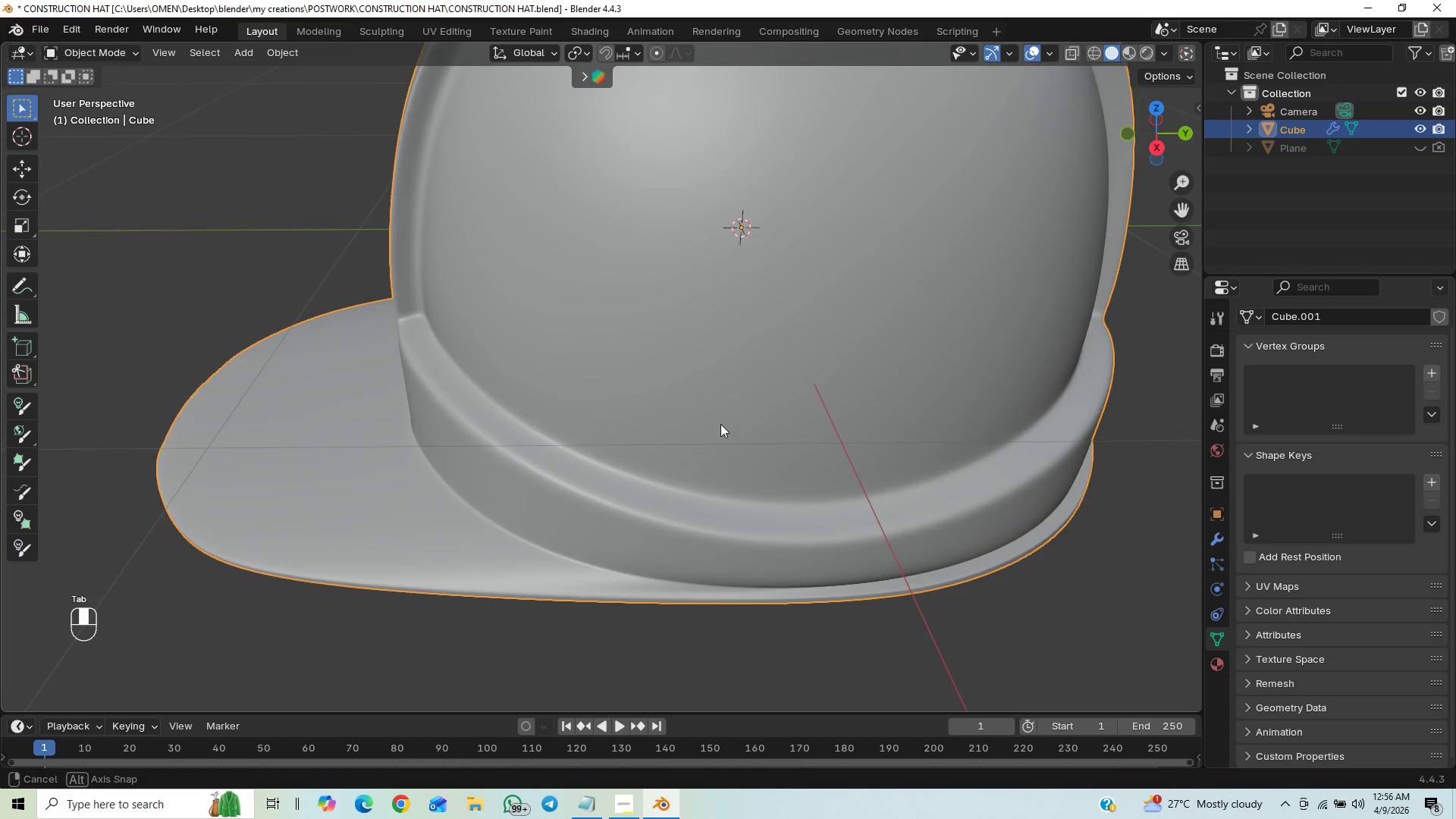 
hold_key(key=ShiftLeft, duration=0.33)
 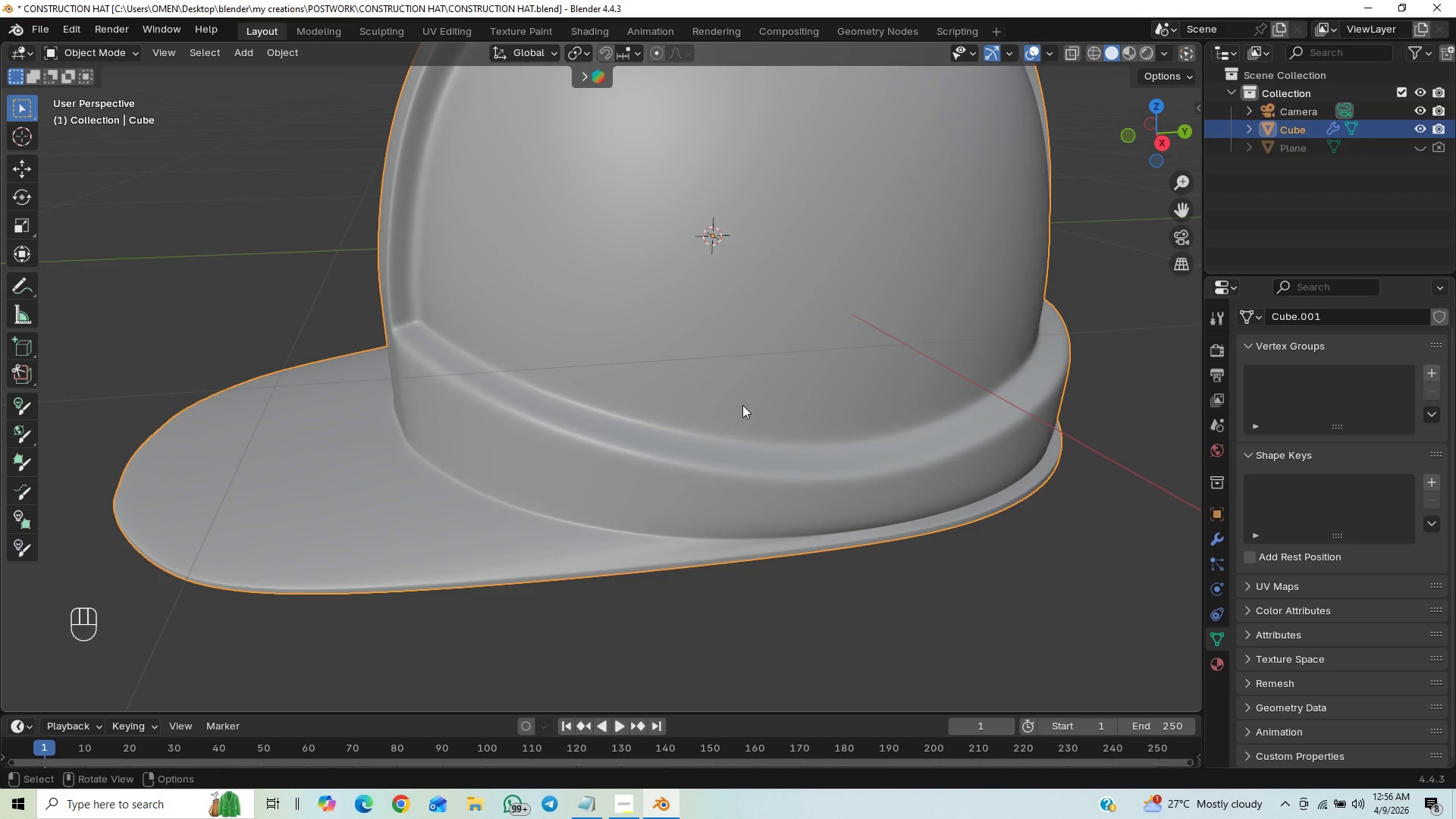 
key(Control+Z)
 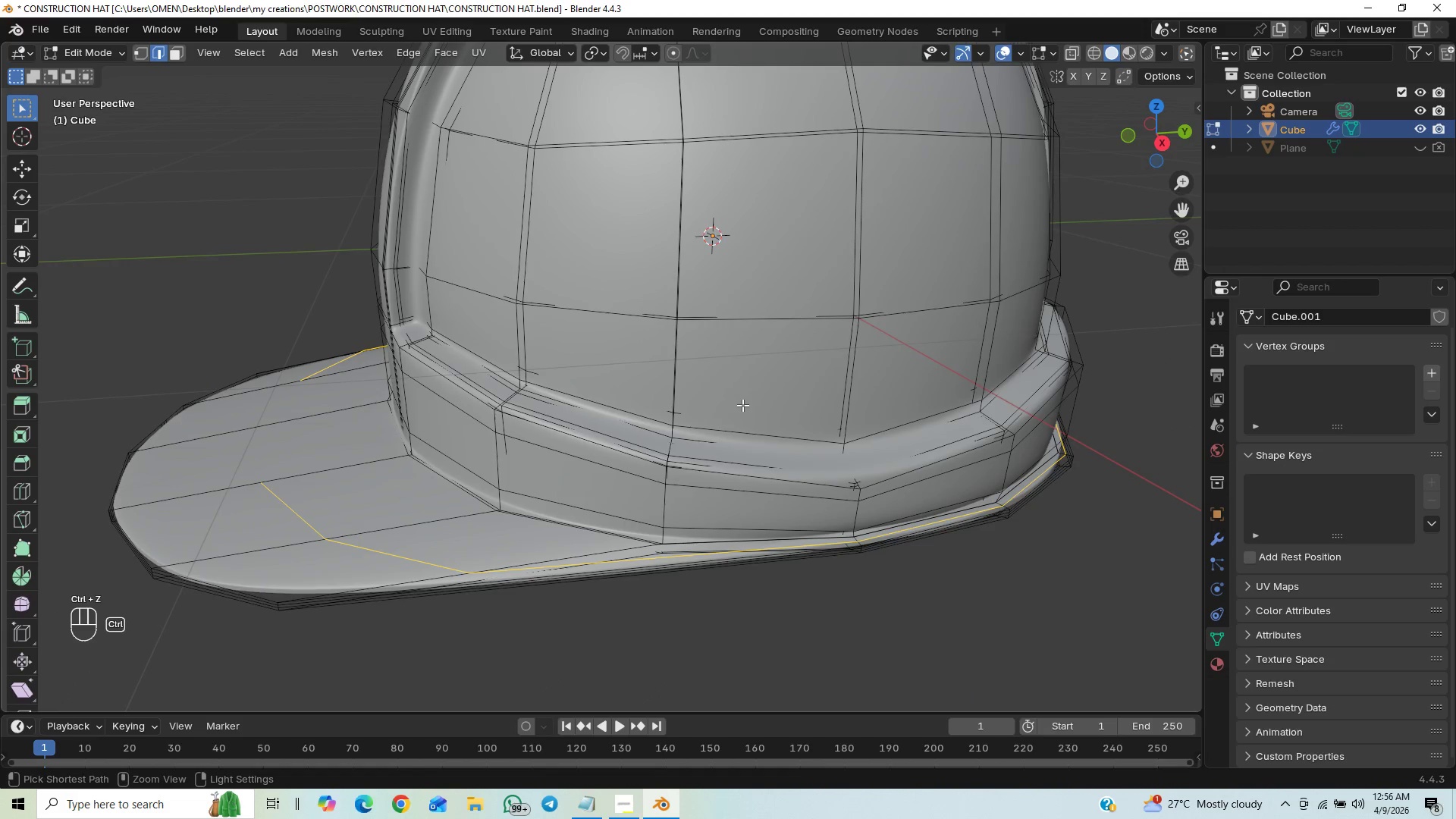 
key(Control+Z)
 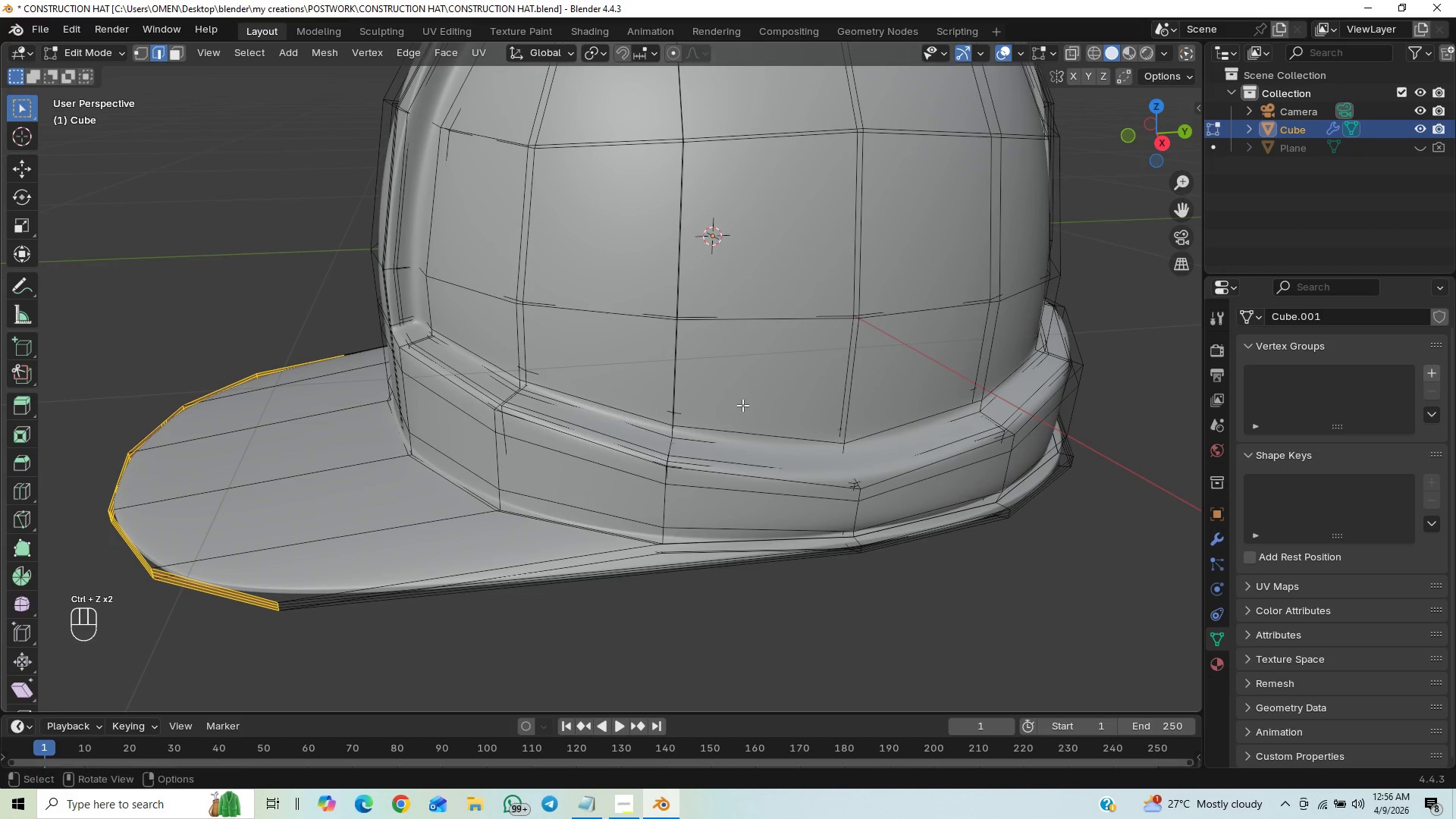 
key(Tab)
 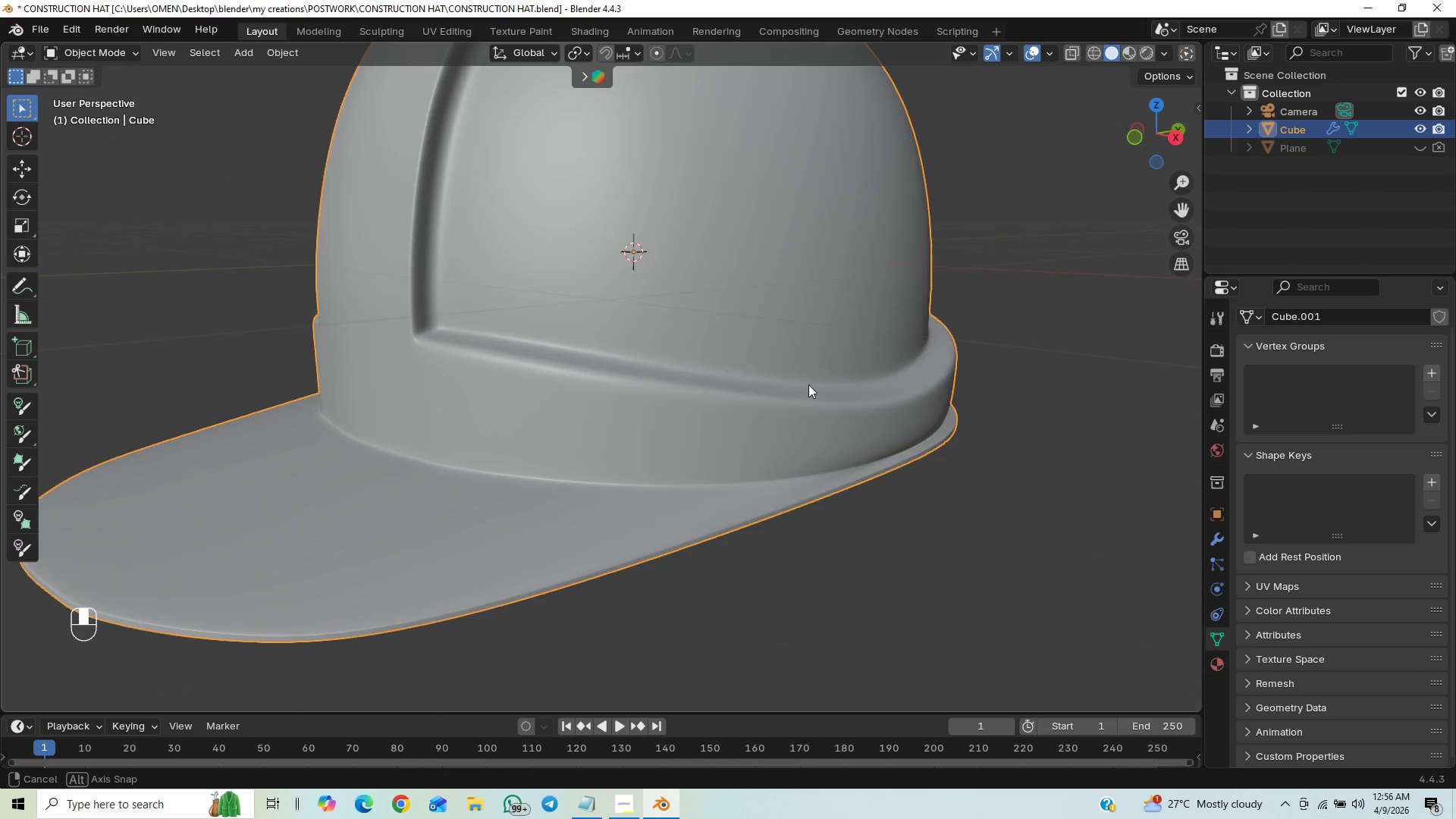 
wait(10.97)
 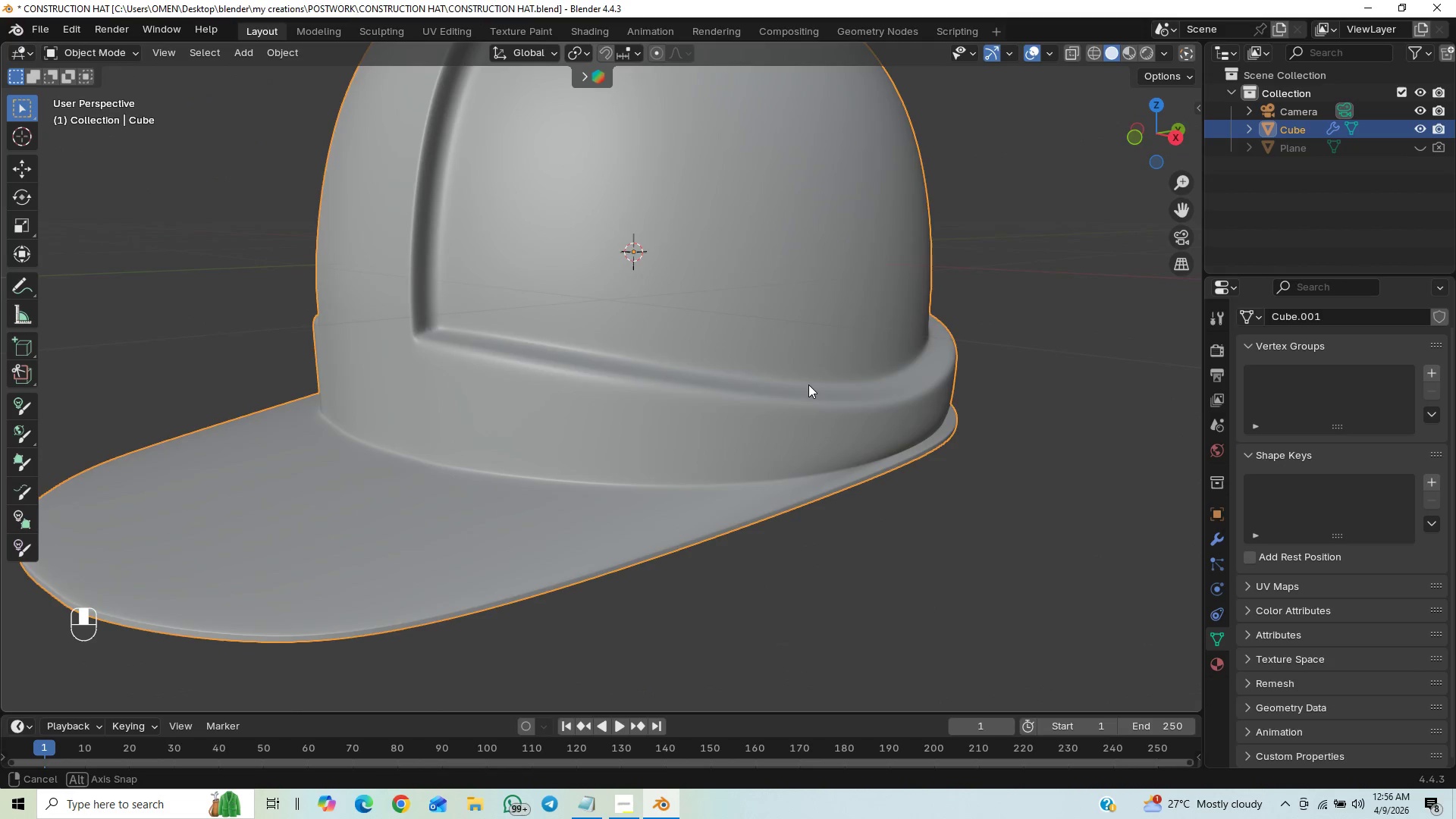 
scroll: coordinate [770, 522], scroll_direction: up, amount: 1.0
 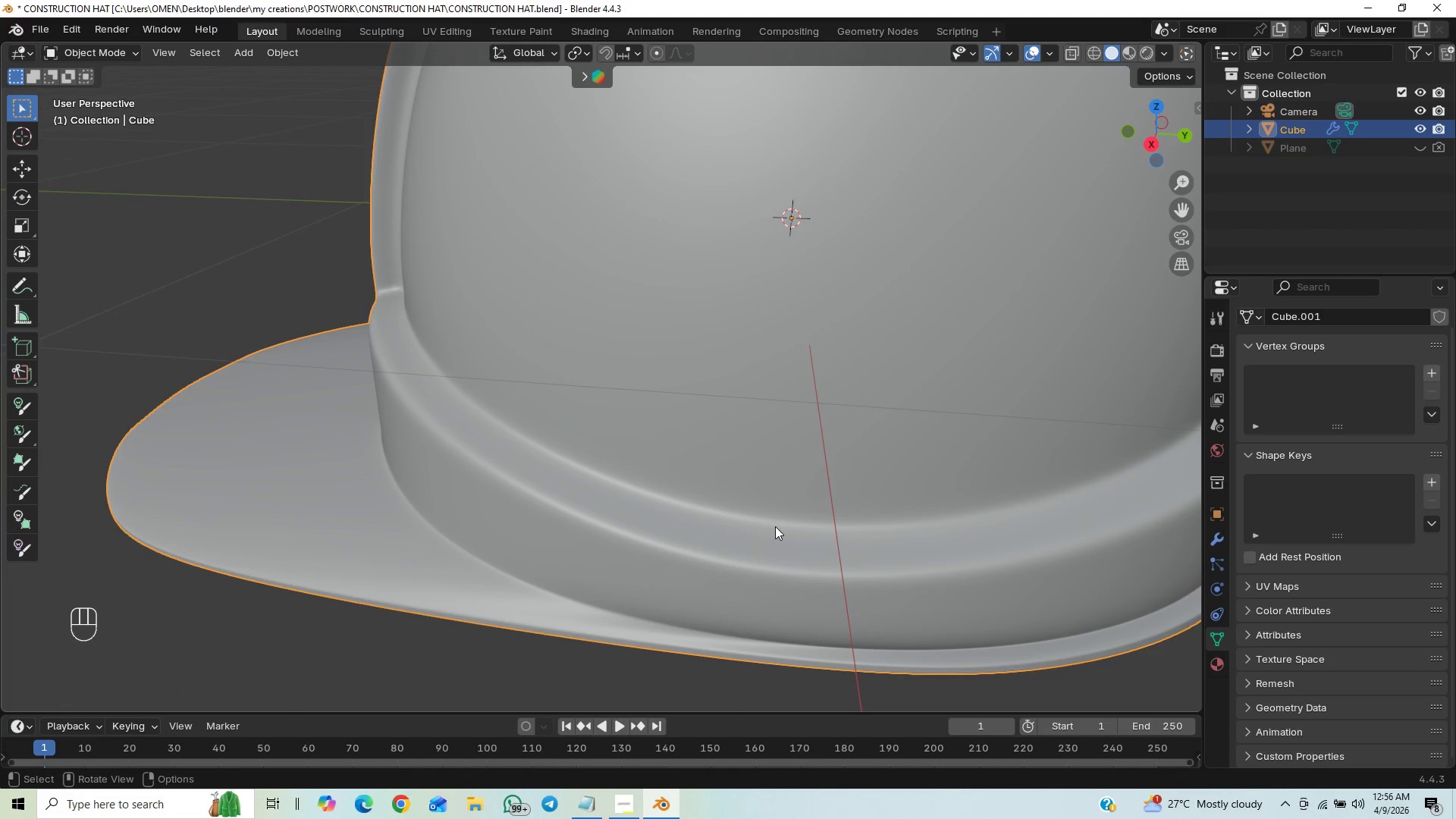 
hold_key(key=ControlLeft, duration=0.42)
 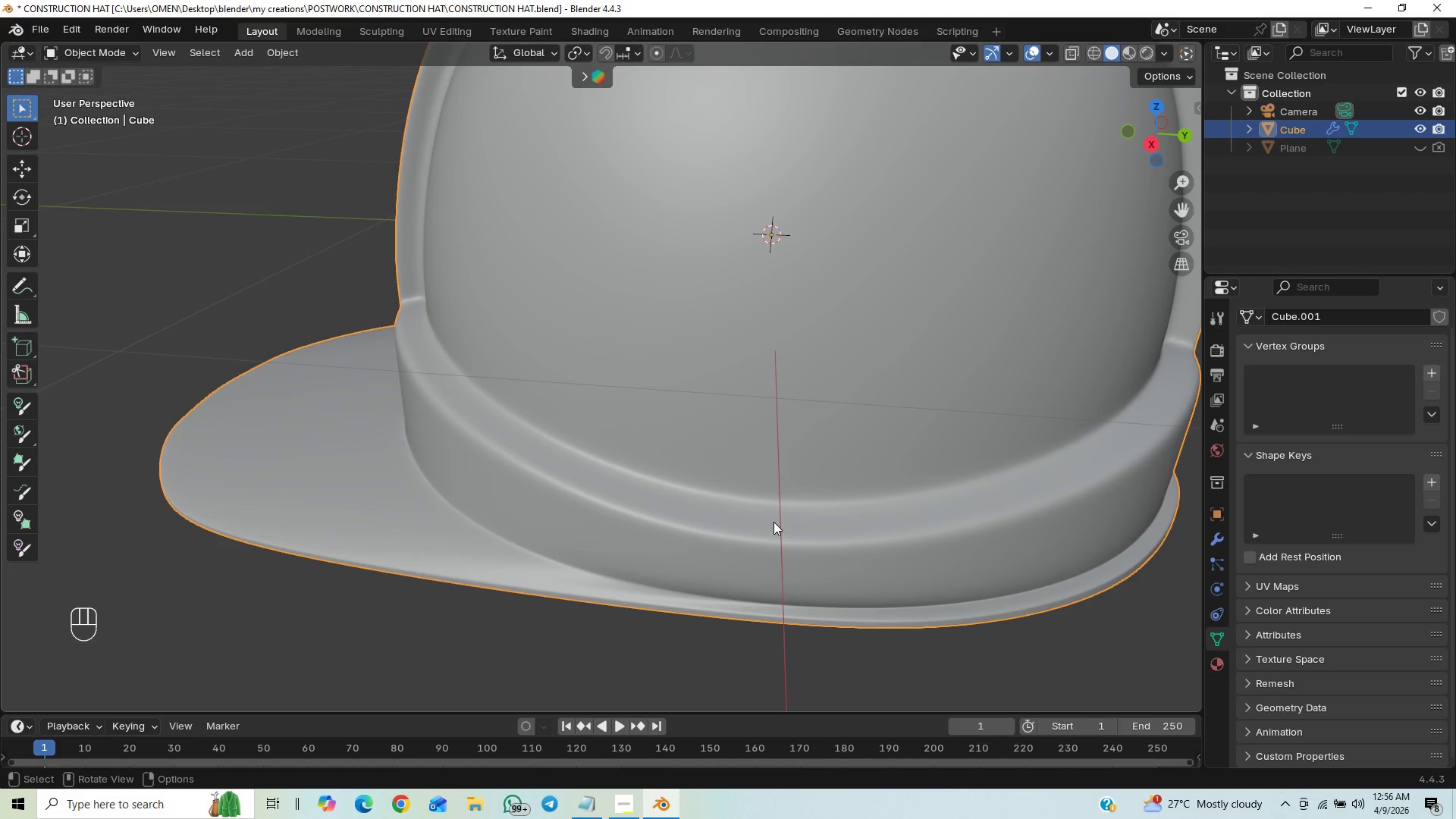 
key(Tab)
 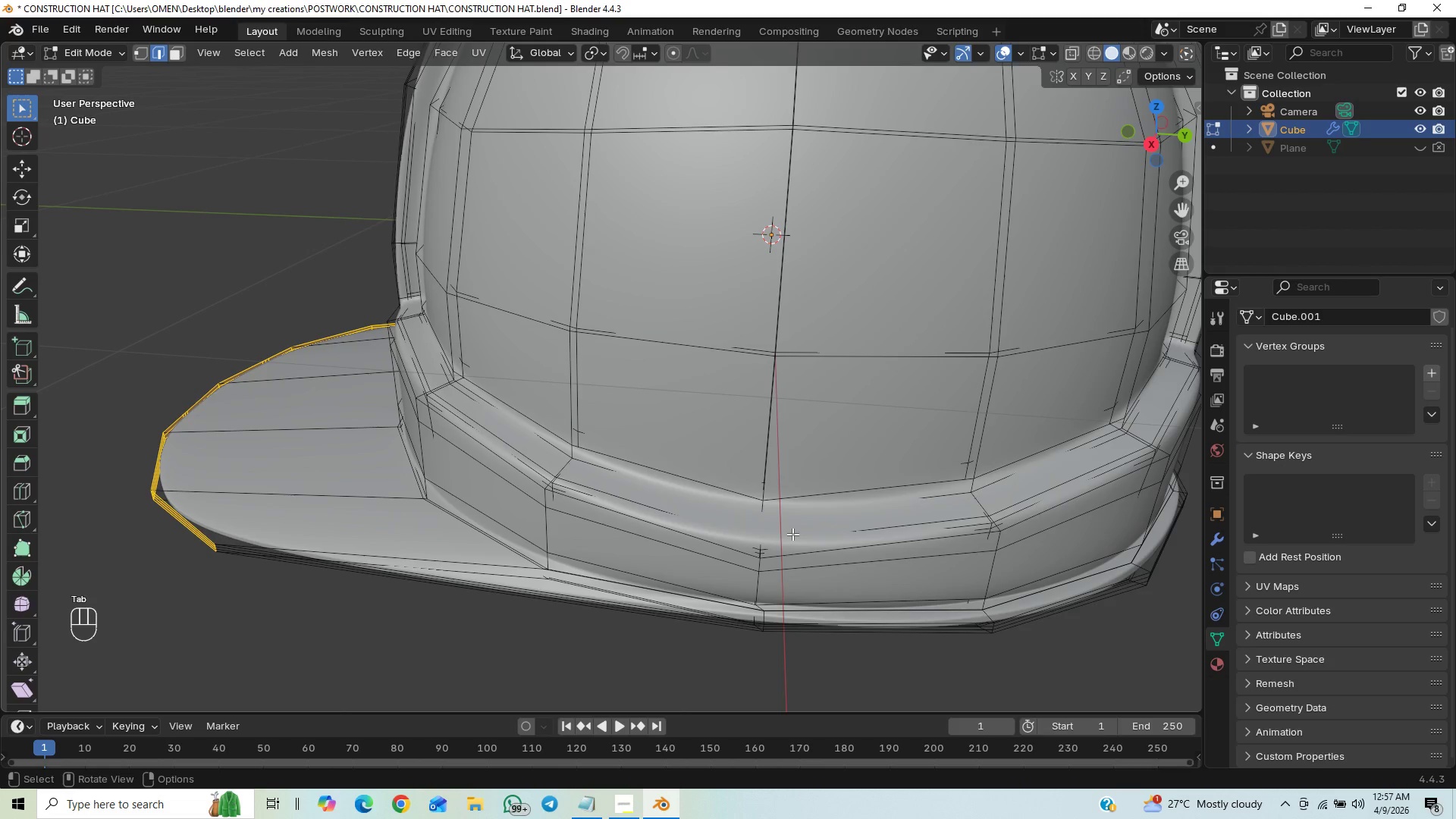 
hold_key(key=ShiftLeft, duration=0.64)
 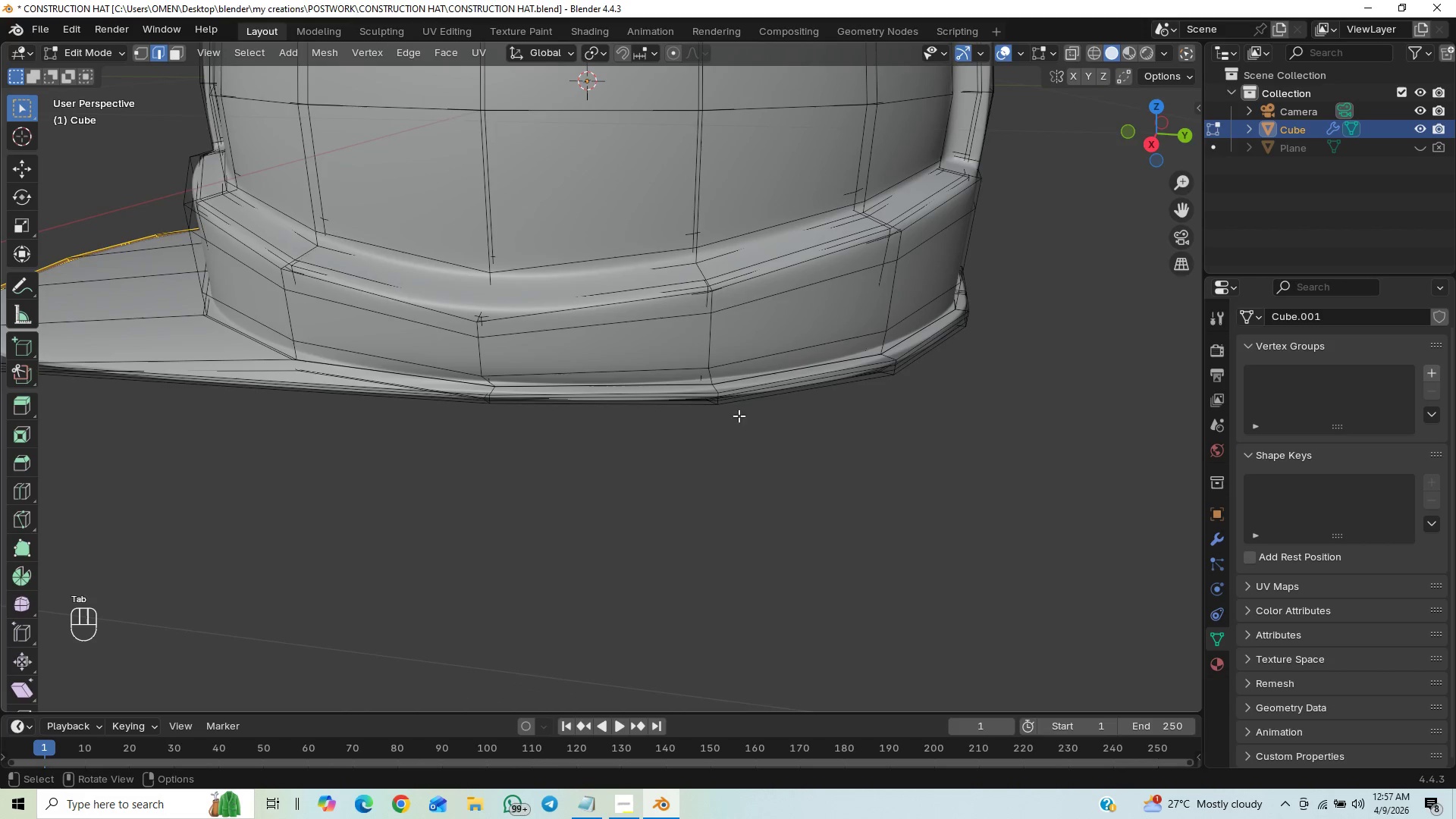 
hold_key(key=ControlLeft, duration=0.61)
 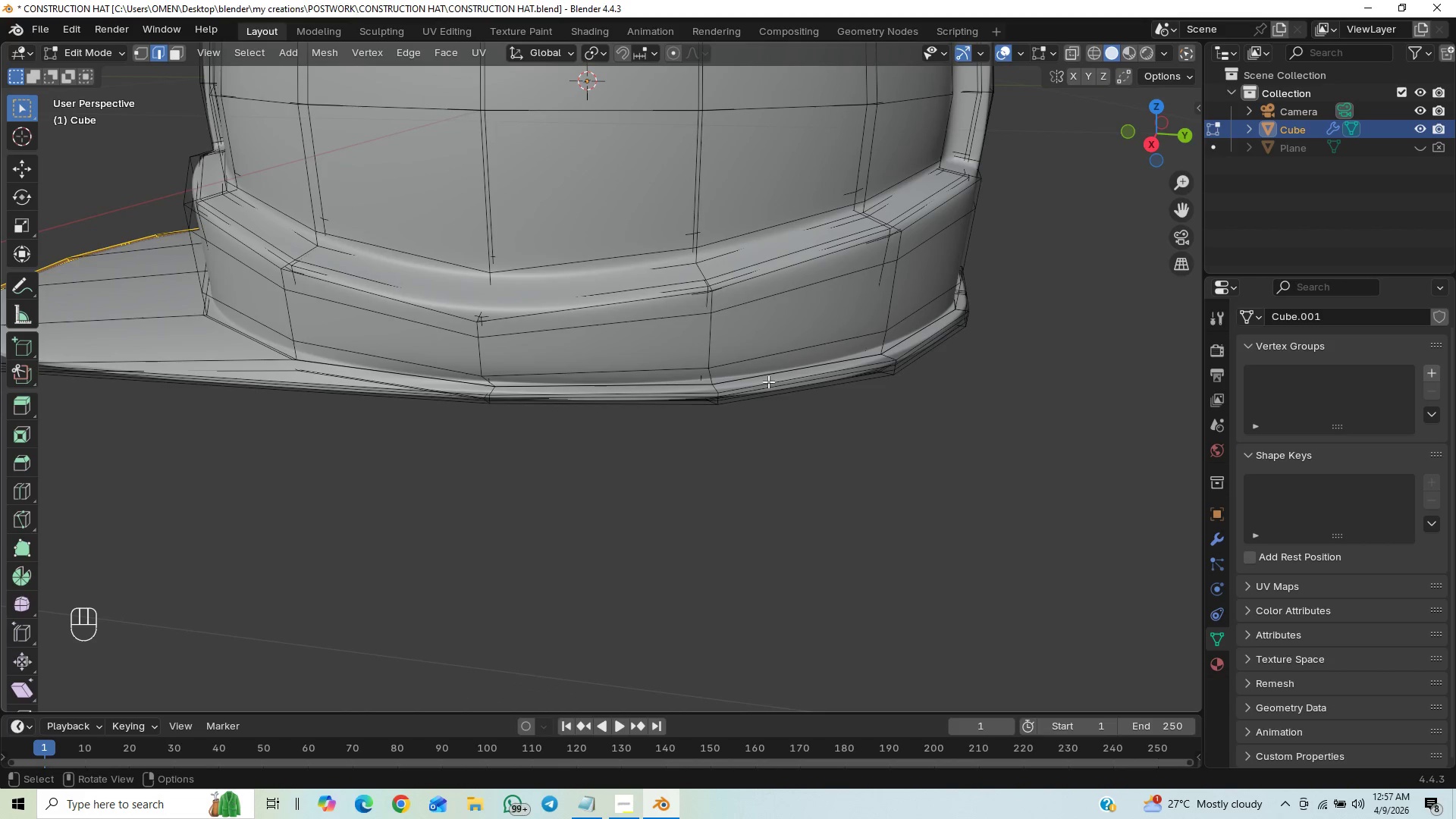 
hold_key(key=ControlLeft, duration=0.52)
 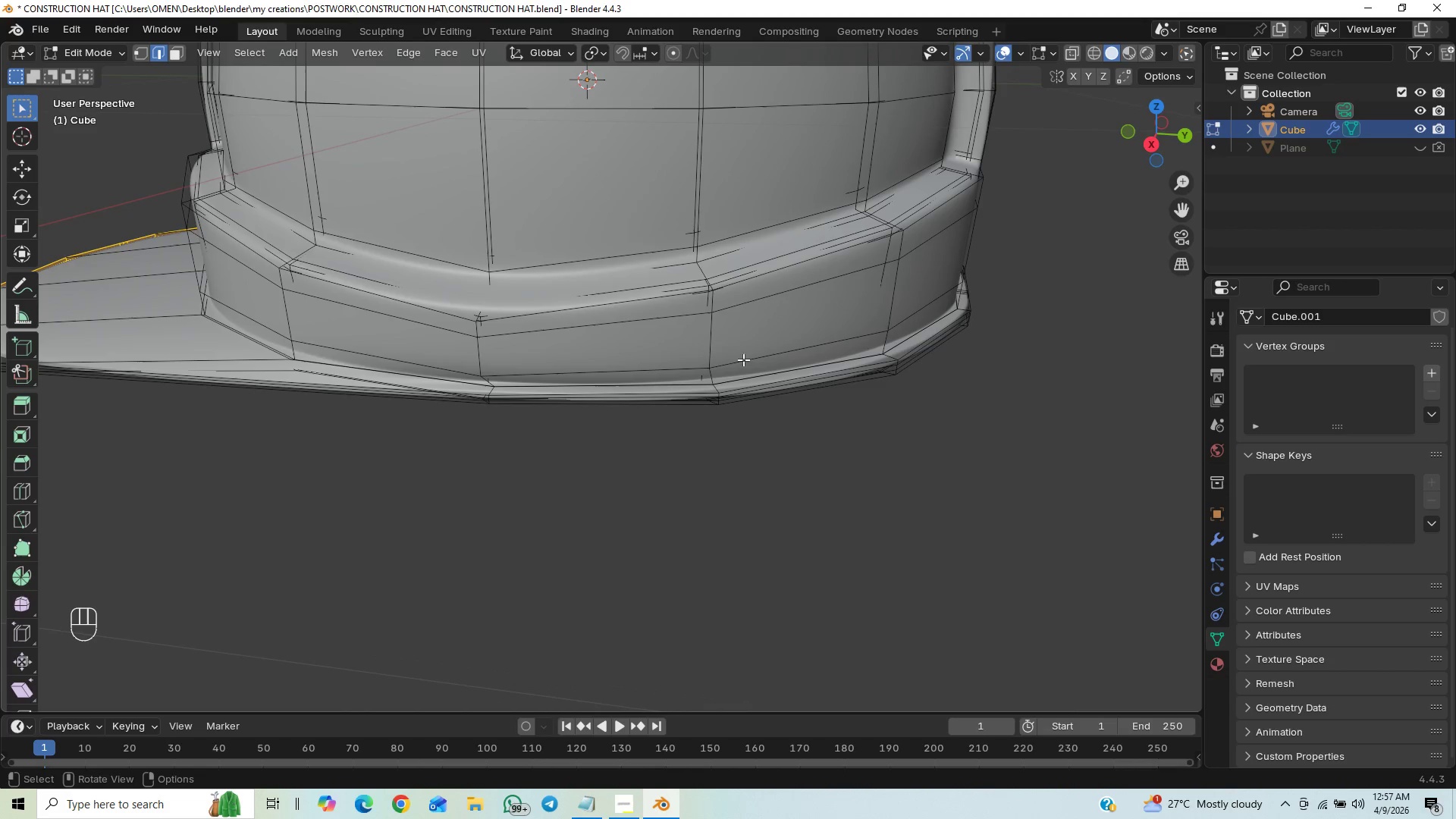 
key(PageDown)
 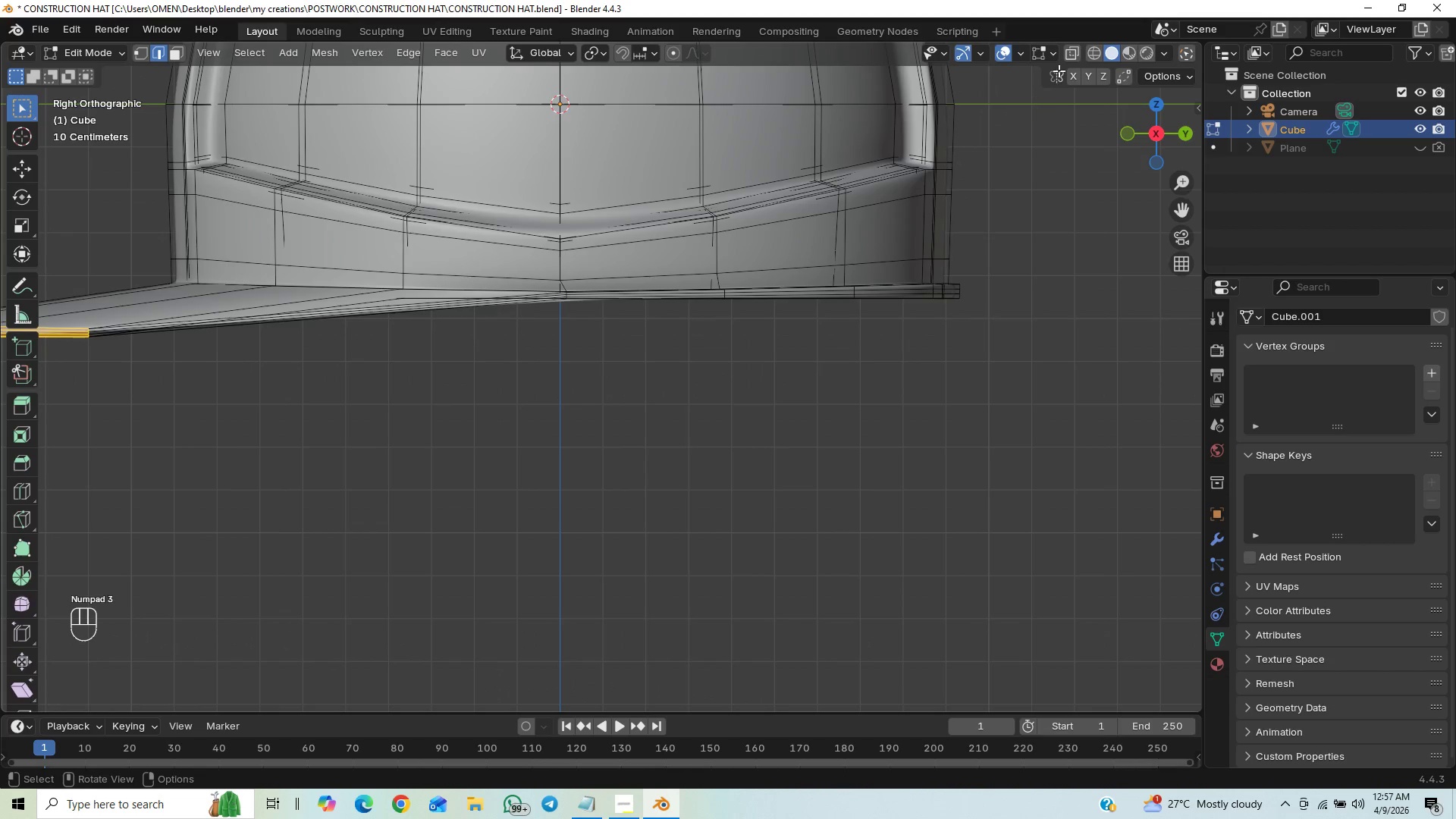 
left_click([1069, 49])
 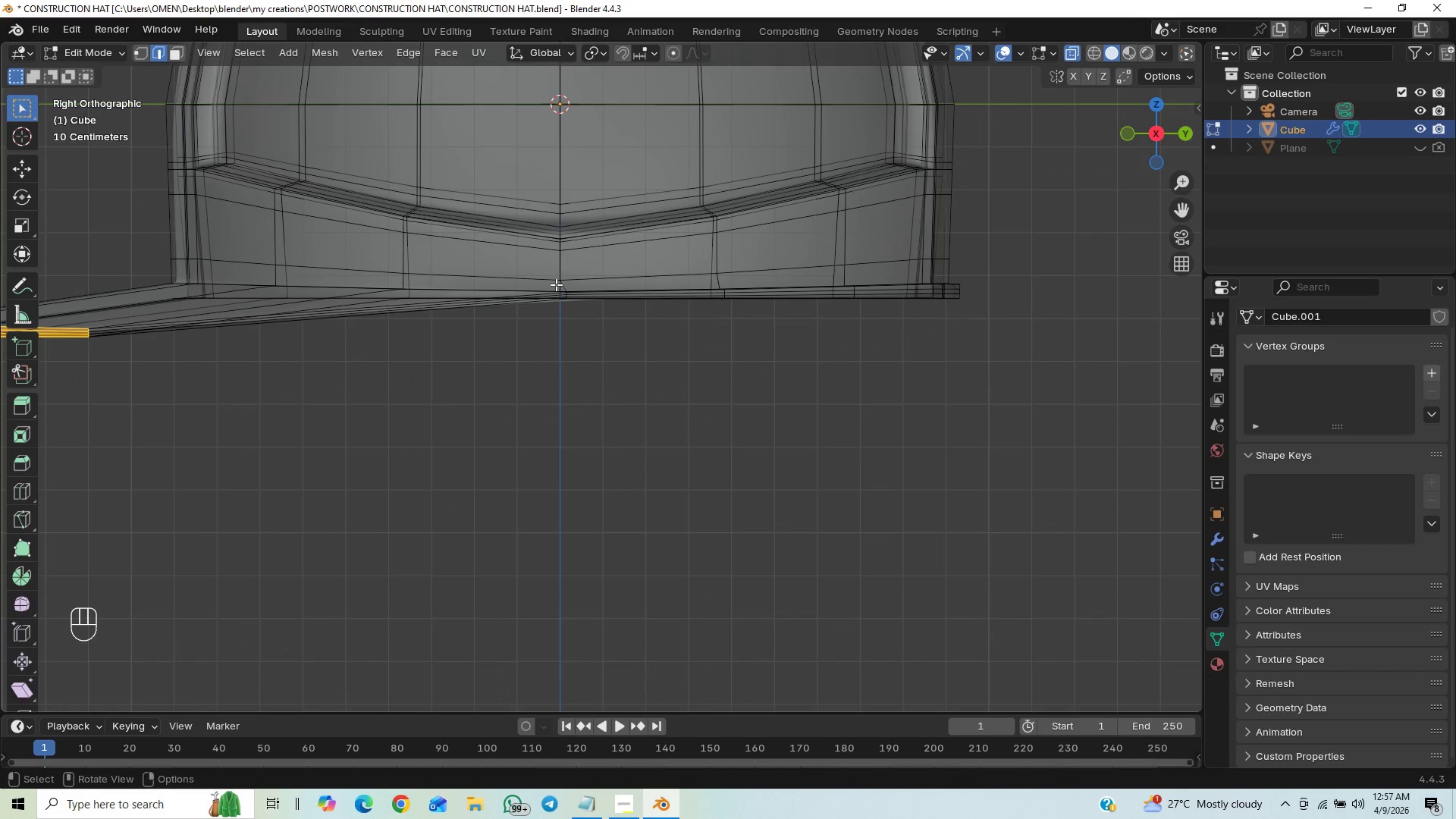 
left_click_drag(start_coordinate=[545, 268], to_coordinate=[1097, 372])
 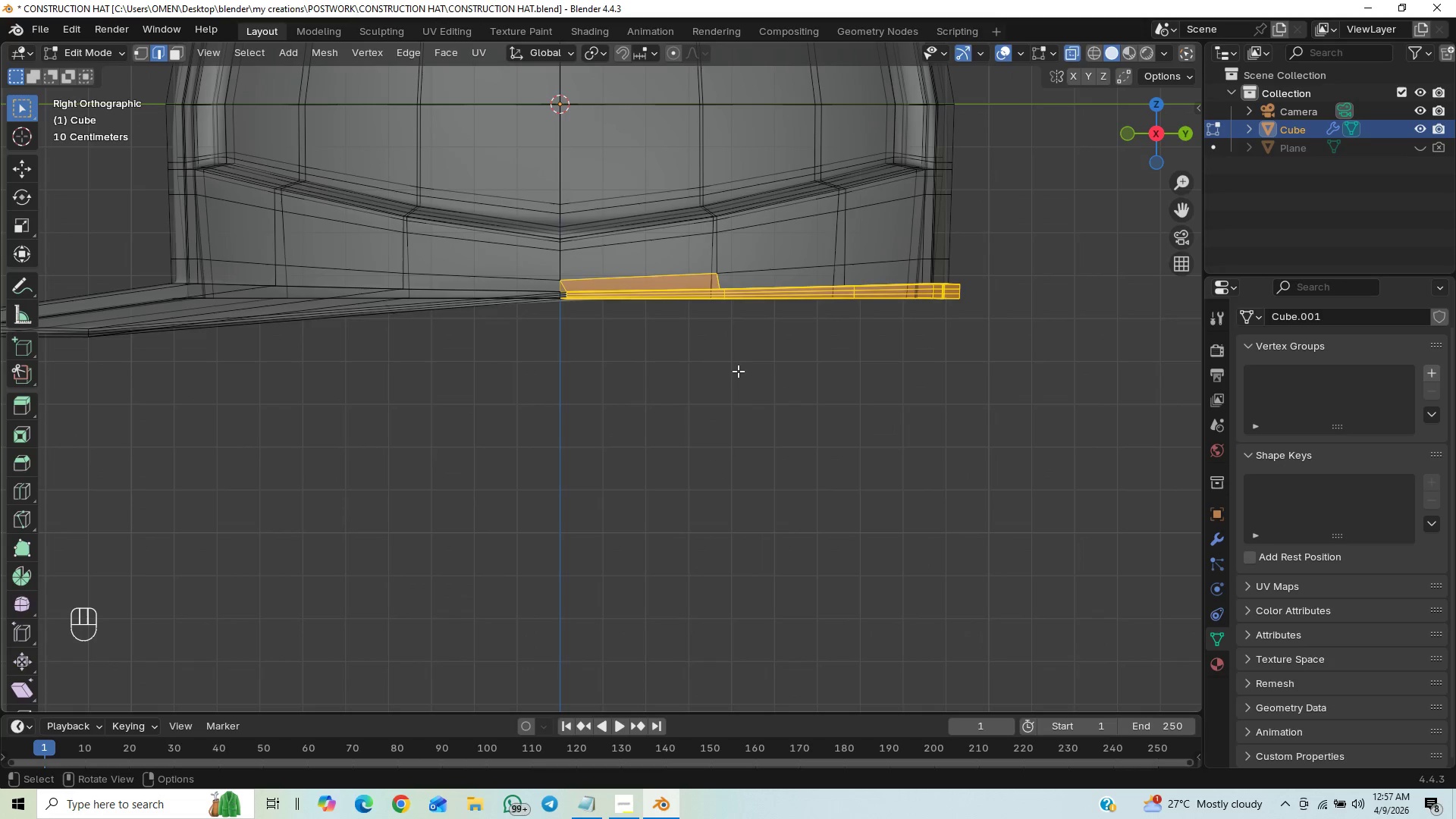 
hold_key(key=ControlLeft, duration=1.52)
left_click_drag(start_coordinate=[532, 242], to_coordinate=[733, 289])
 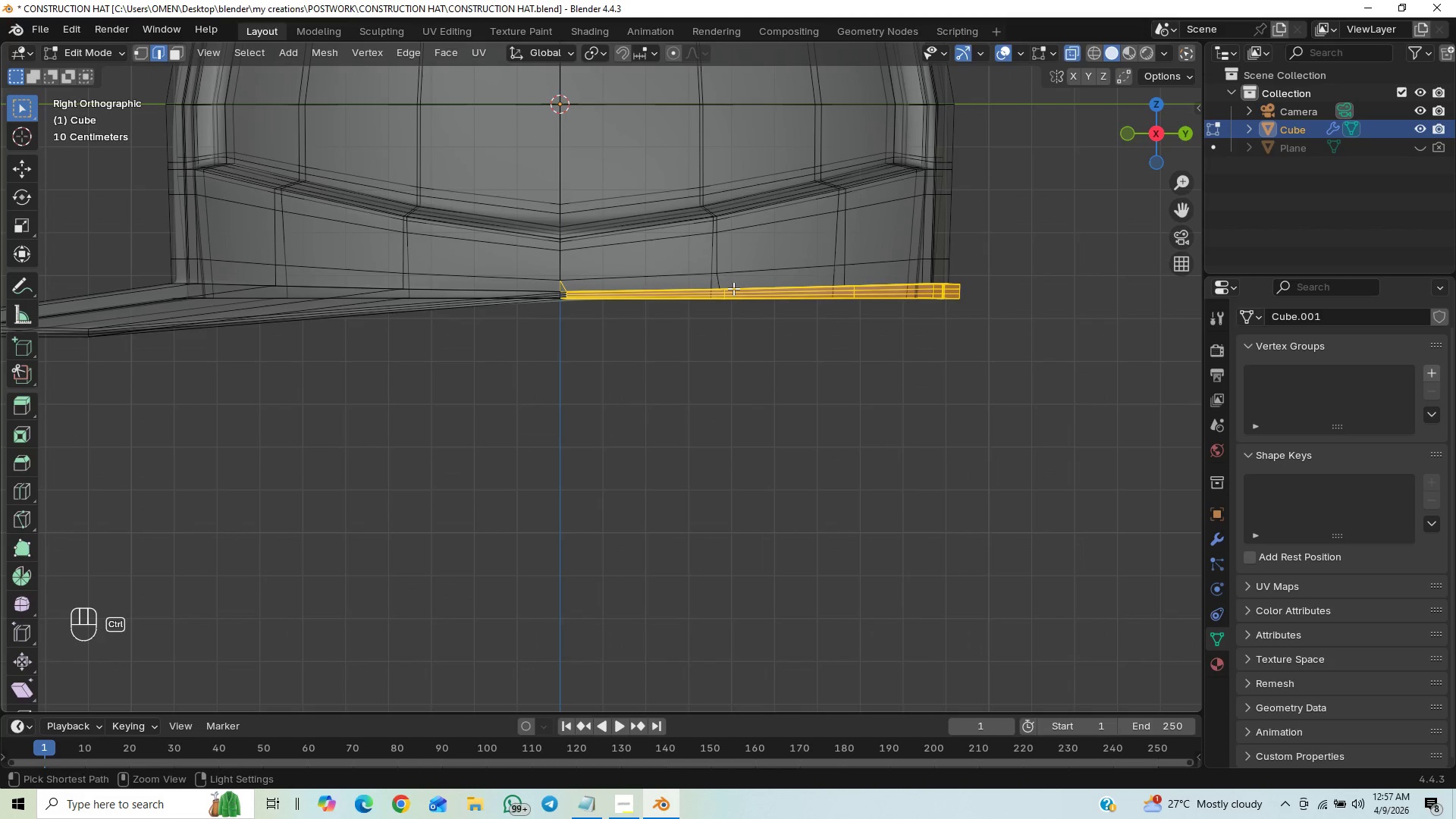 
hold_key(key=ControlLeft, duration=0.42)
 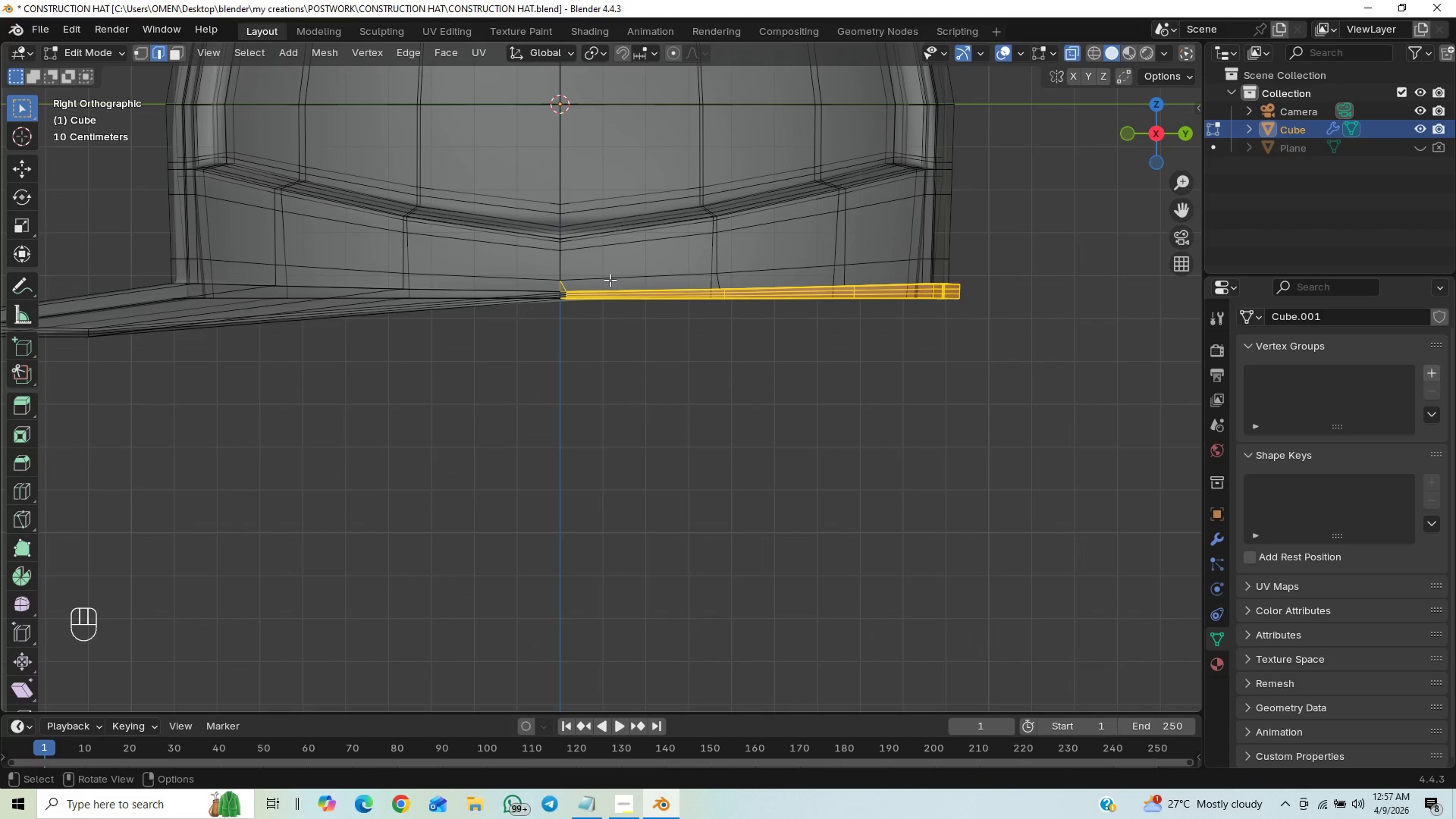 
hold_key(key=ControlLeft, duration=1.23)
left_click_drag(start_coordinate=[545, 247], to_coordinate=[579, 283])
 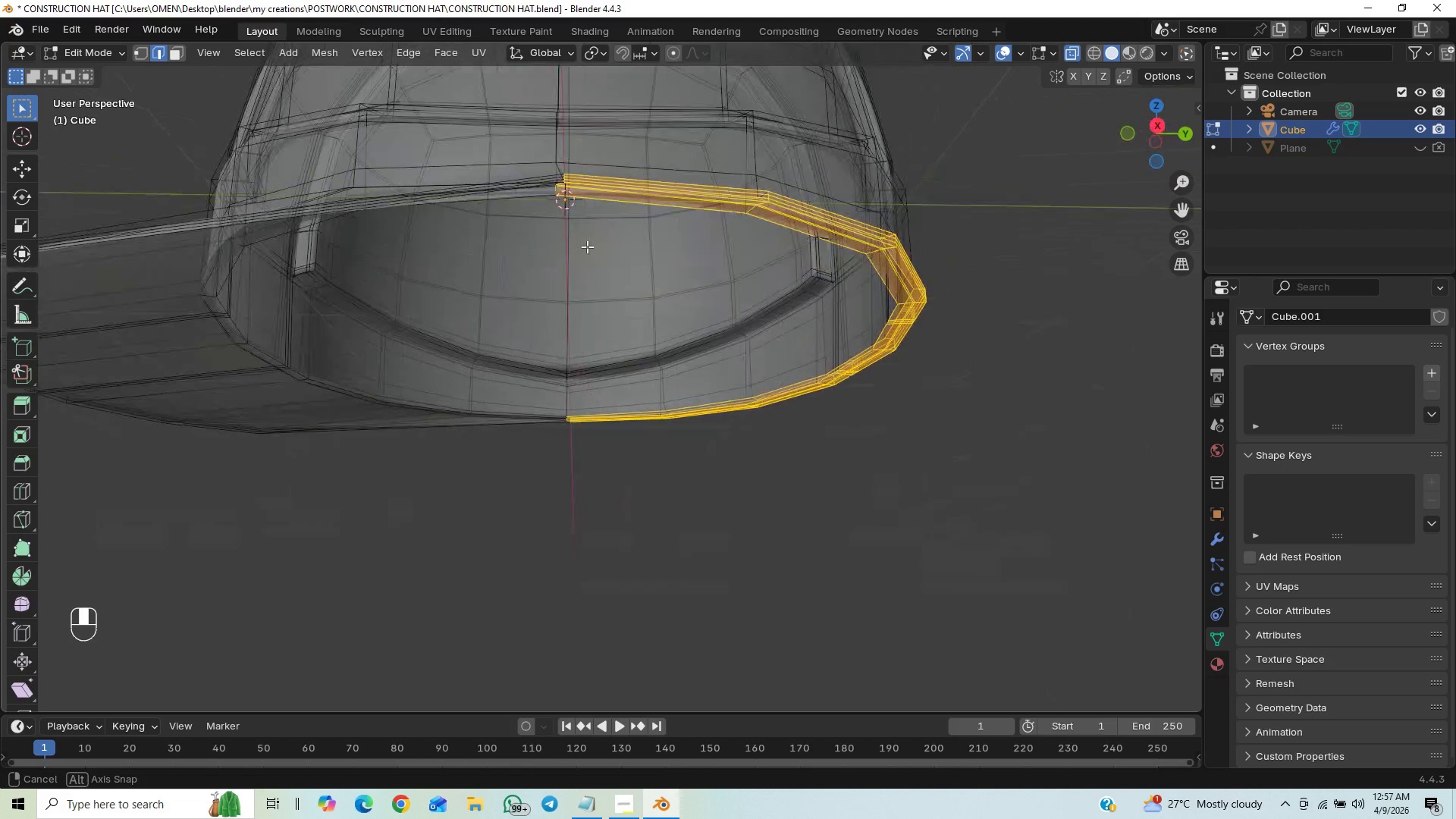 
wait(7.2)
 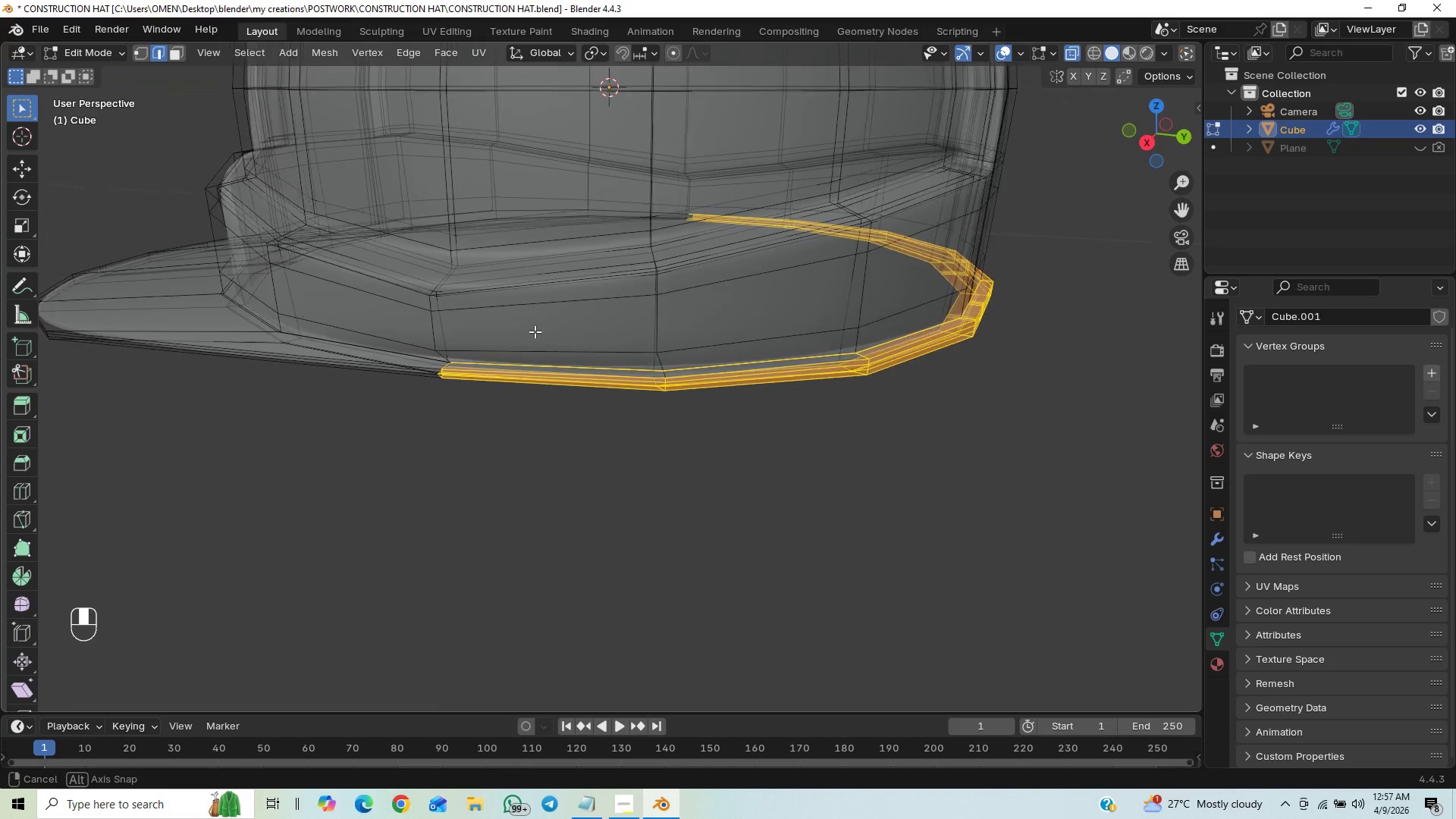 
key(PageDown)
 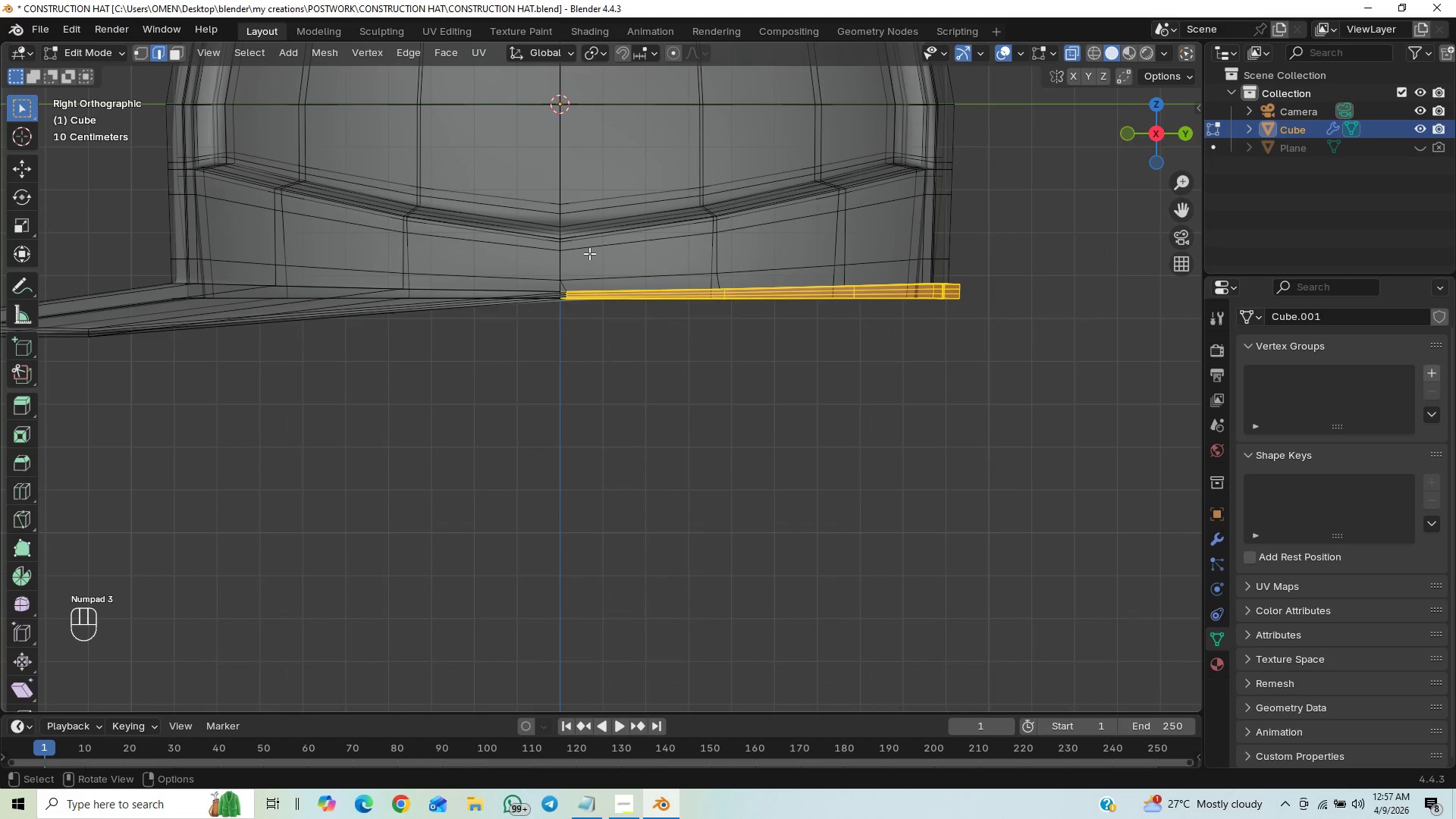 
hold_key(key=ControlLeft, duration=1.52)
left_click_drag(start_coordinate=[565, 292], to_coordinate=[1021, 297])
 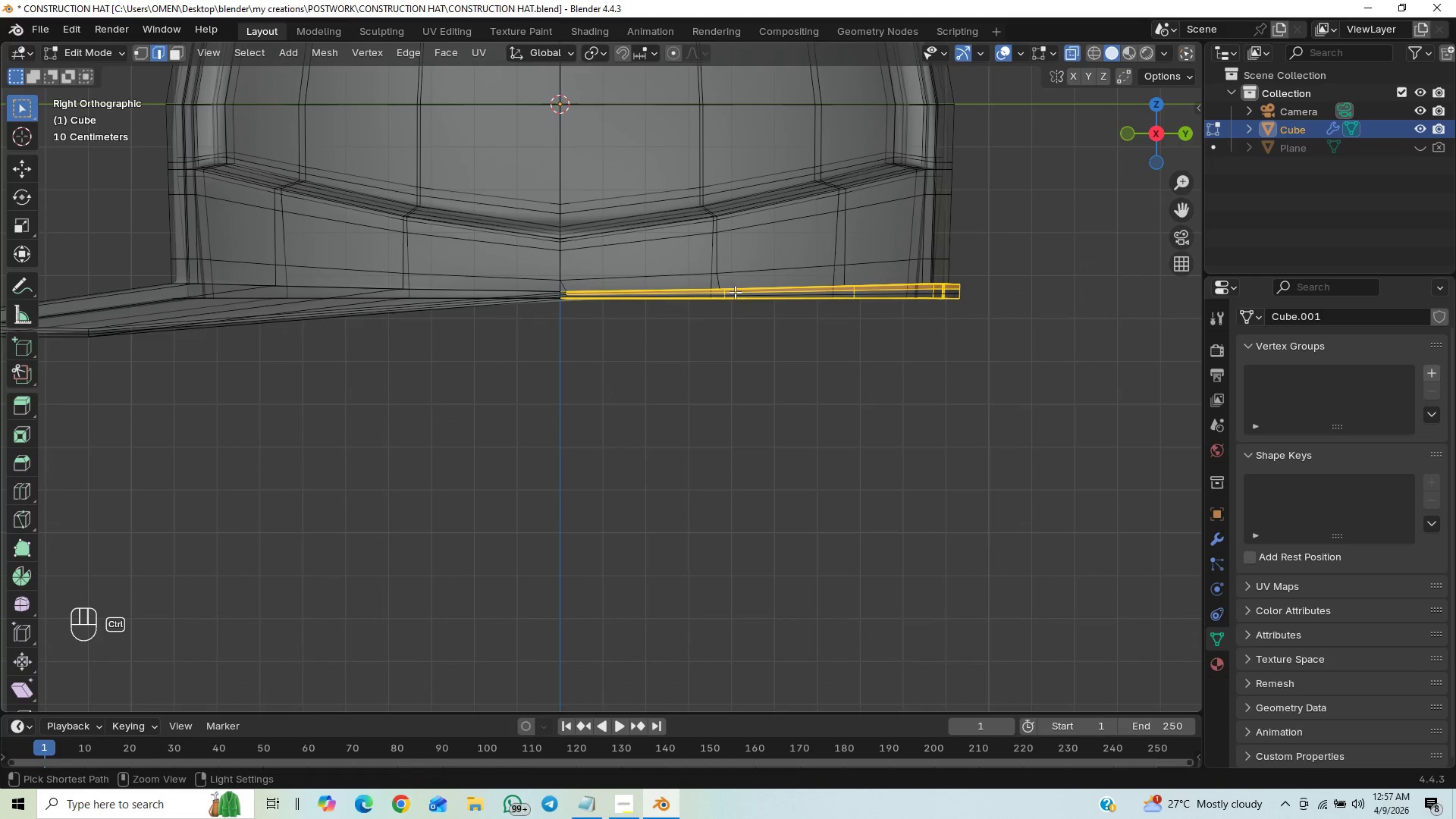 
hold_key(key=ControlLeft, duration=1.52)
 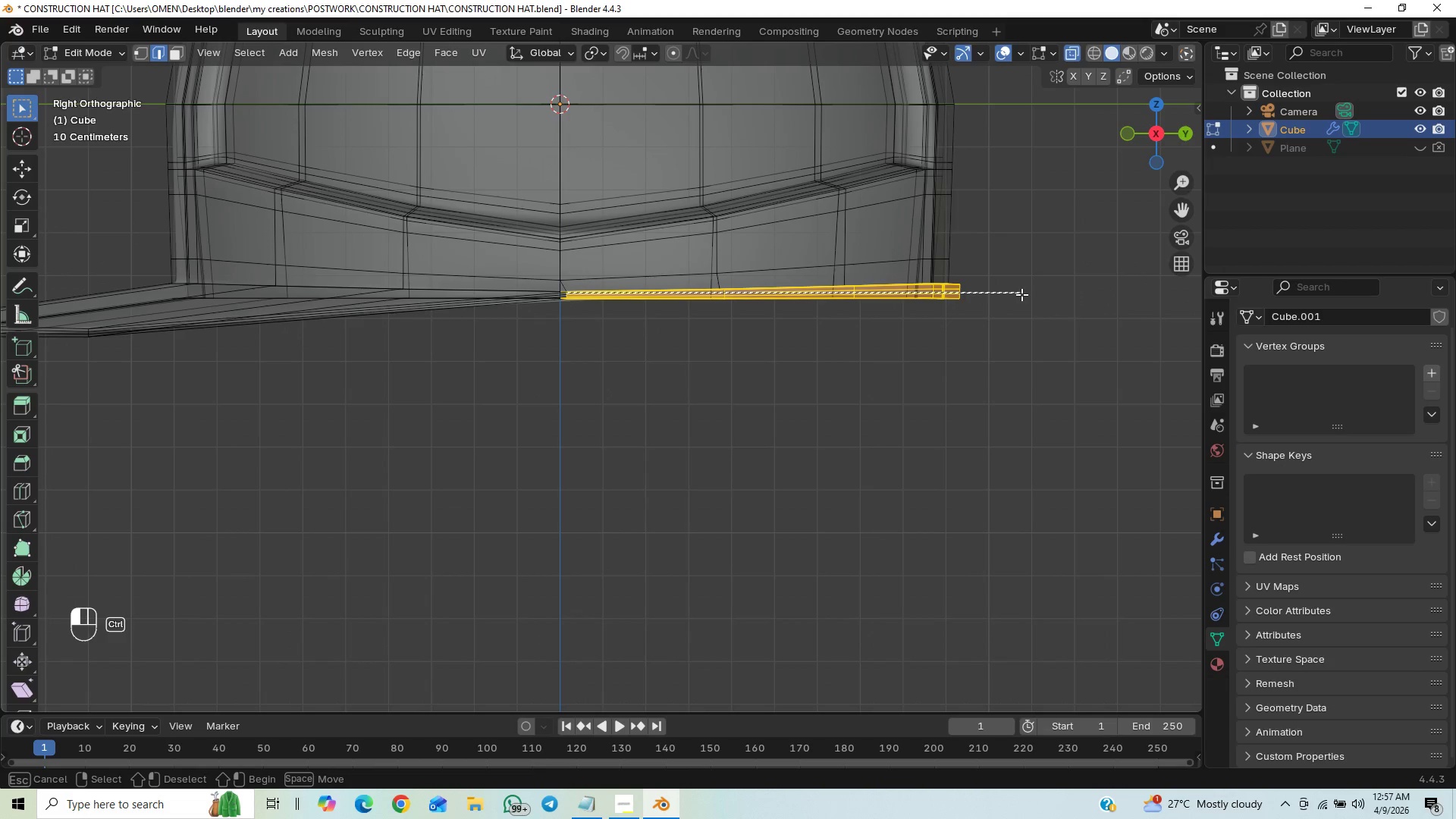 
hold_key(key=ControlLeft, duration=1.51)
 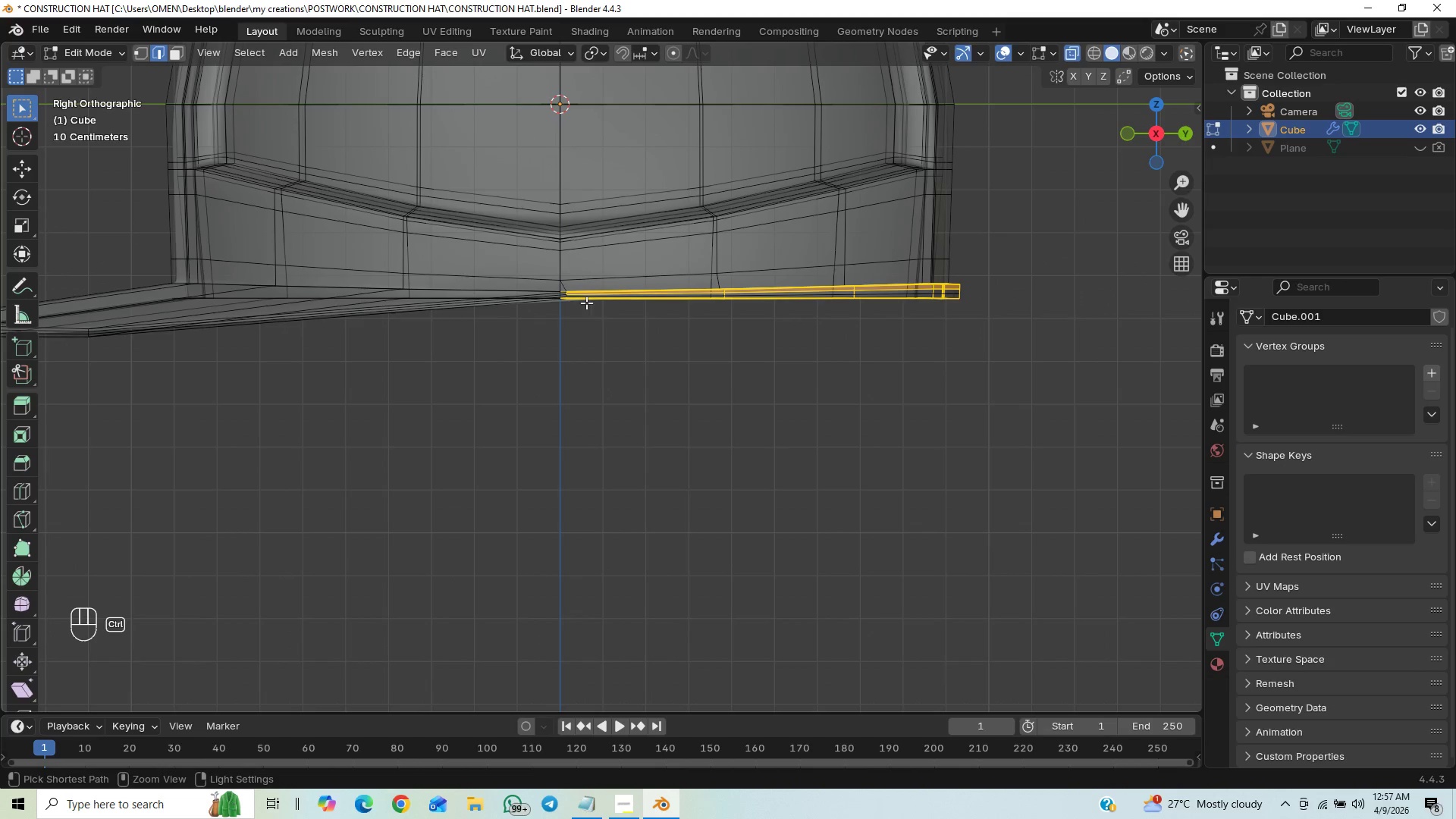 
hold_key(key=ControlLeft, duration=0.53)
 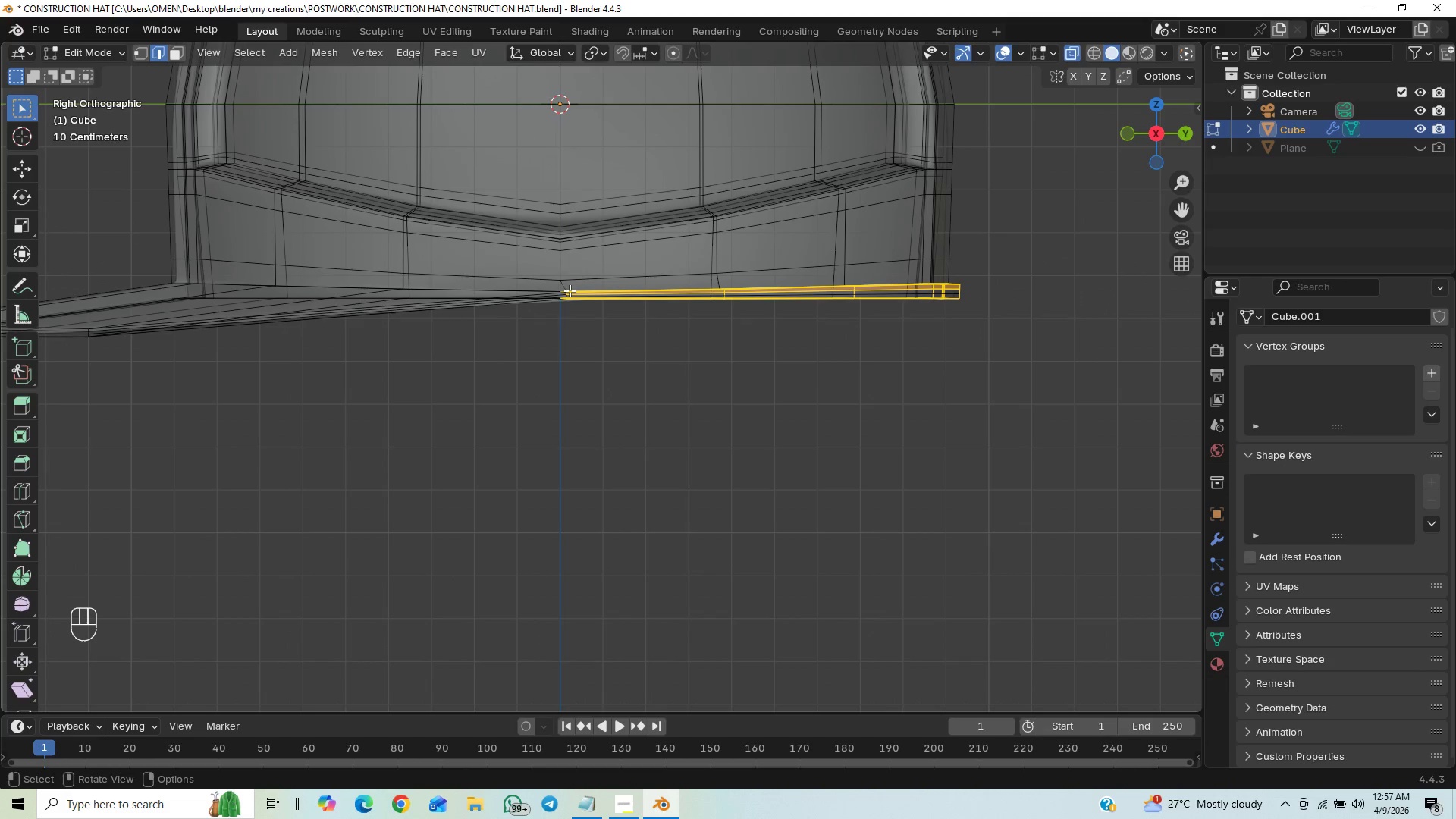 
left_click_drag(start_coordinate=[569, 290], to_coordinate=[1014, 297])
 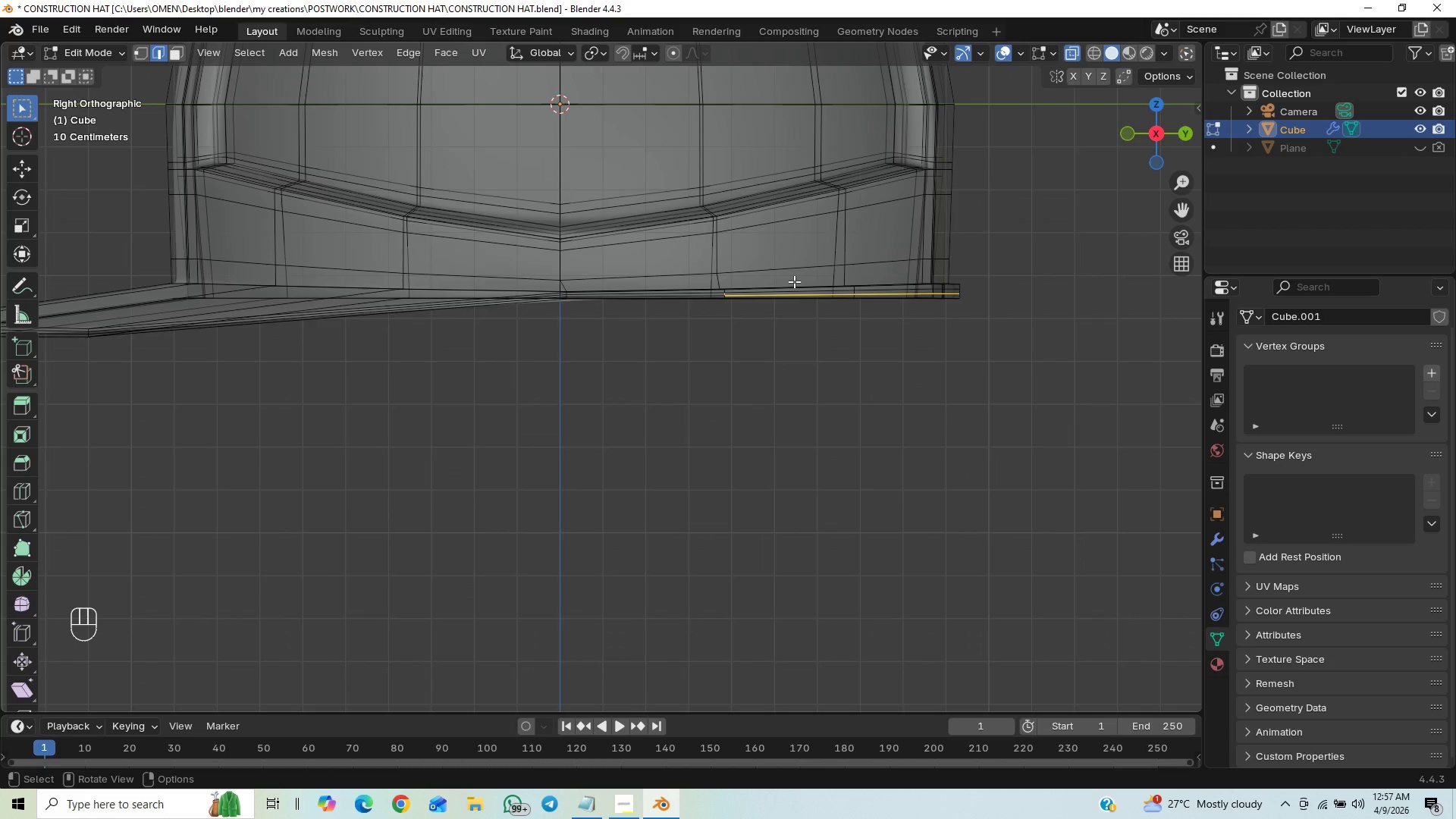 
key(3)
 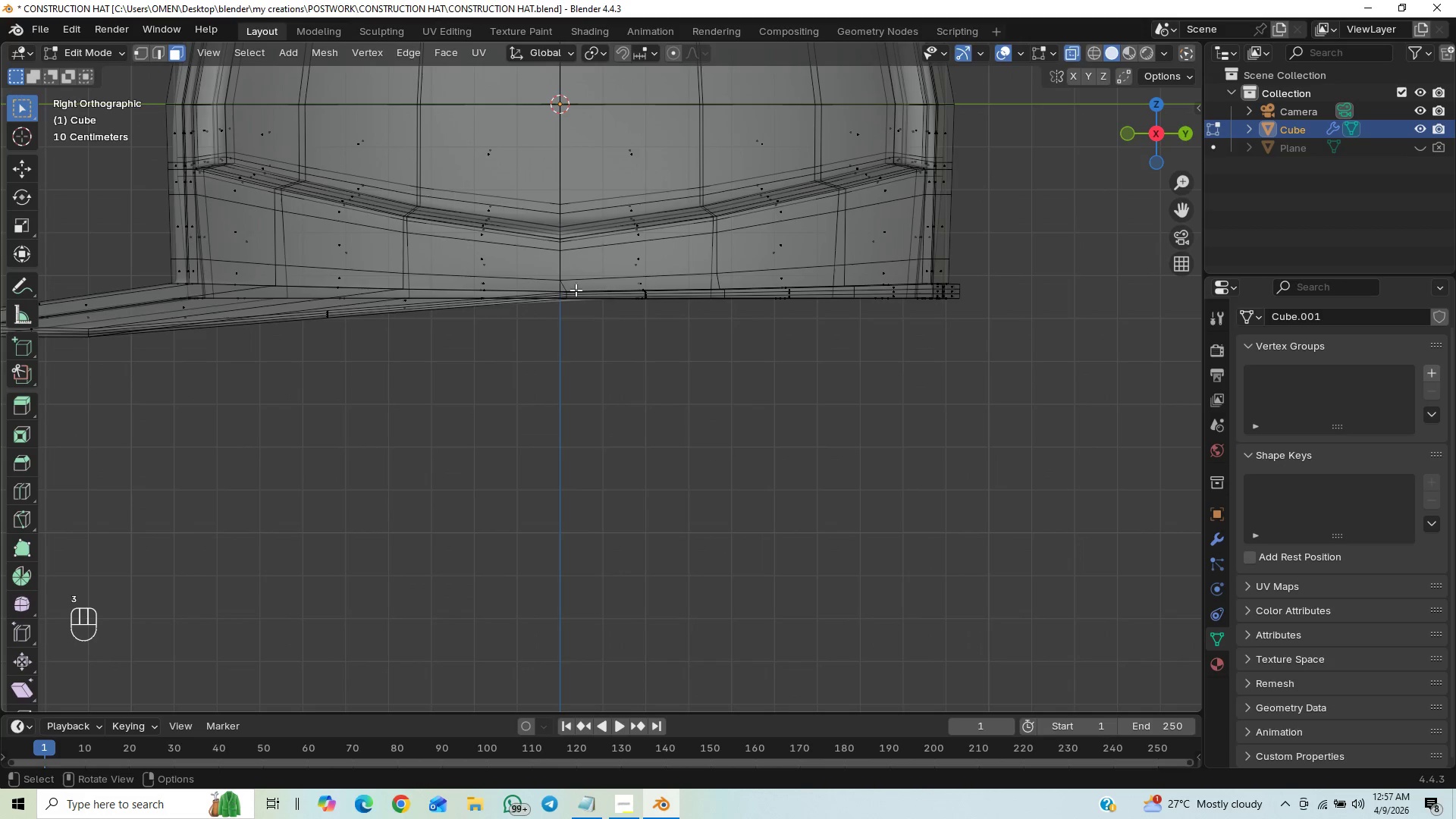 
left_click_drag(start_coordinate=[555, 287], to_coordinate=[1062, 316])
 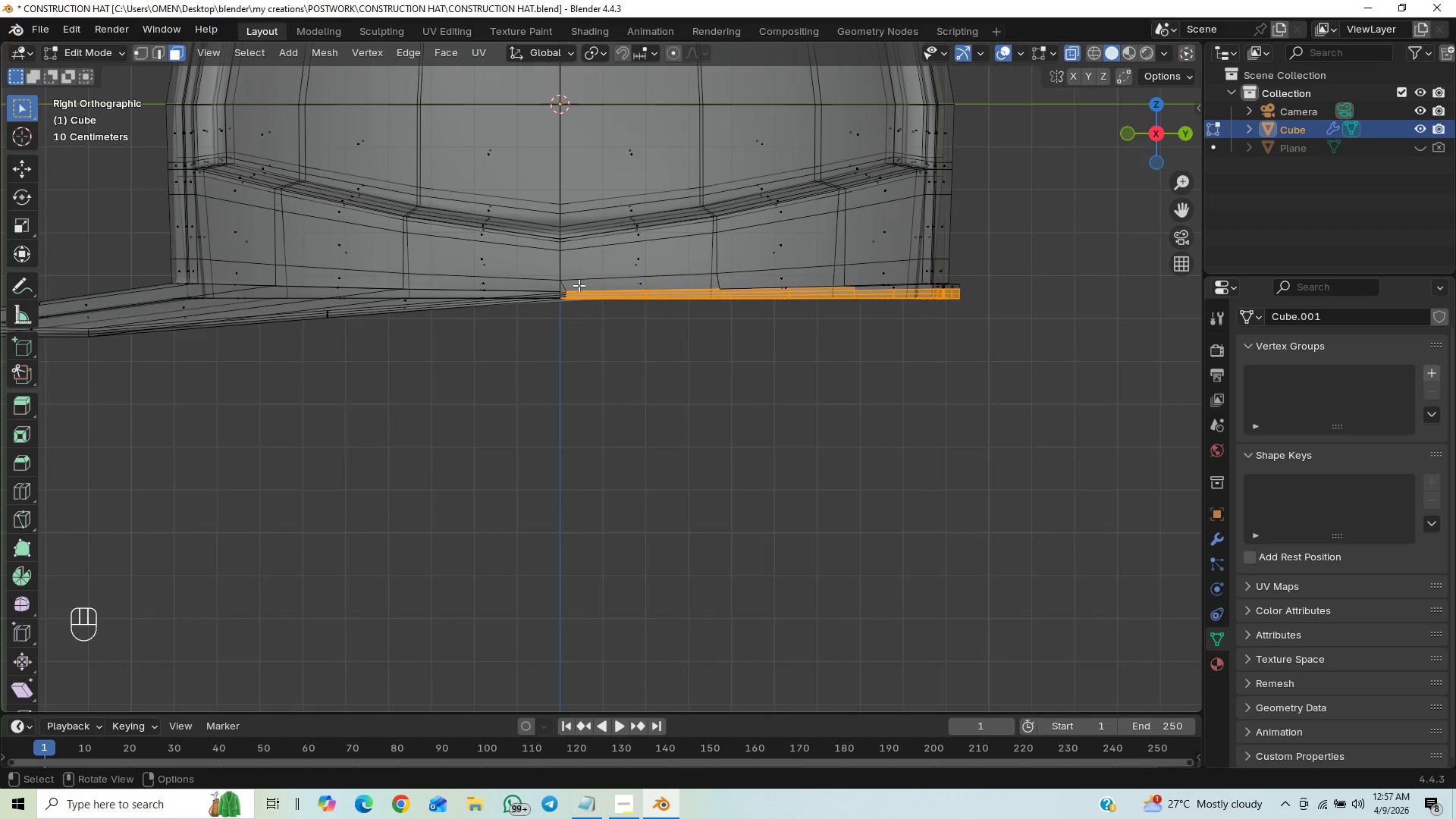 
left_click_drag(start_coordinate=[568, 284], to_coordinate=[1029, 328])
 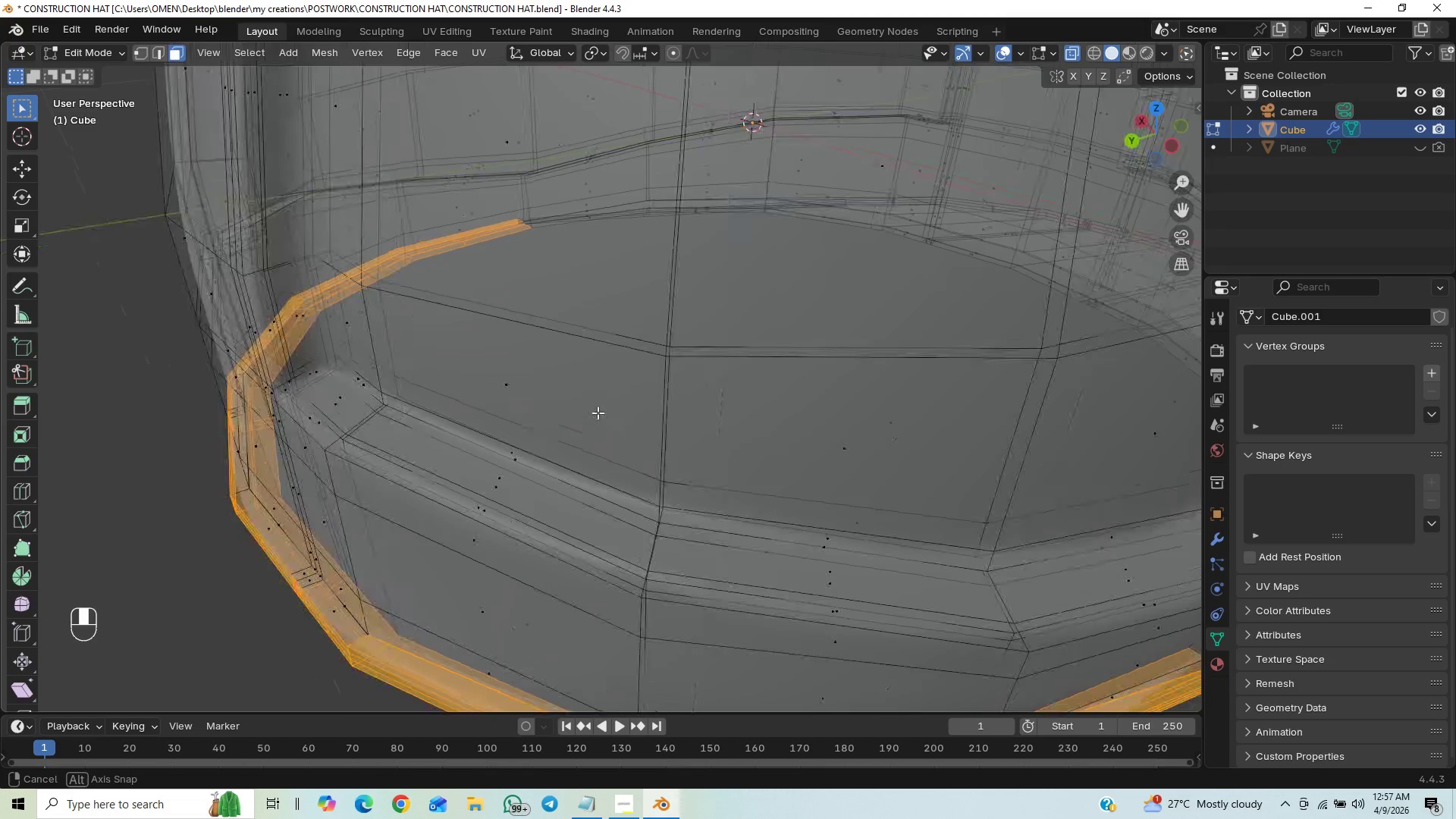 
wait(9.34)
 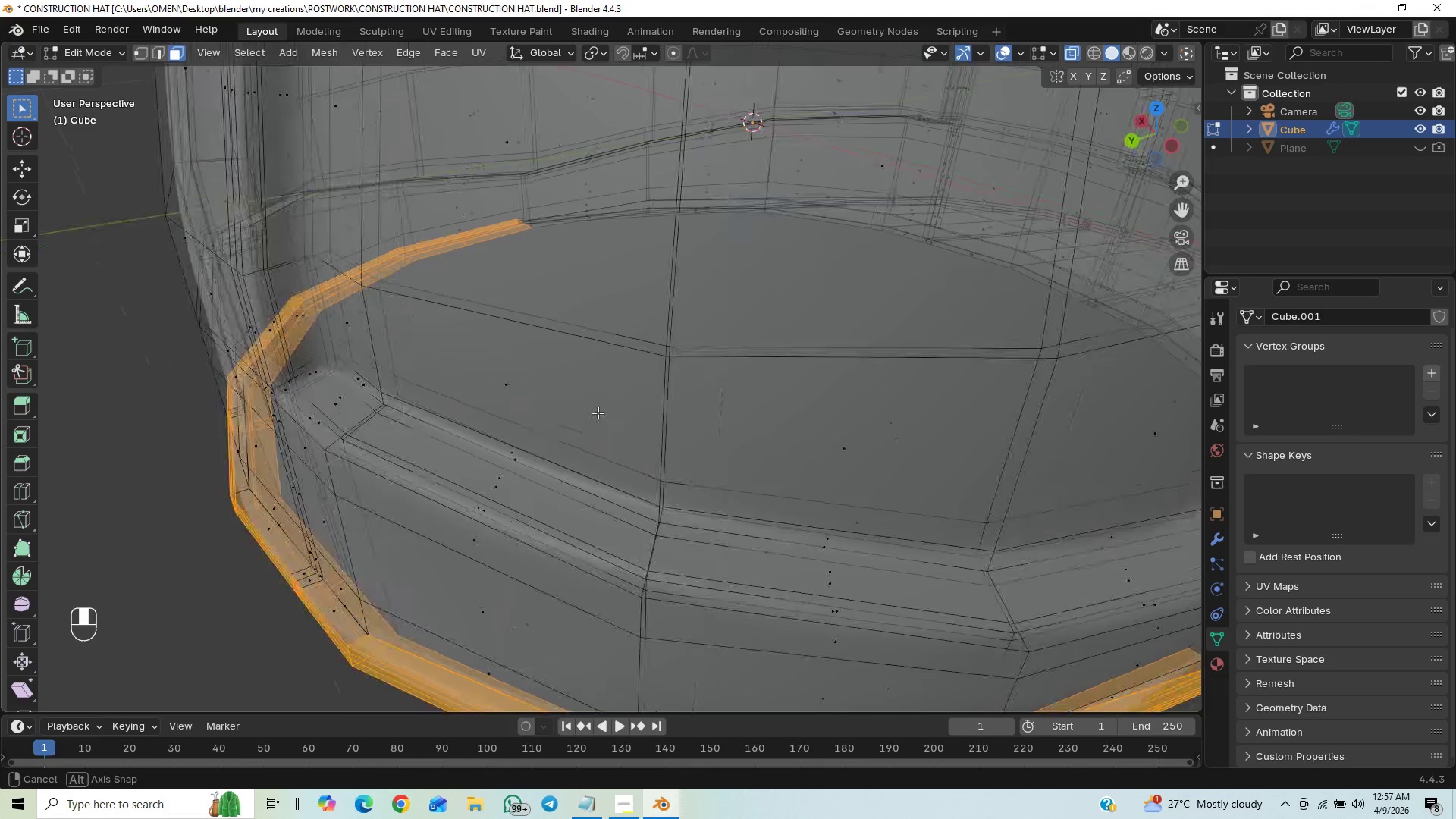 
hold_key(key=ControlLeft, duration=0.62)
 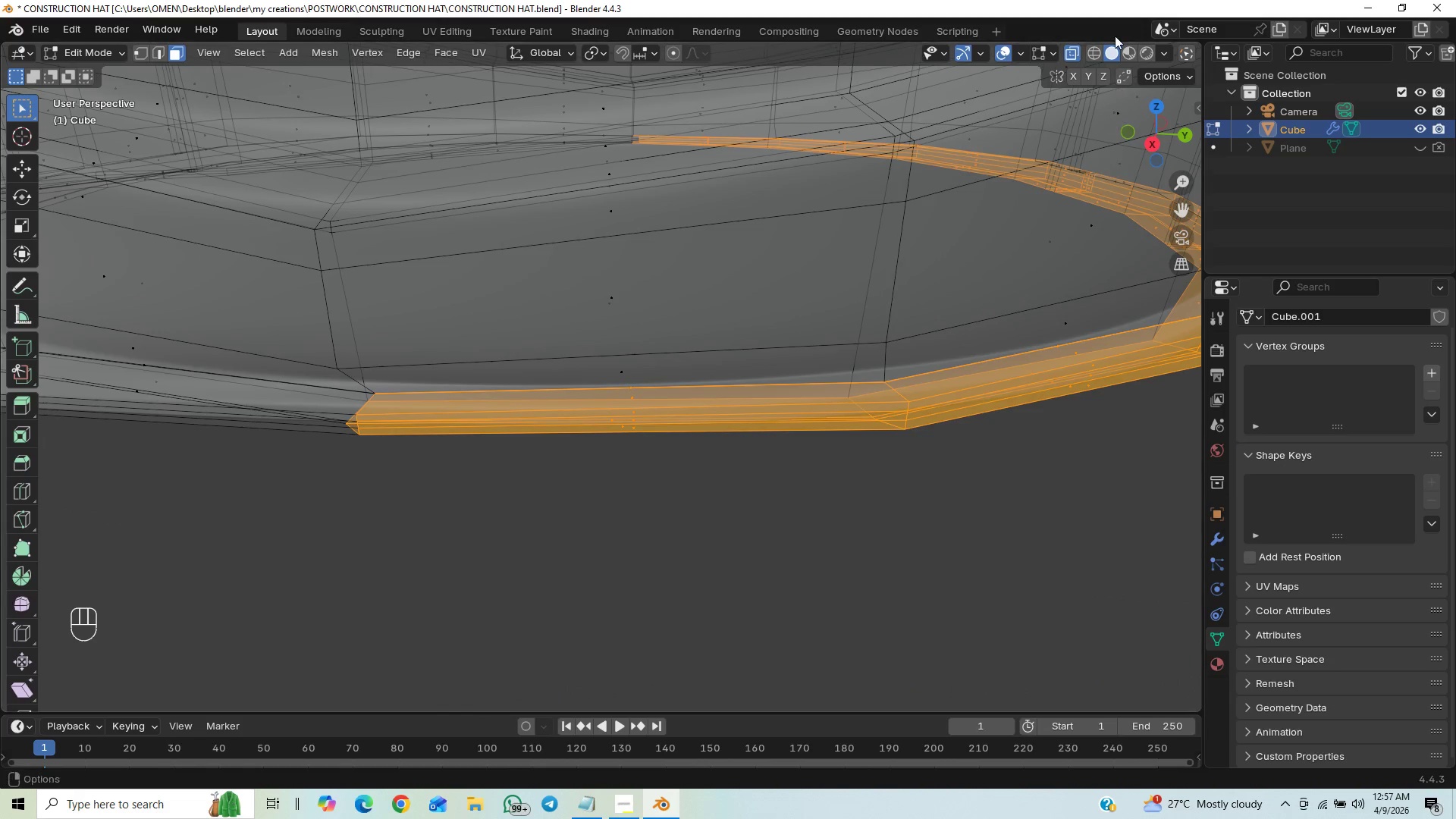 
left_click([1072, 49])
 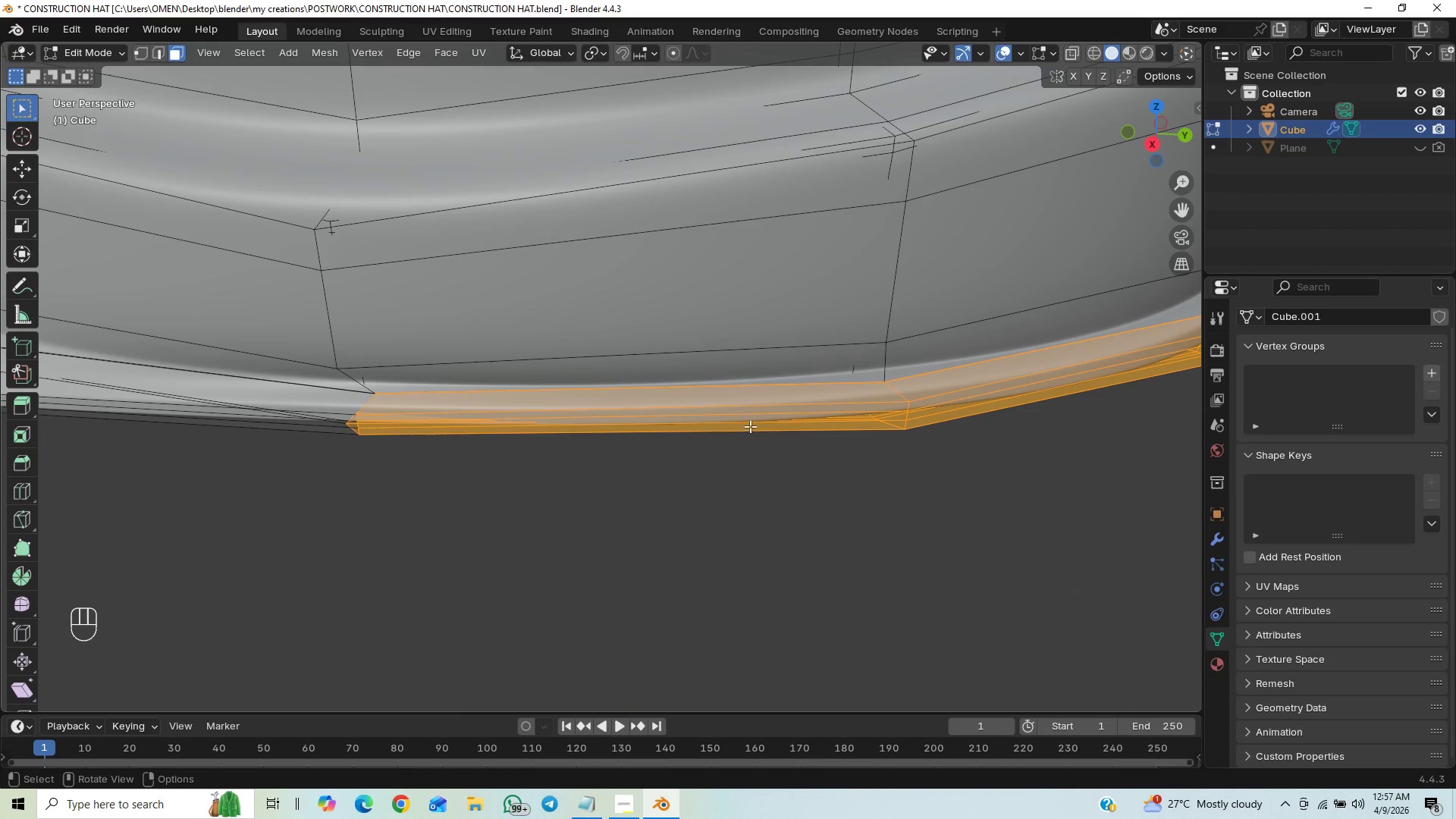 
scroll: coordinate [659, 449], scroll_direction: down, amount: 3.0
 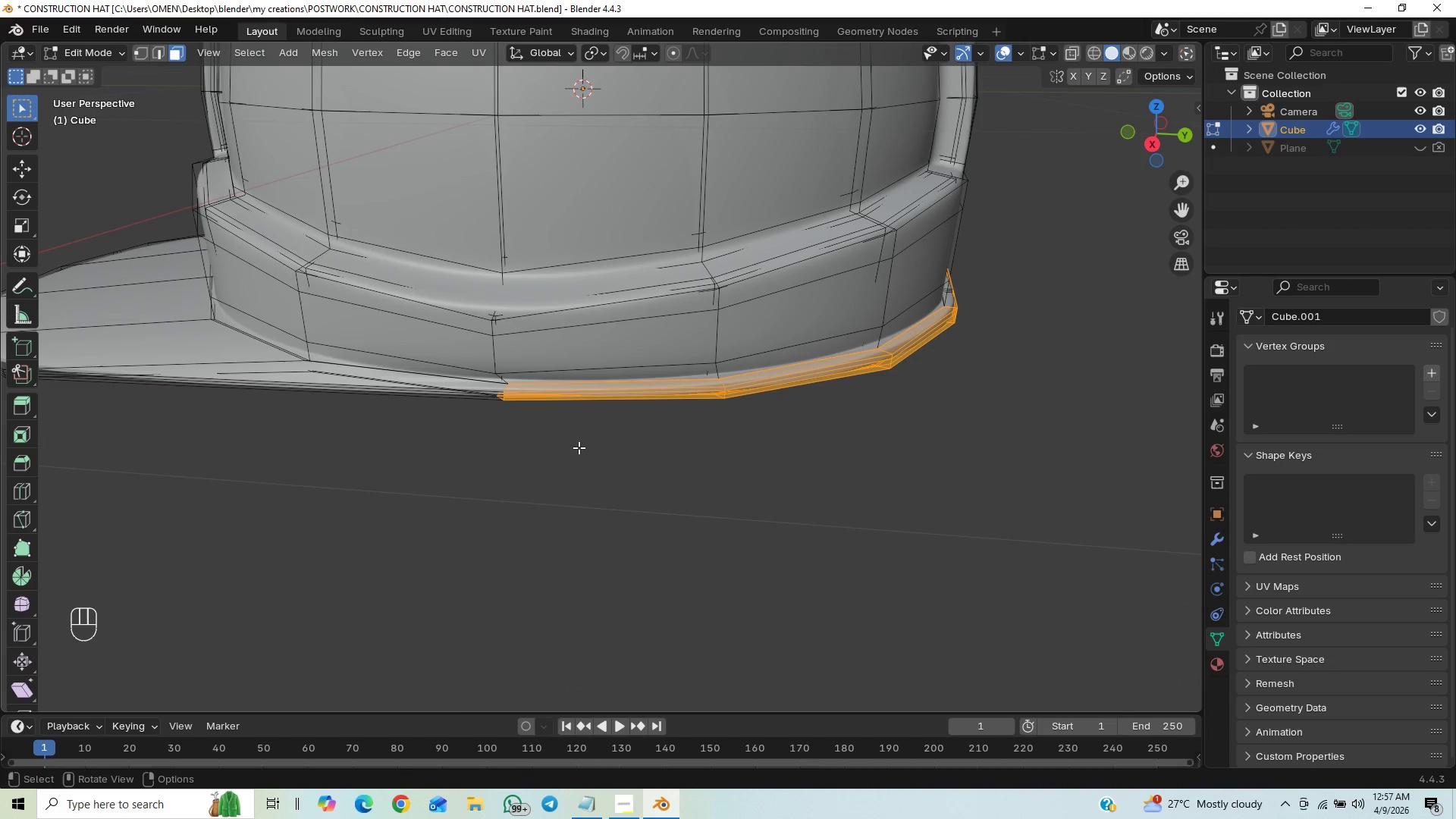 
hold_key(key=ShiftLeft, duration=0.45)
 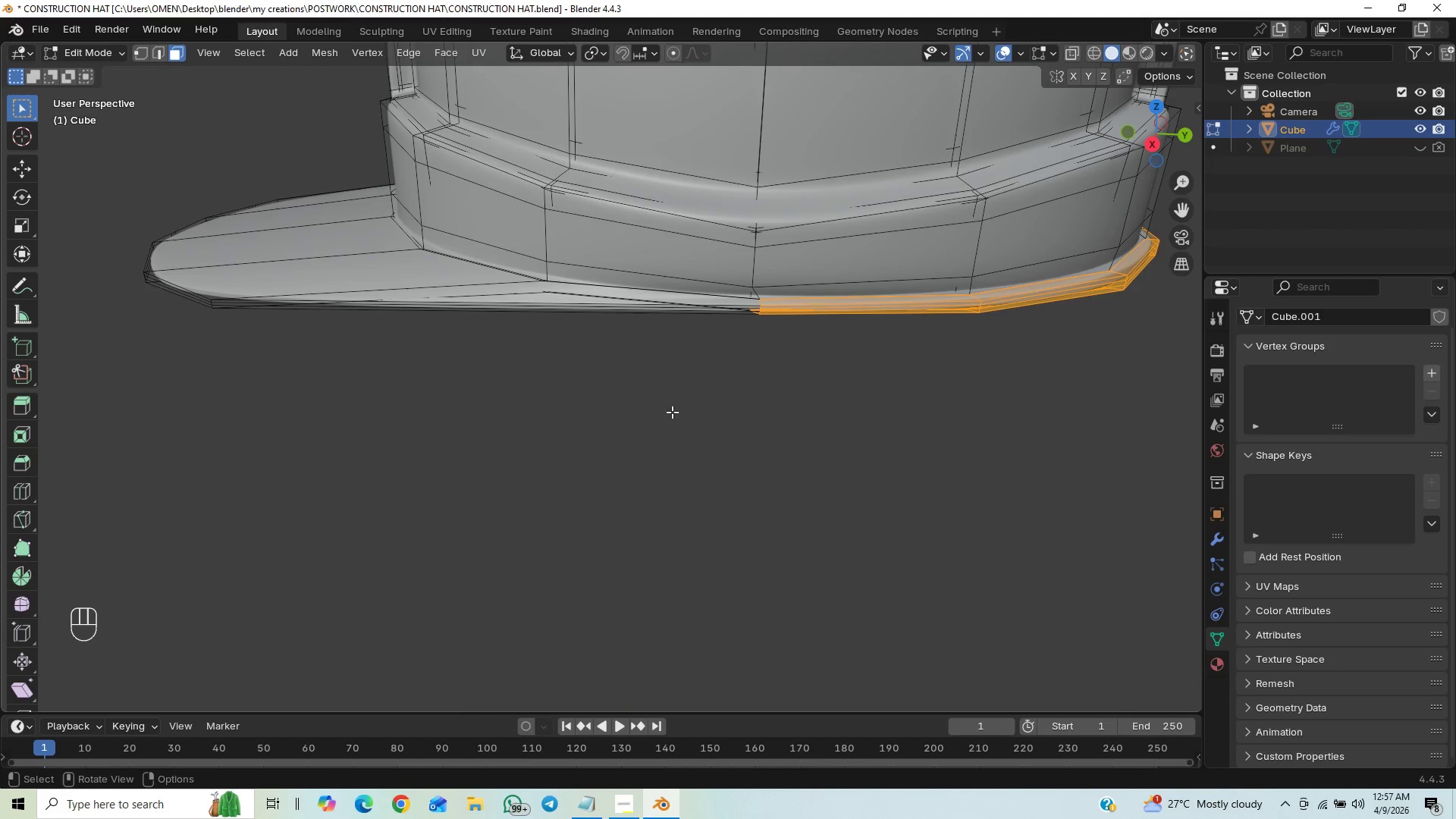 
key(PageDown)
 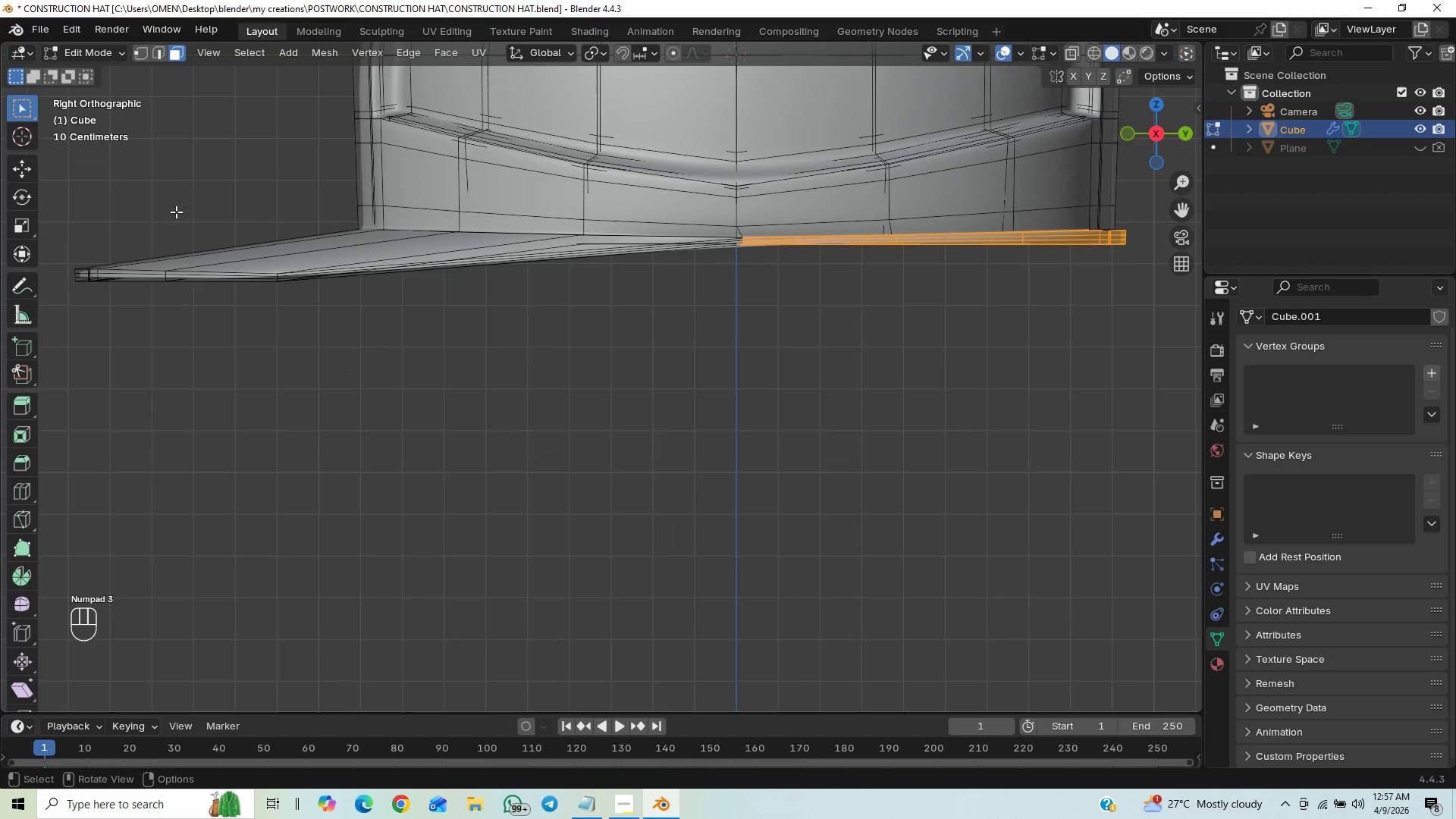 
left_click_drag(start_coordinate=[56, 213], to_coordinate=[437, 395])
 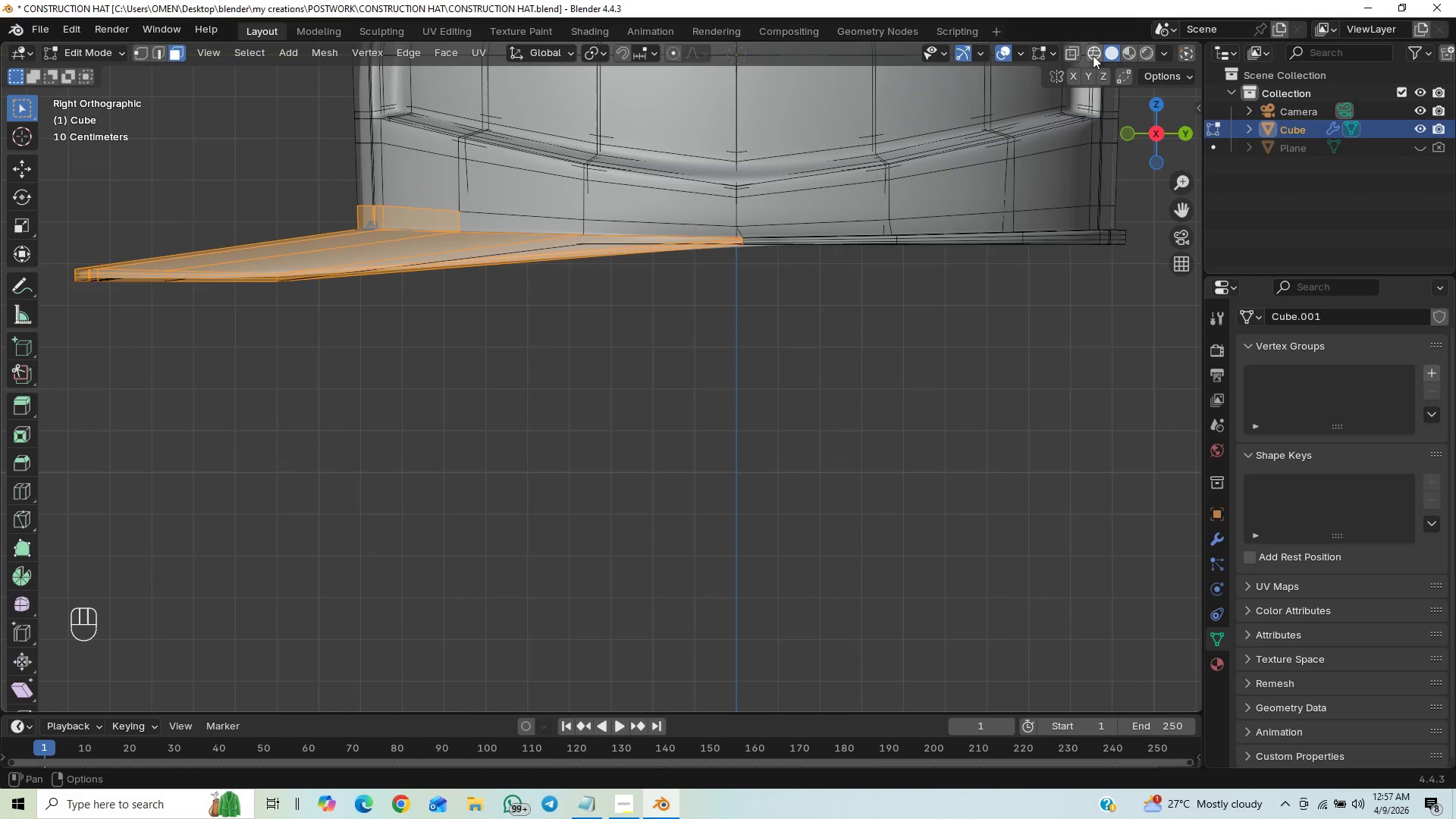 
left_click([1065, 52])
 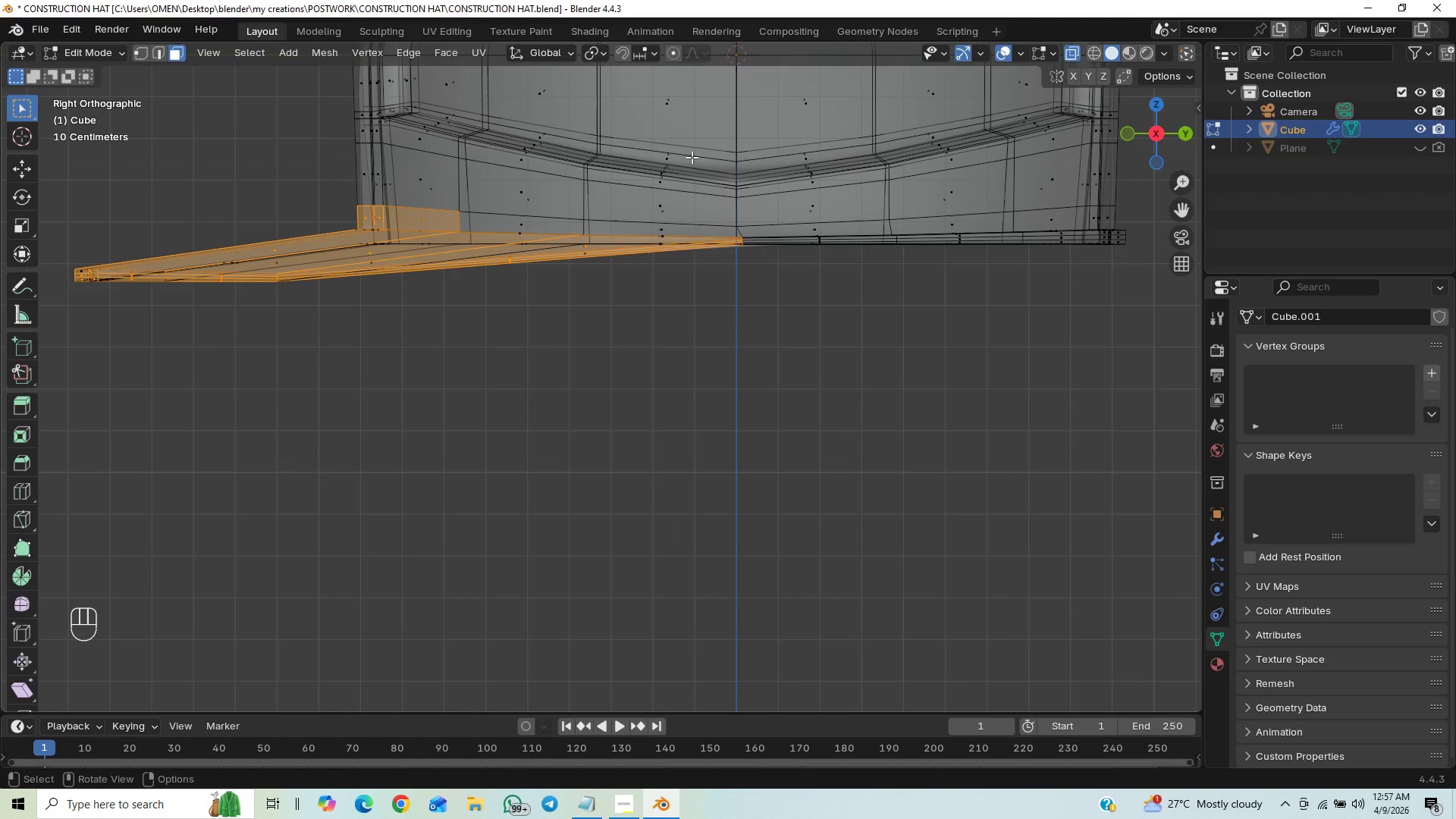 
type(21)
 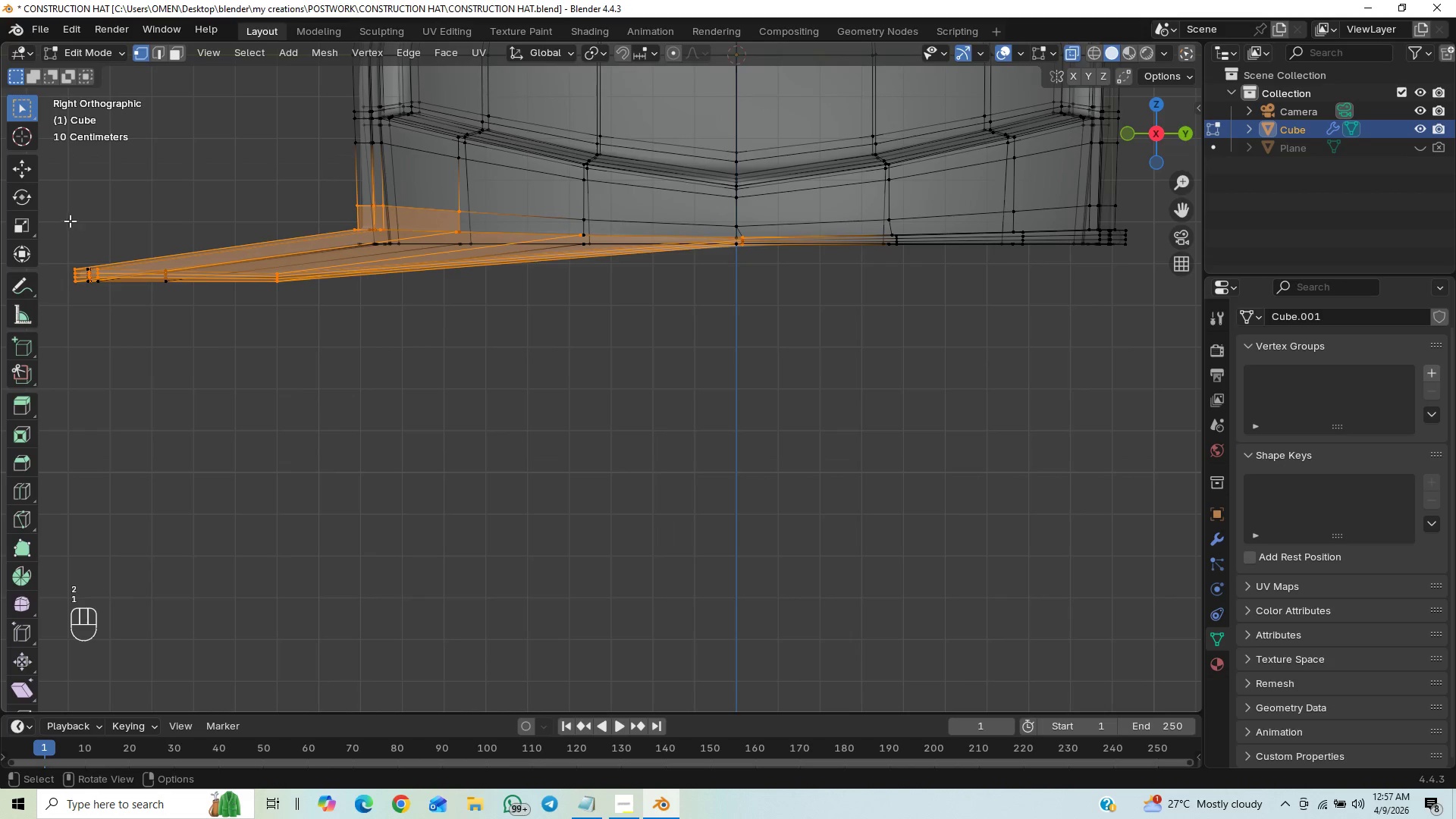 
left_click_drag(start_coordinate=[58, 220], to_coordinate=[341, 367])
 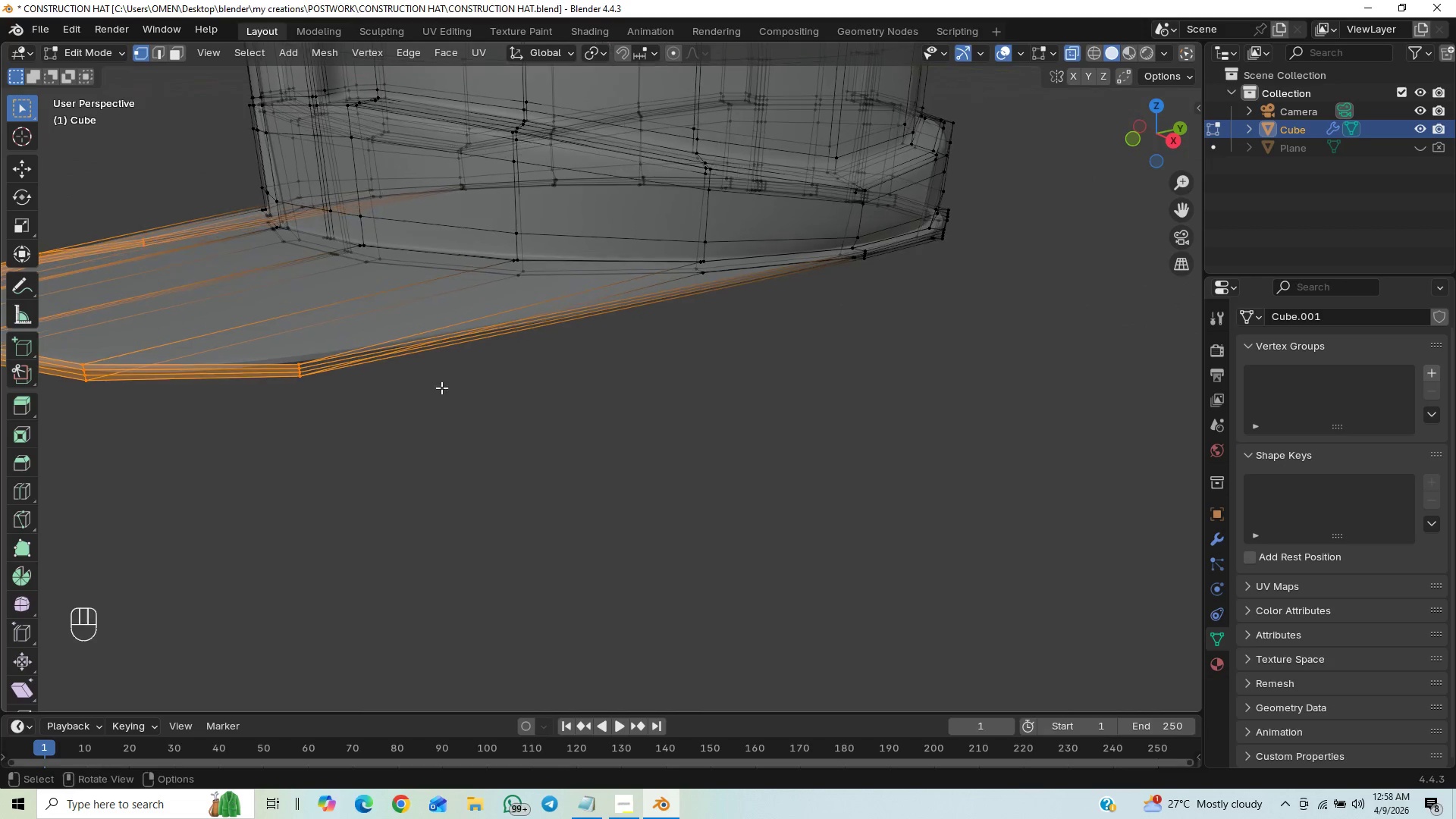 
hold_key(key=ControlLeft, duration=0.52)
 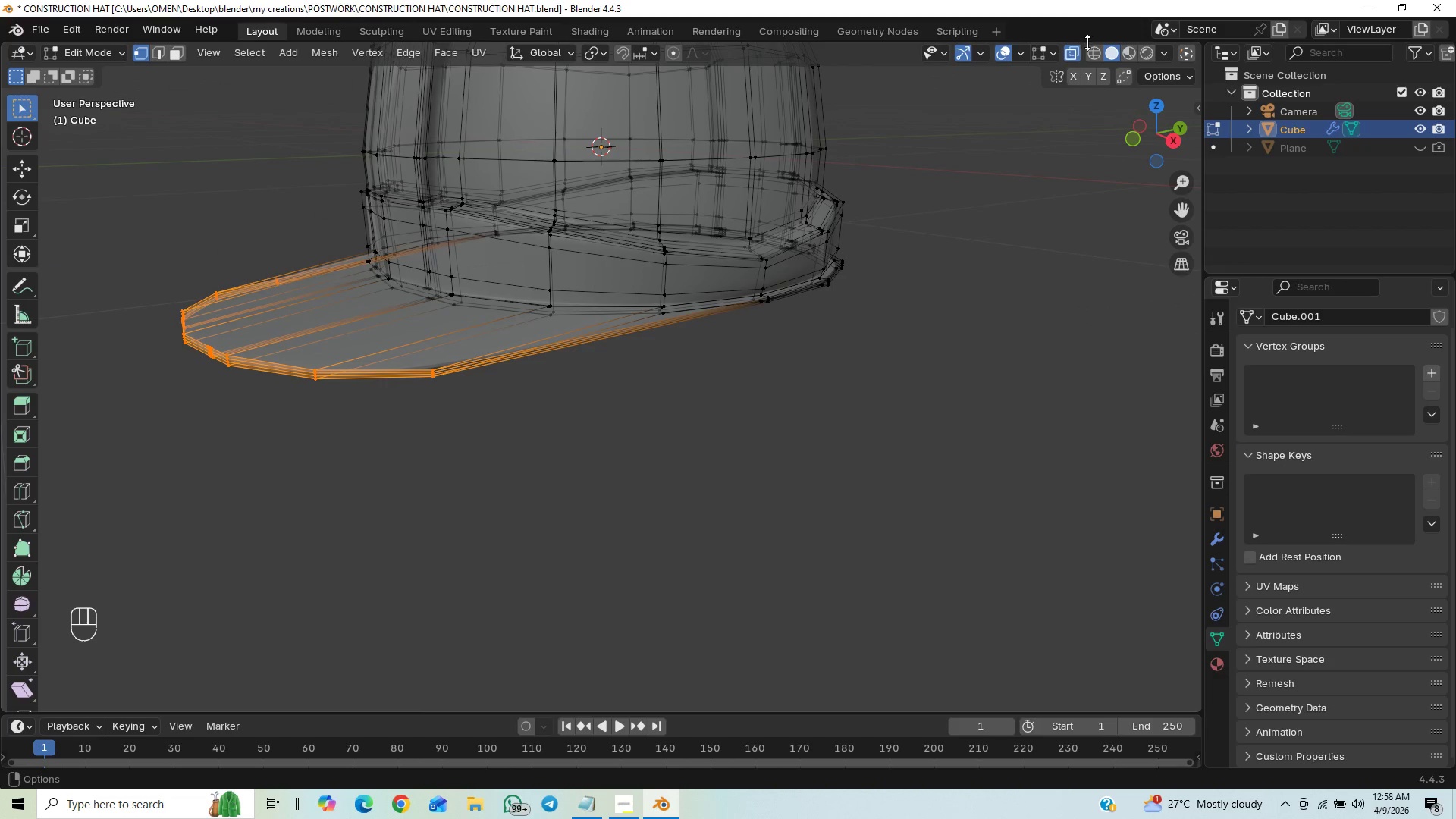 
left_click([1078, 49])
 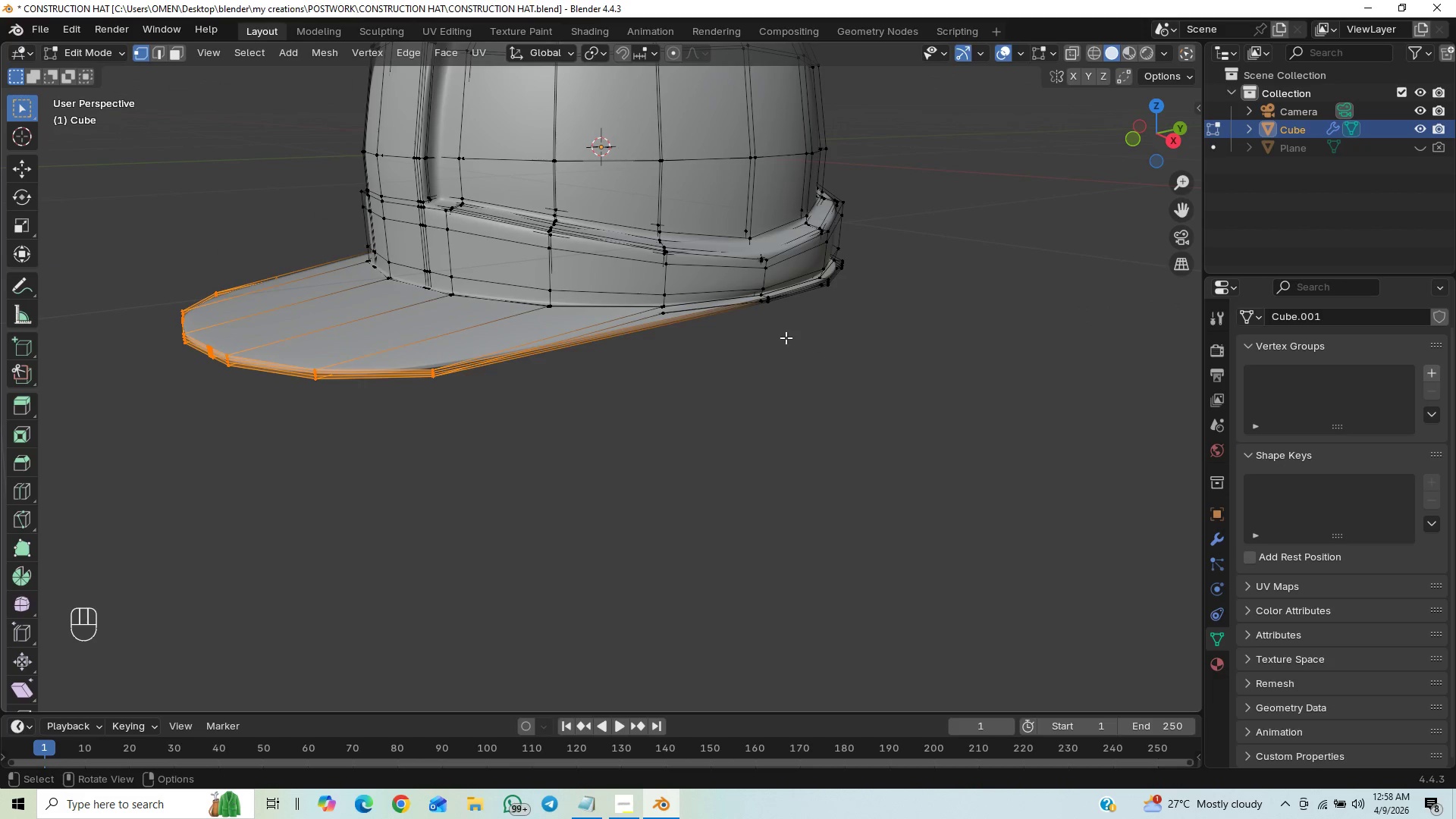 
hold_key(key=ShiftLeft, duration=0.45)
 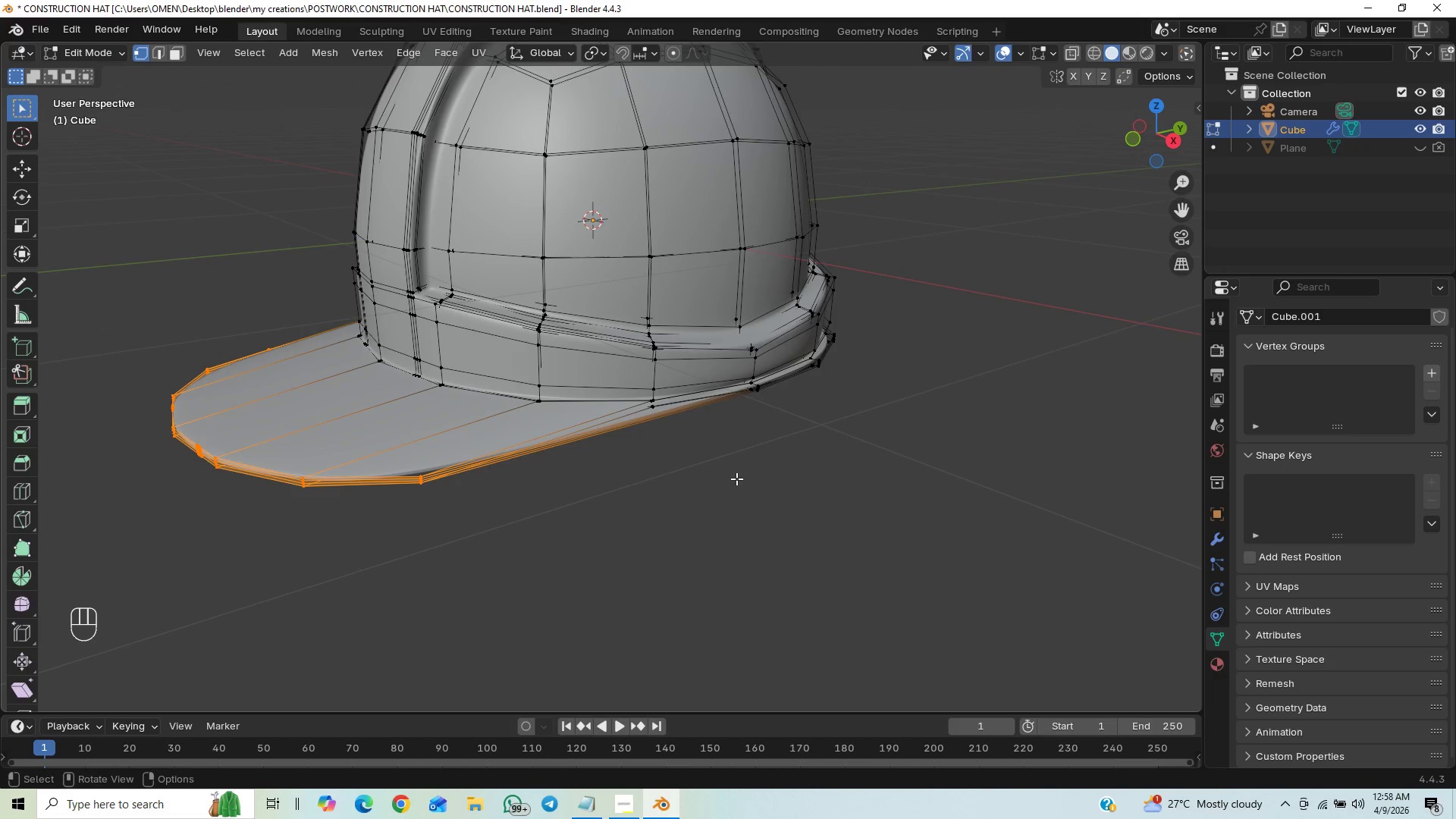 
hold_key(key=ControlLeft, duration=0.8)
 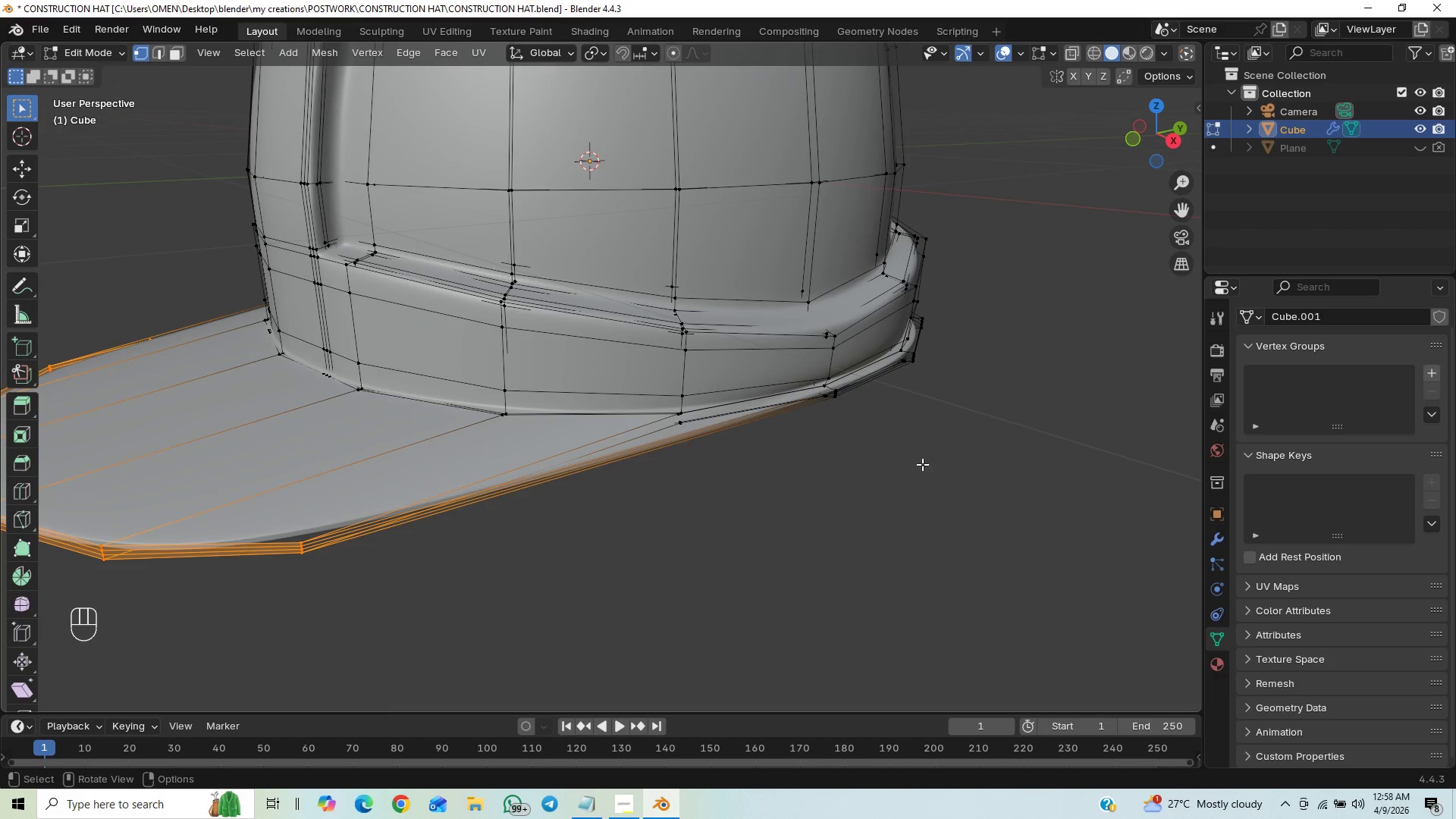 
type(gy)
 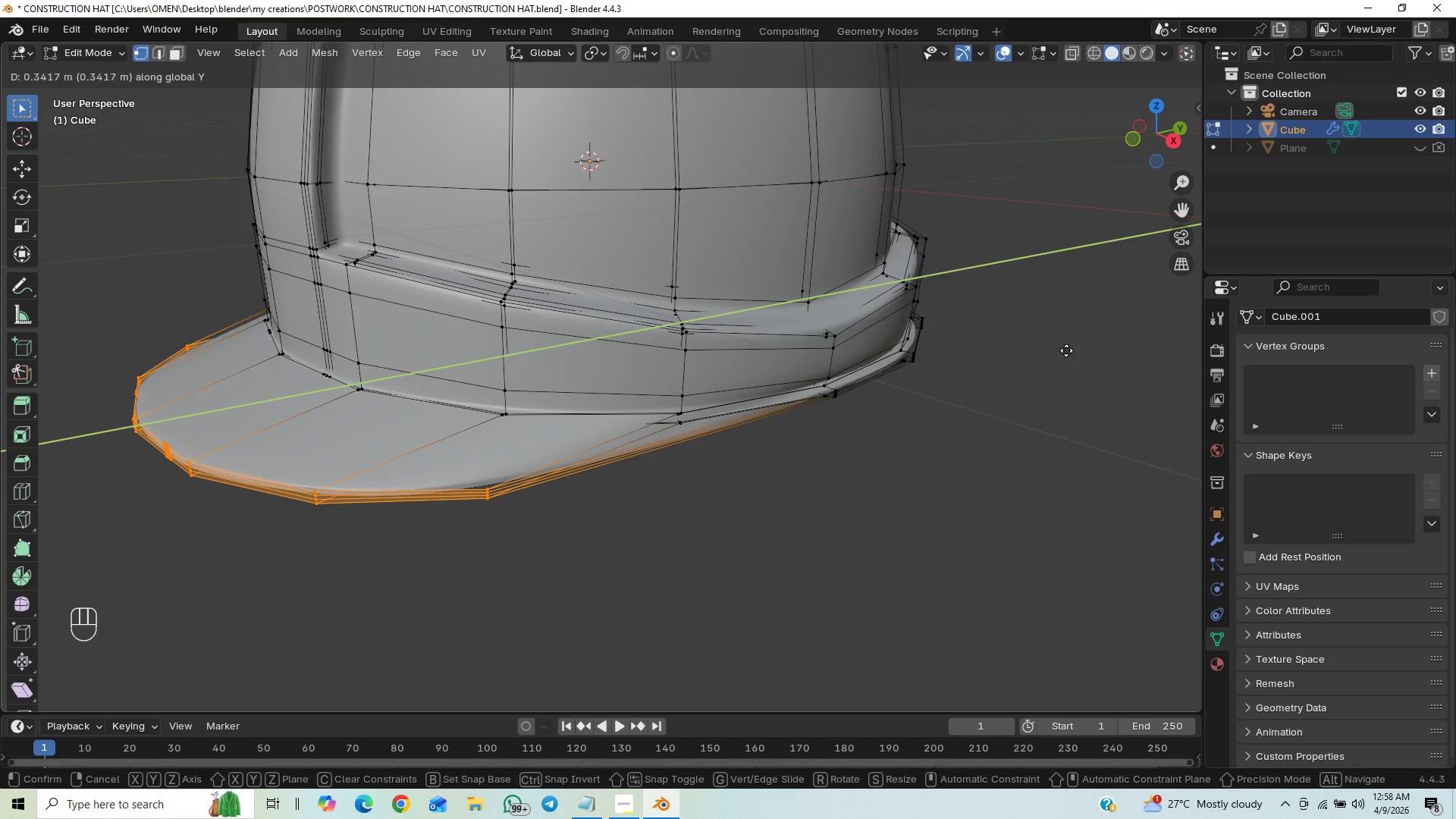 
wait(7.34)
 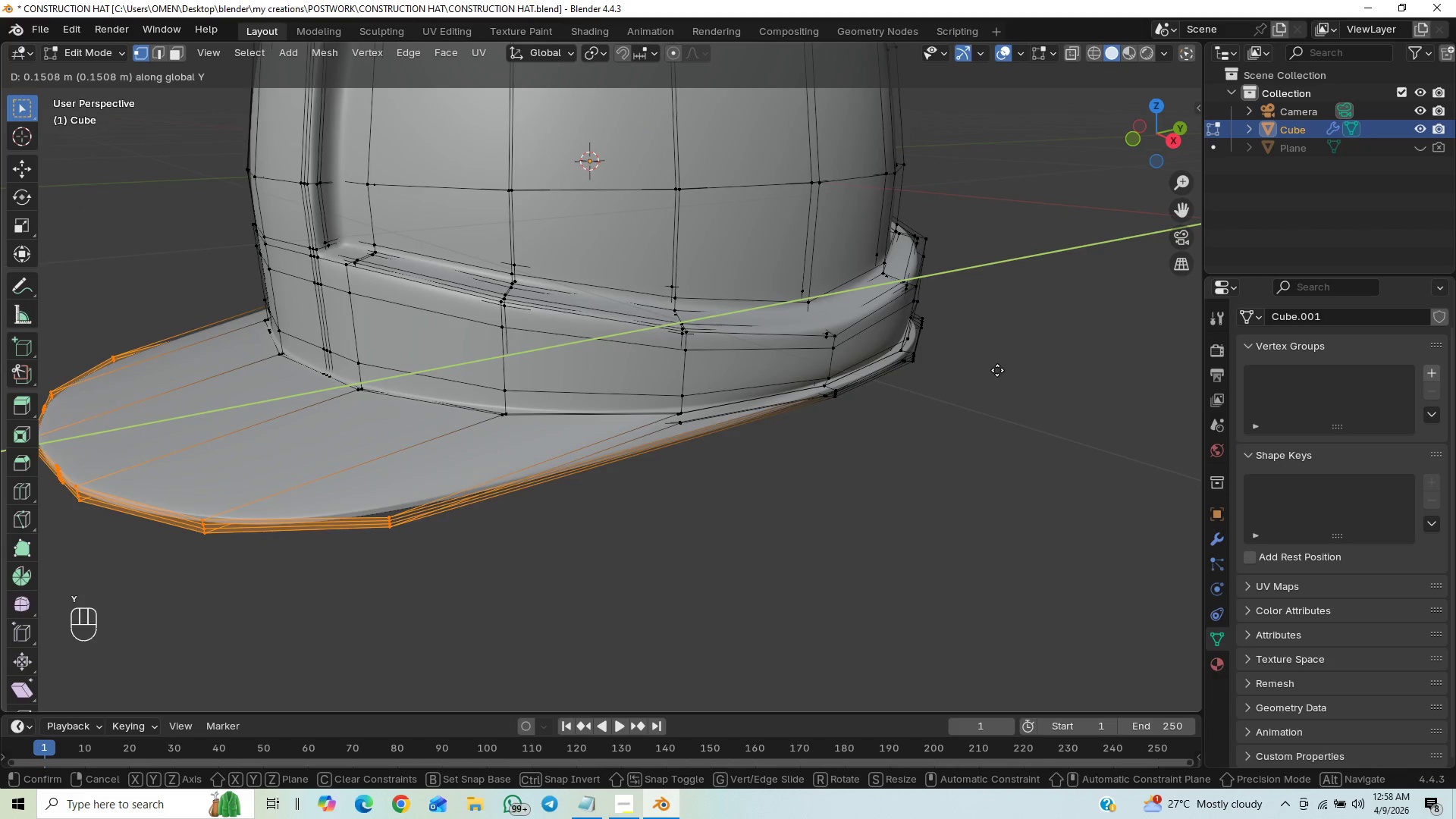 
left_click([1046, 374])
 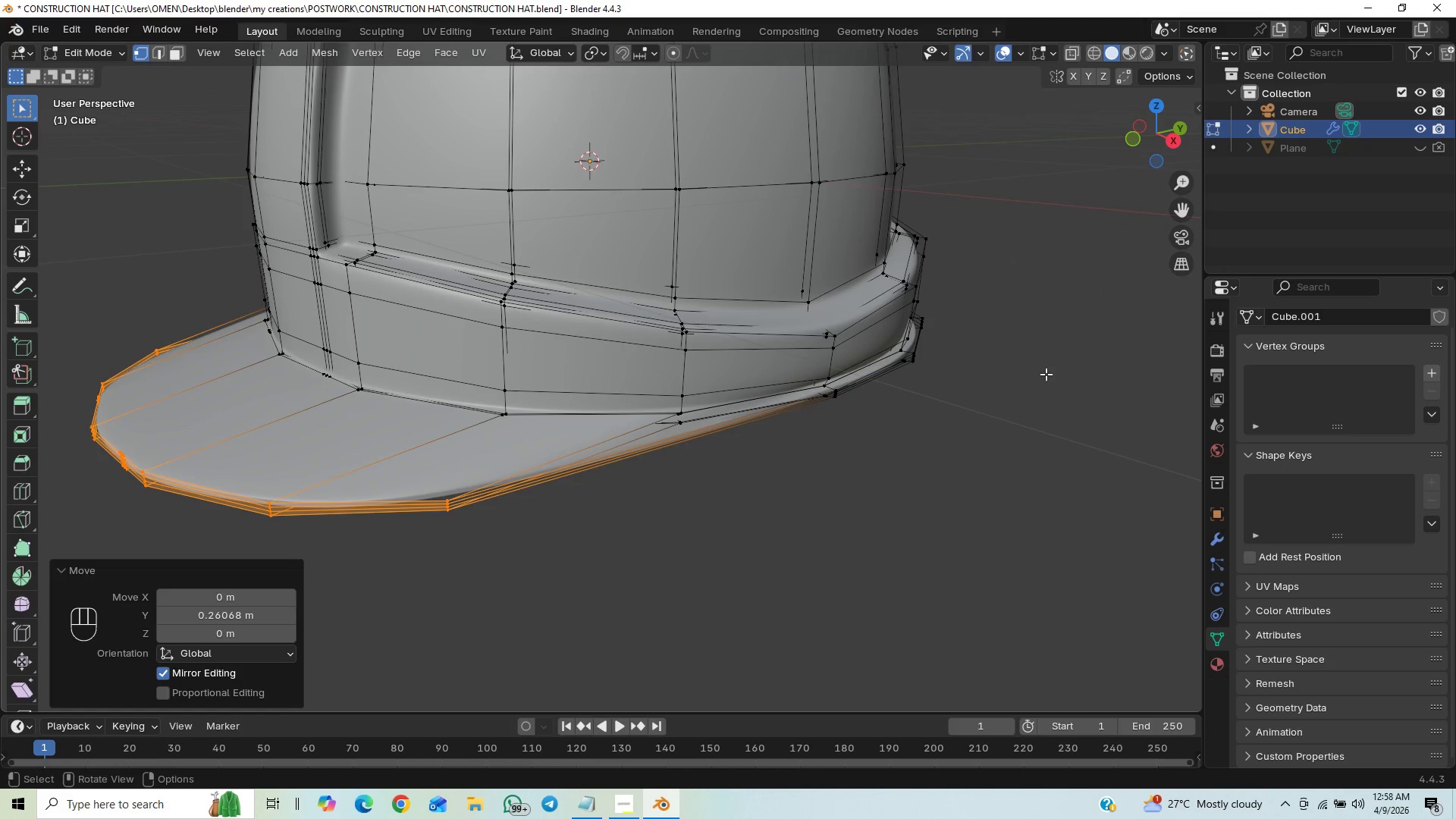 
key(Tab)
 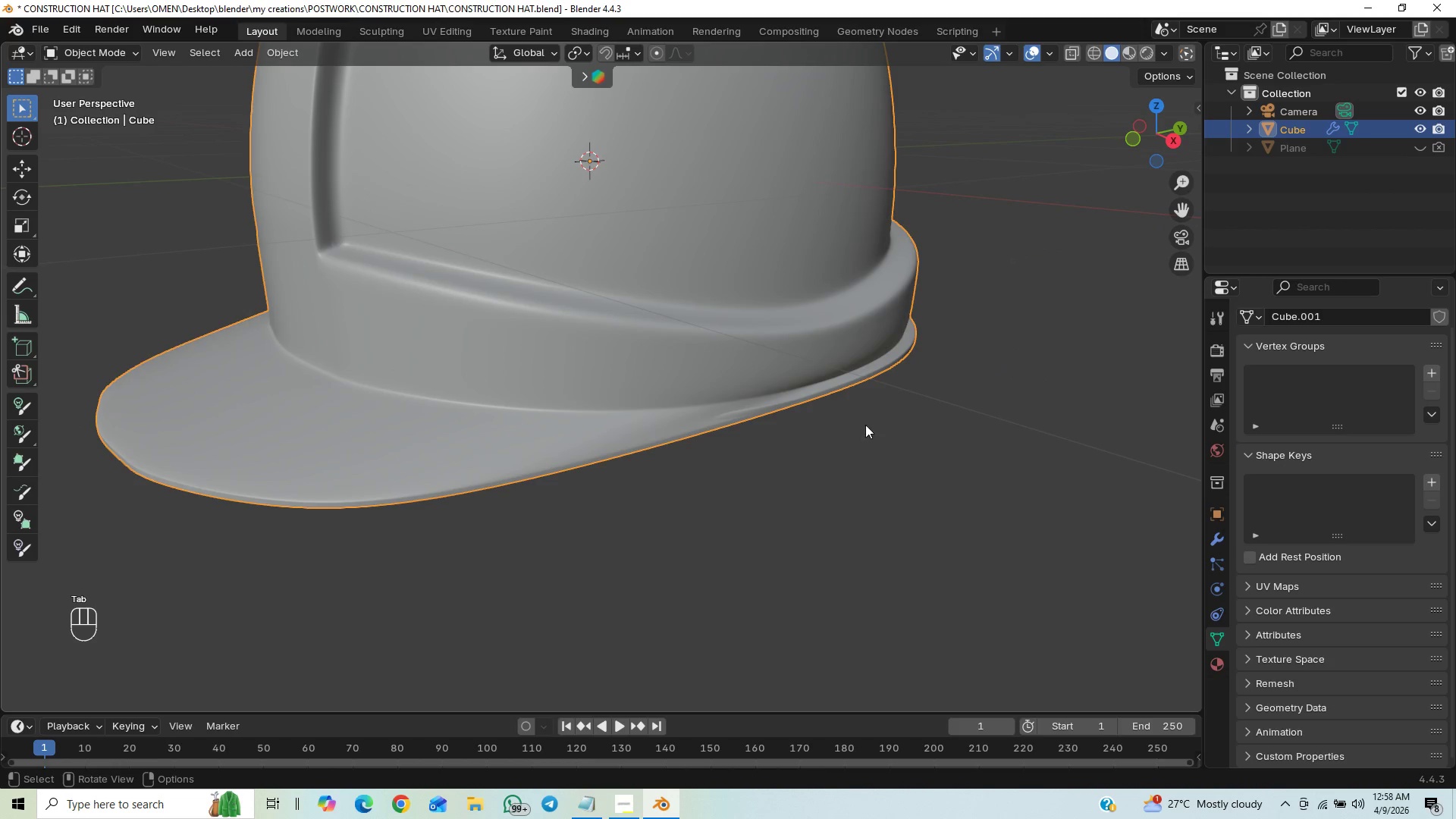 
hold_key(key=ShiftLeft, duration=0.67)
 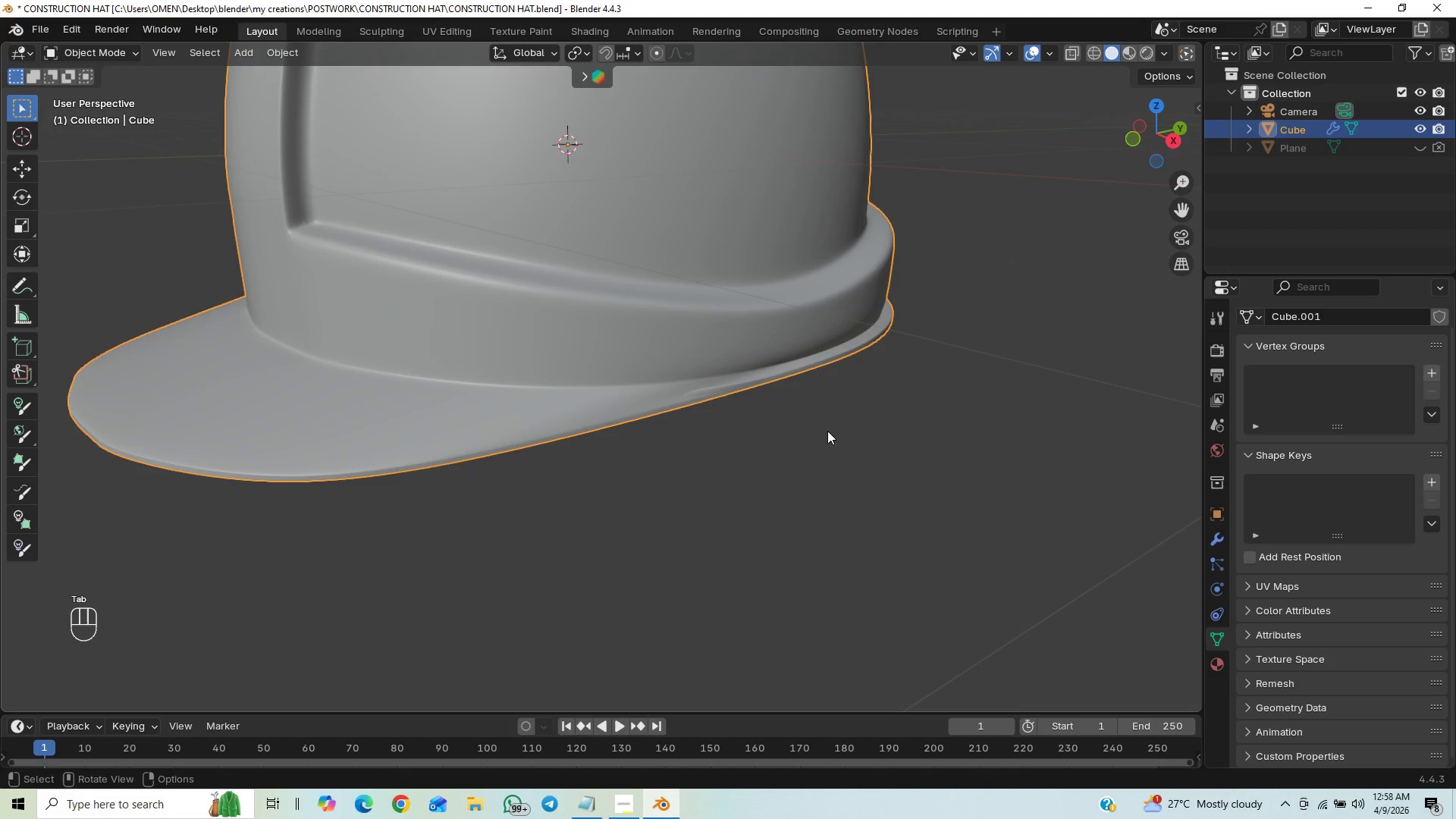 
hold_key(key=ControlLeft, duration=0.92)
scroll: coordinate [871, 359], scroll_direction: up, amount: 1.0
 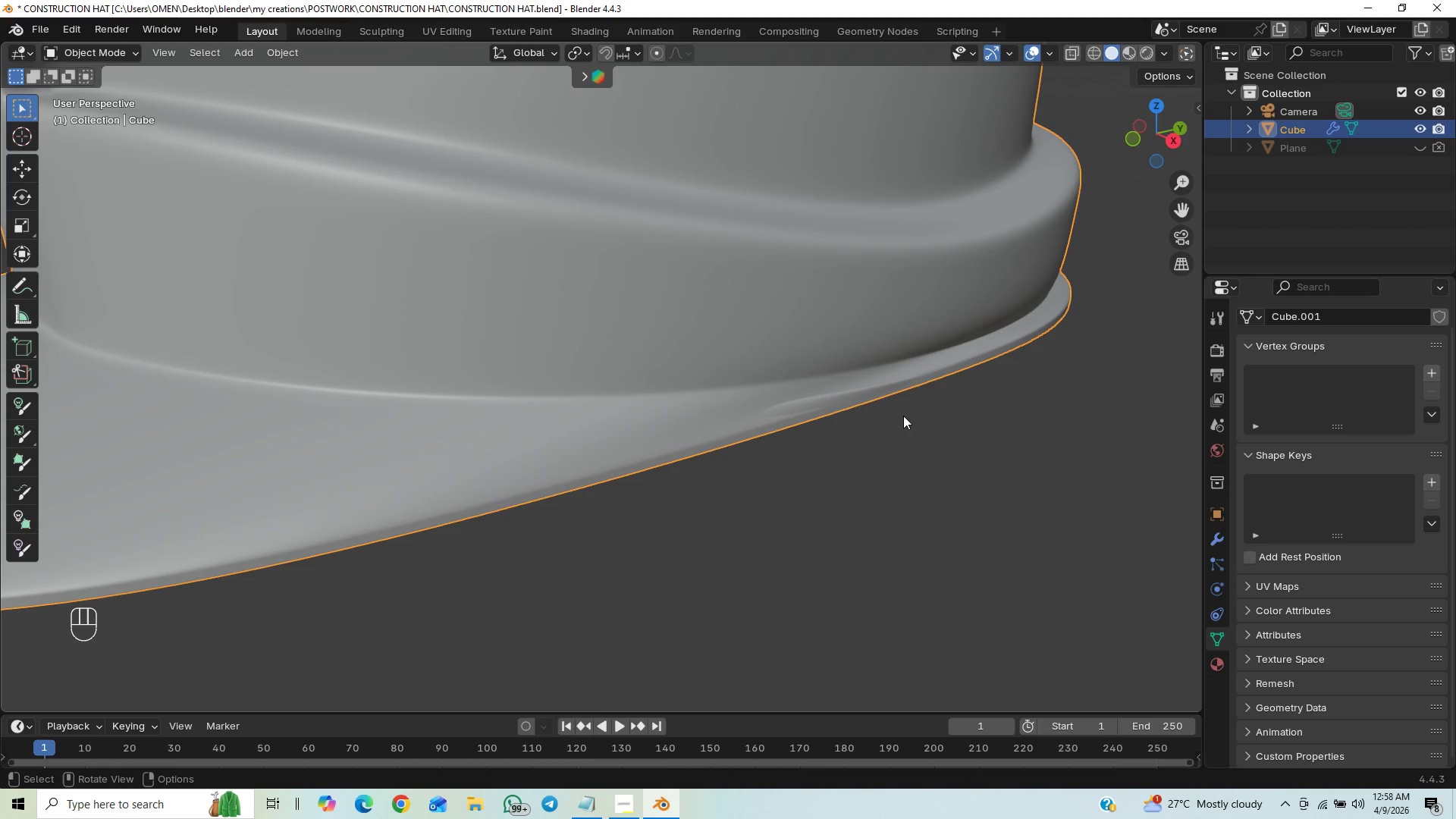 
key(Tab)
 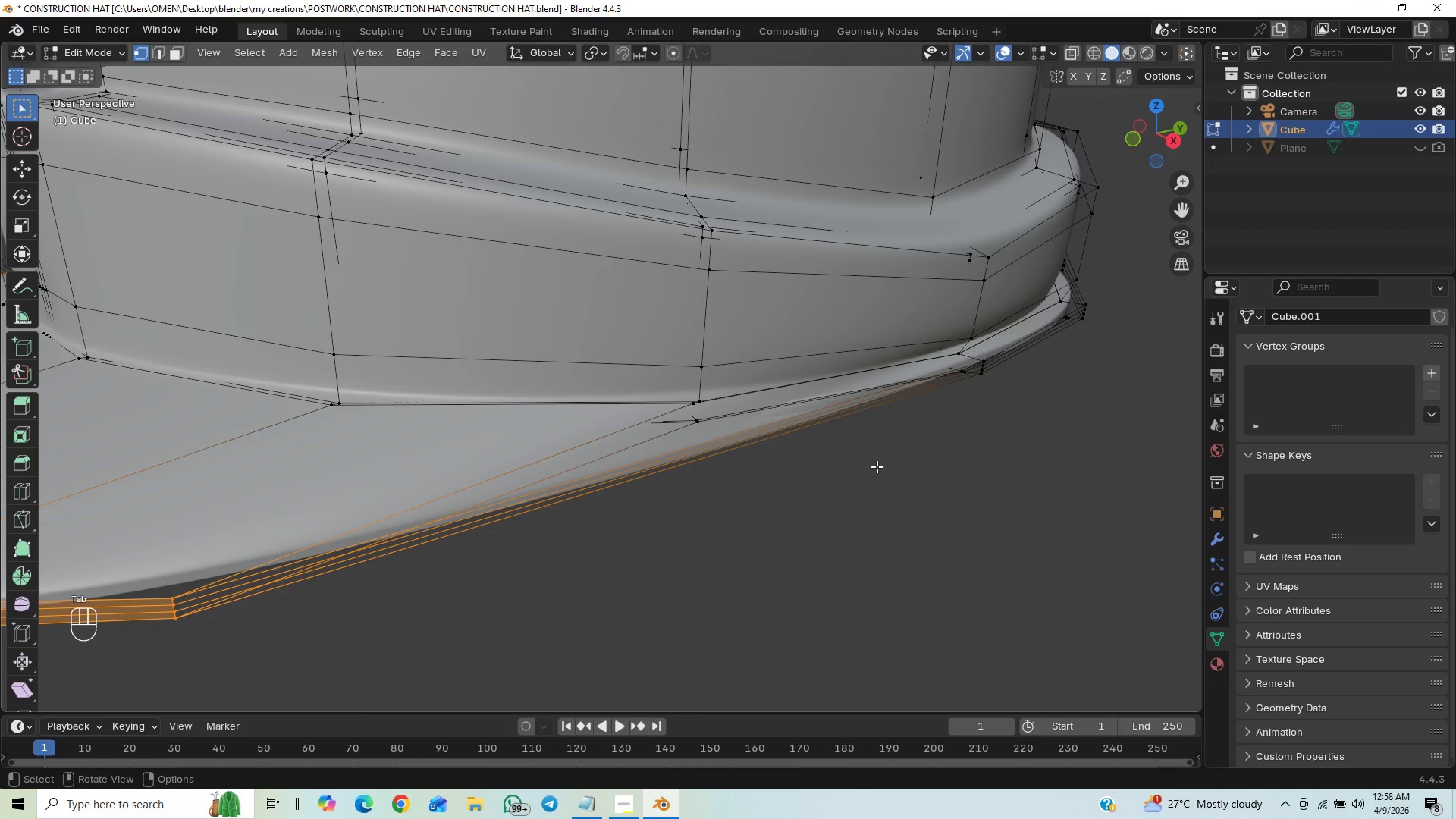 
hold_key(key=ControlLeft, duration=0.75)
 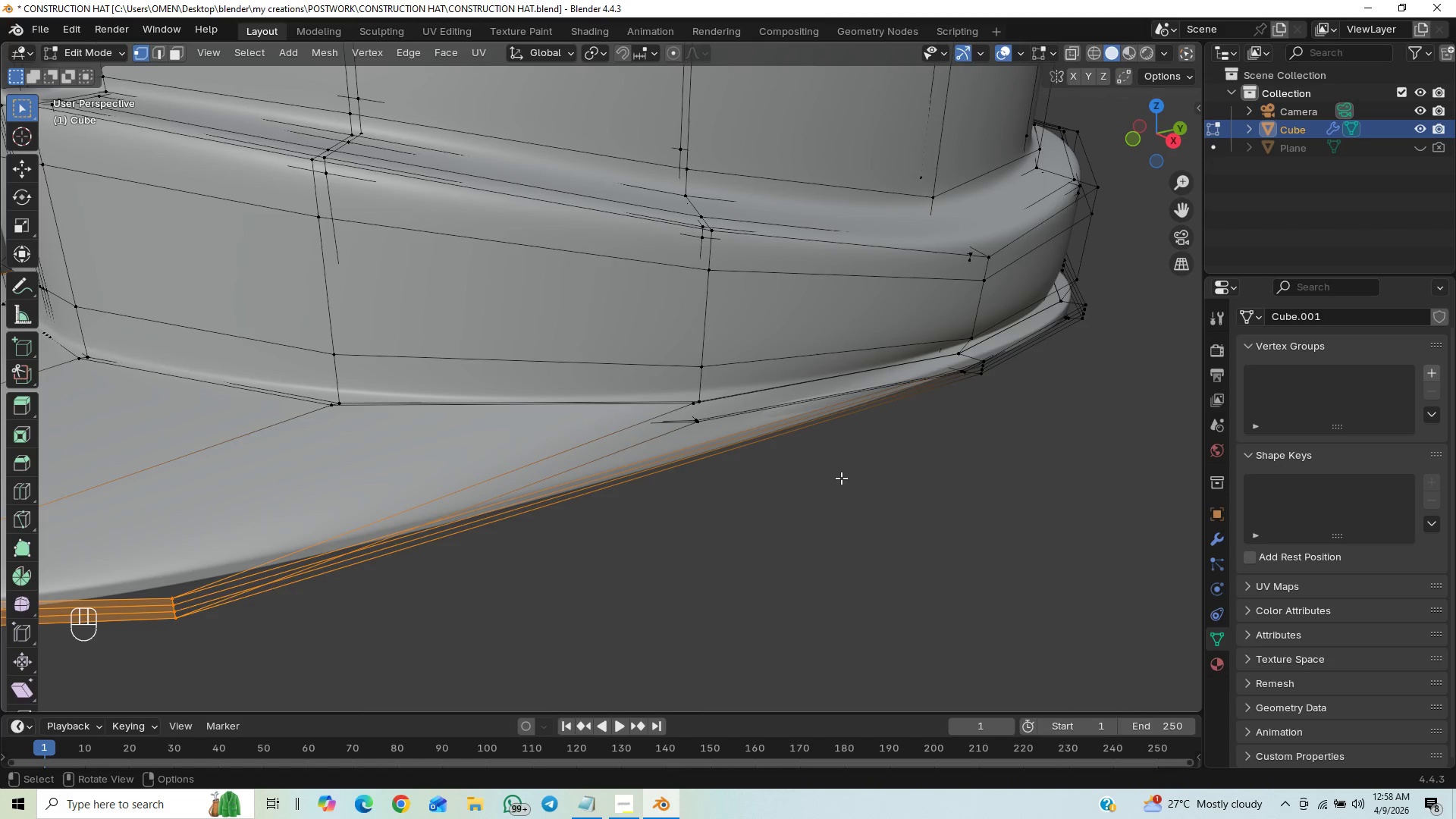 
type(gz)
 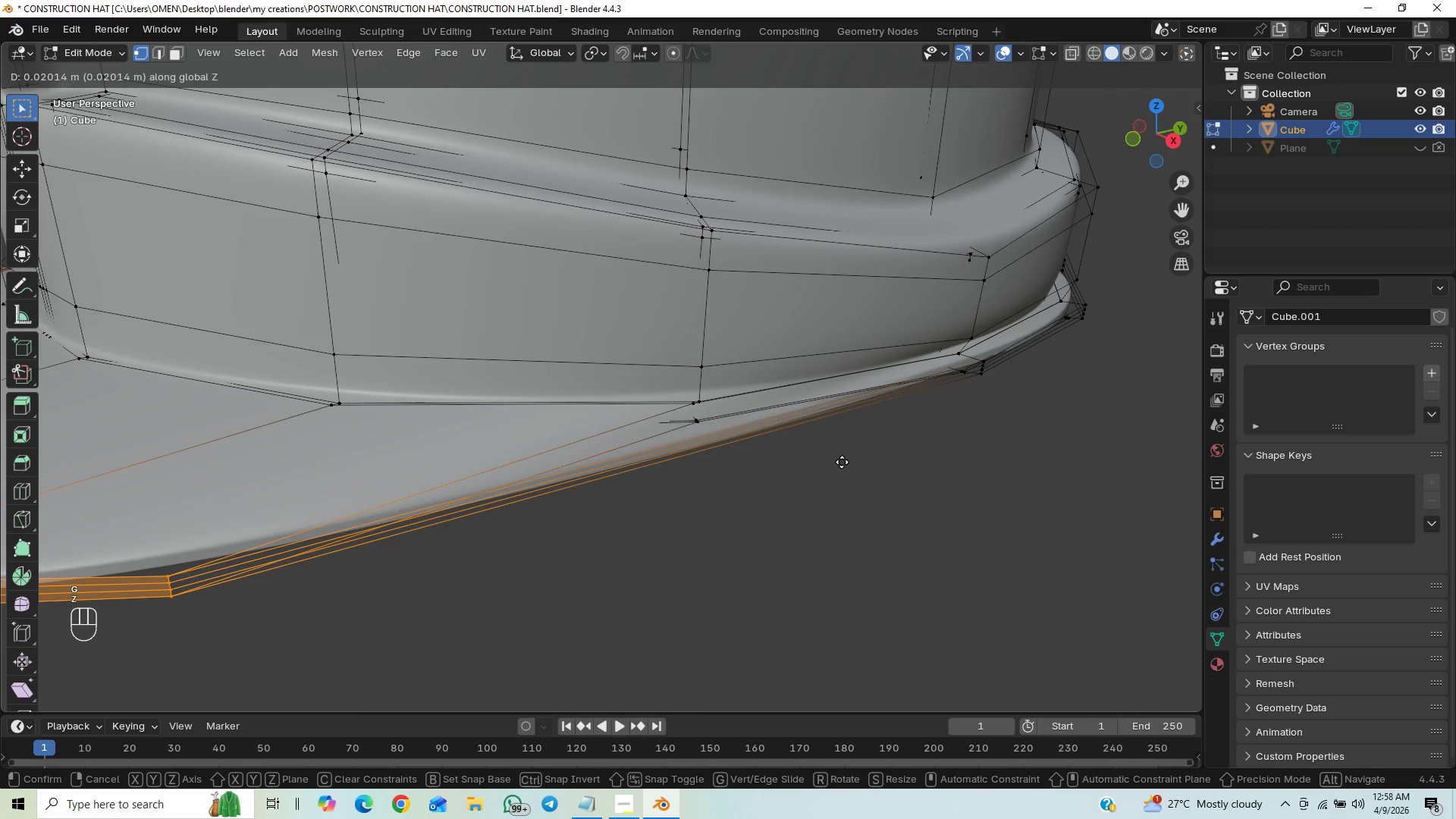 
hold_key(key=ShiftLeft, duration=1.39)
 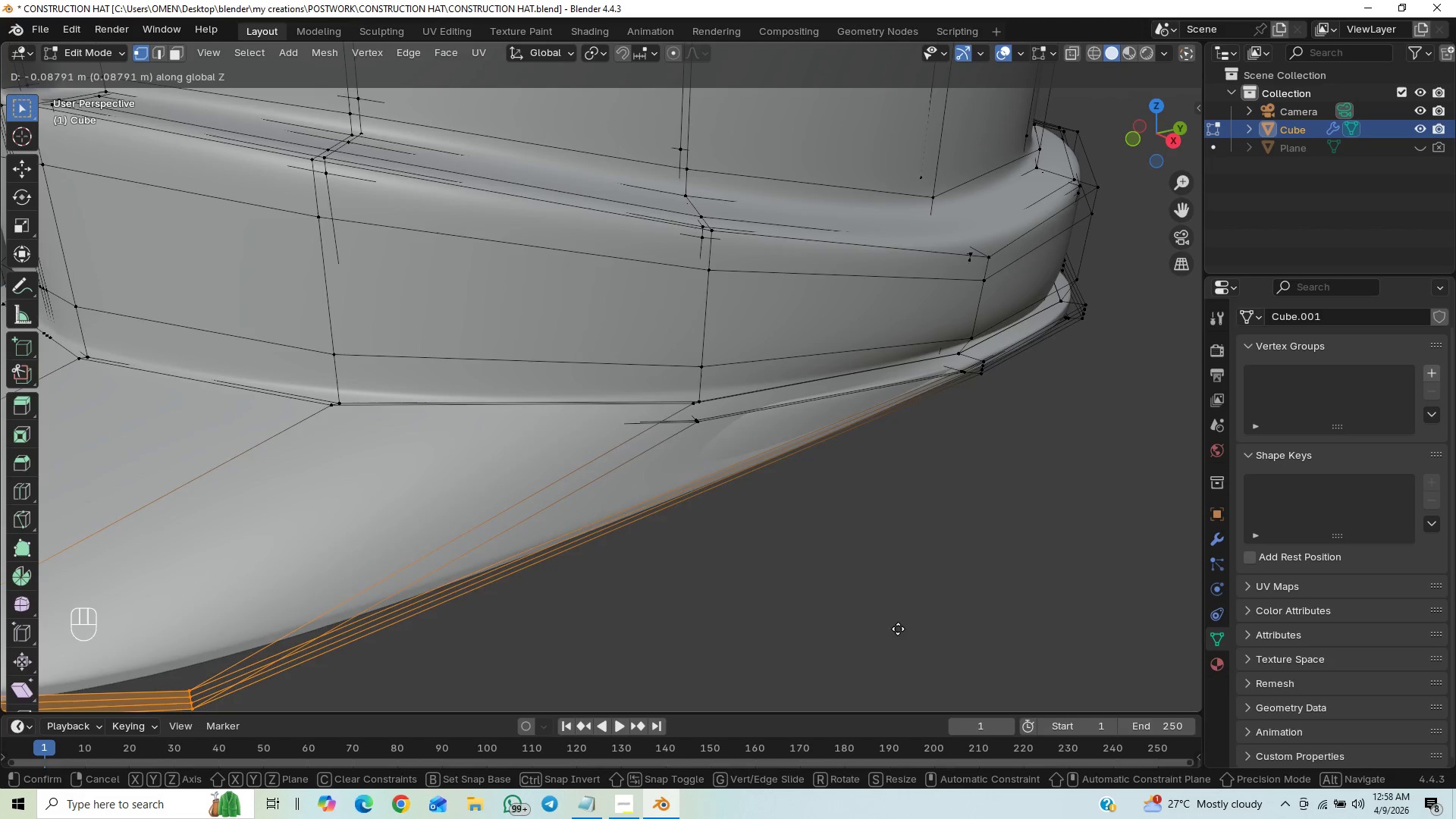 
hold_key(key=ControlLeft, duration=1.5)
 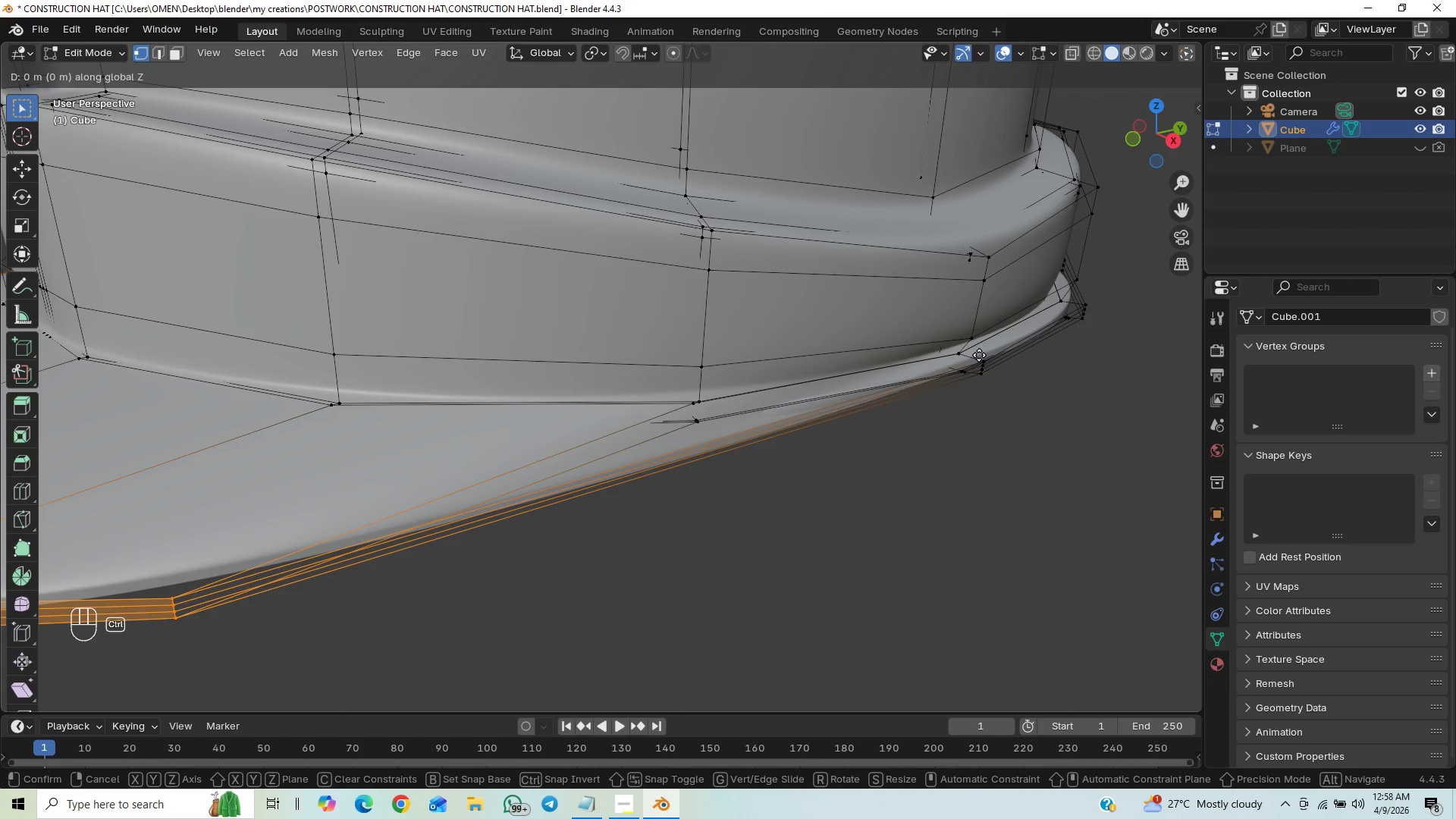 
hold_key(key=ControlLeft, duration=0.61)
 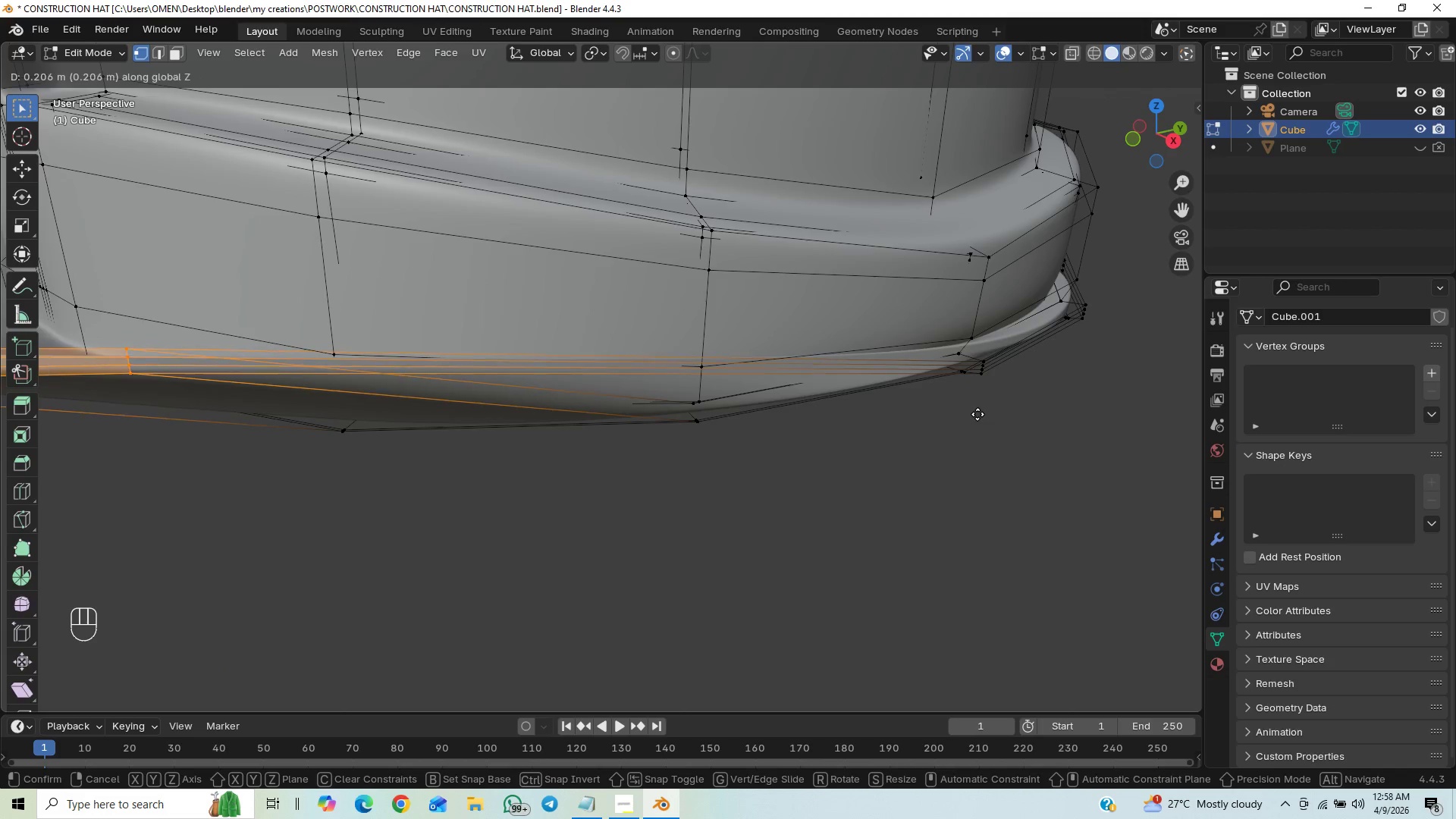 
hold_key(key=ControlLeft, duration=11.62)
left_click([654, 52])
 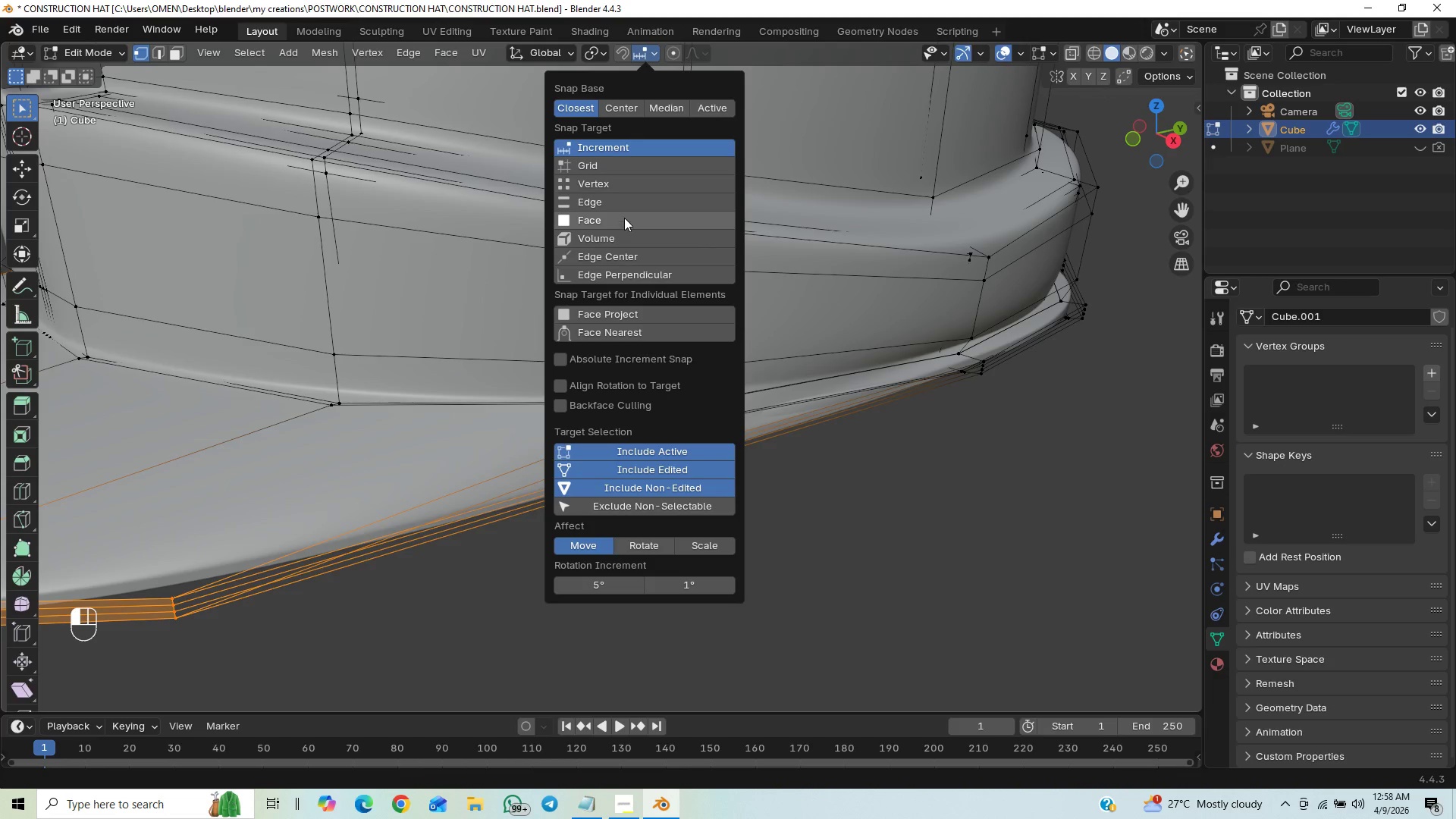 
left_click([625, 209])
 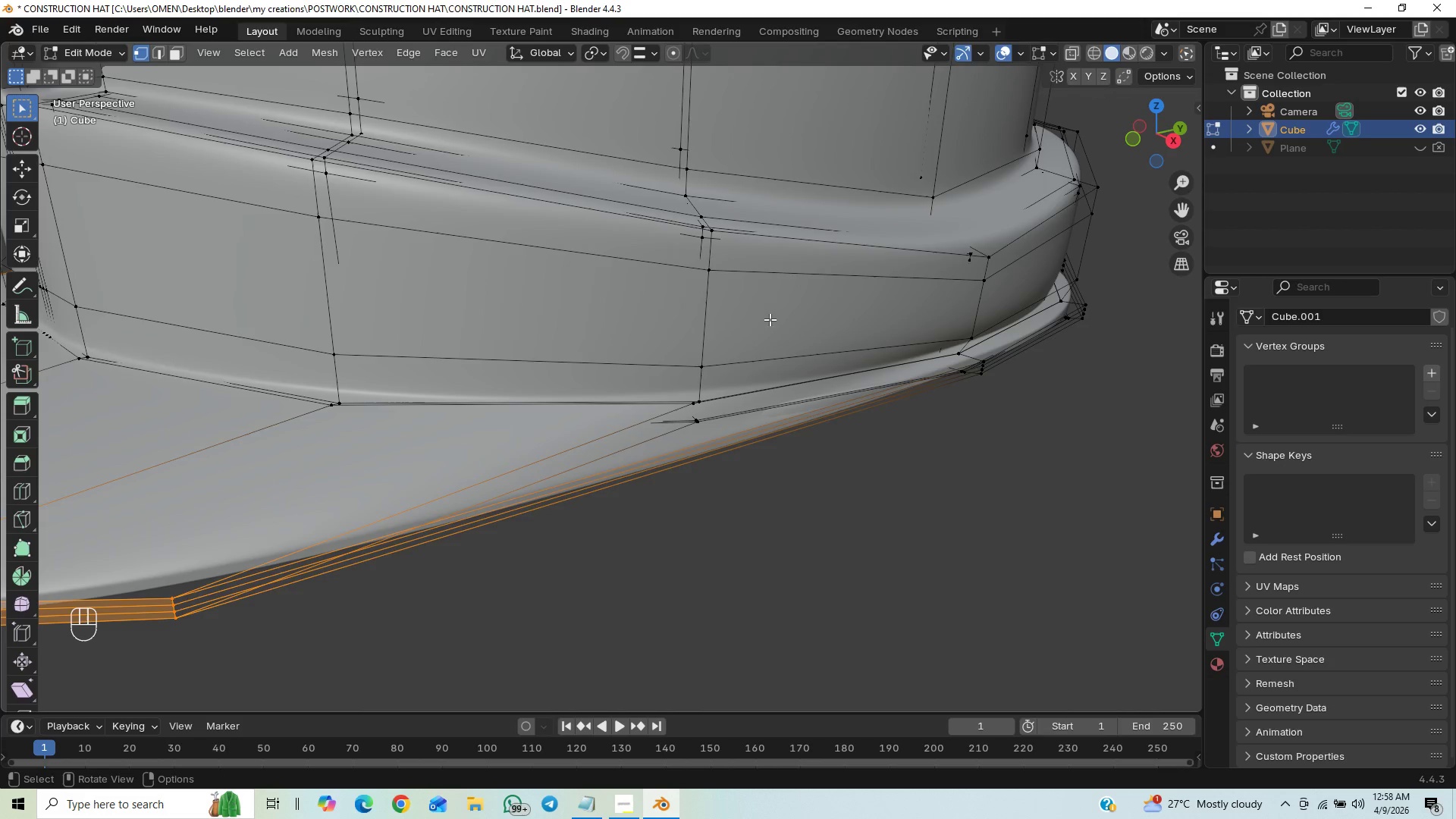 
left_click([657, 49])
 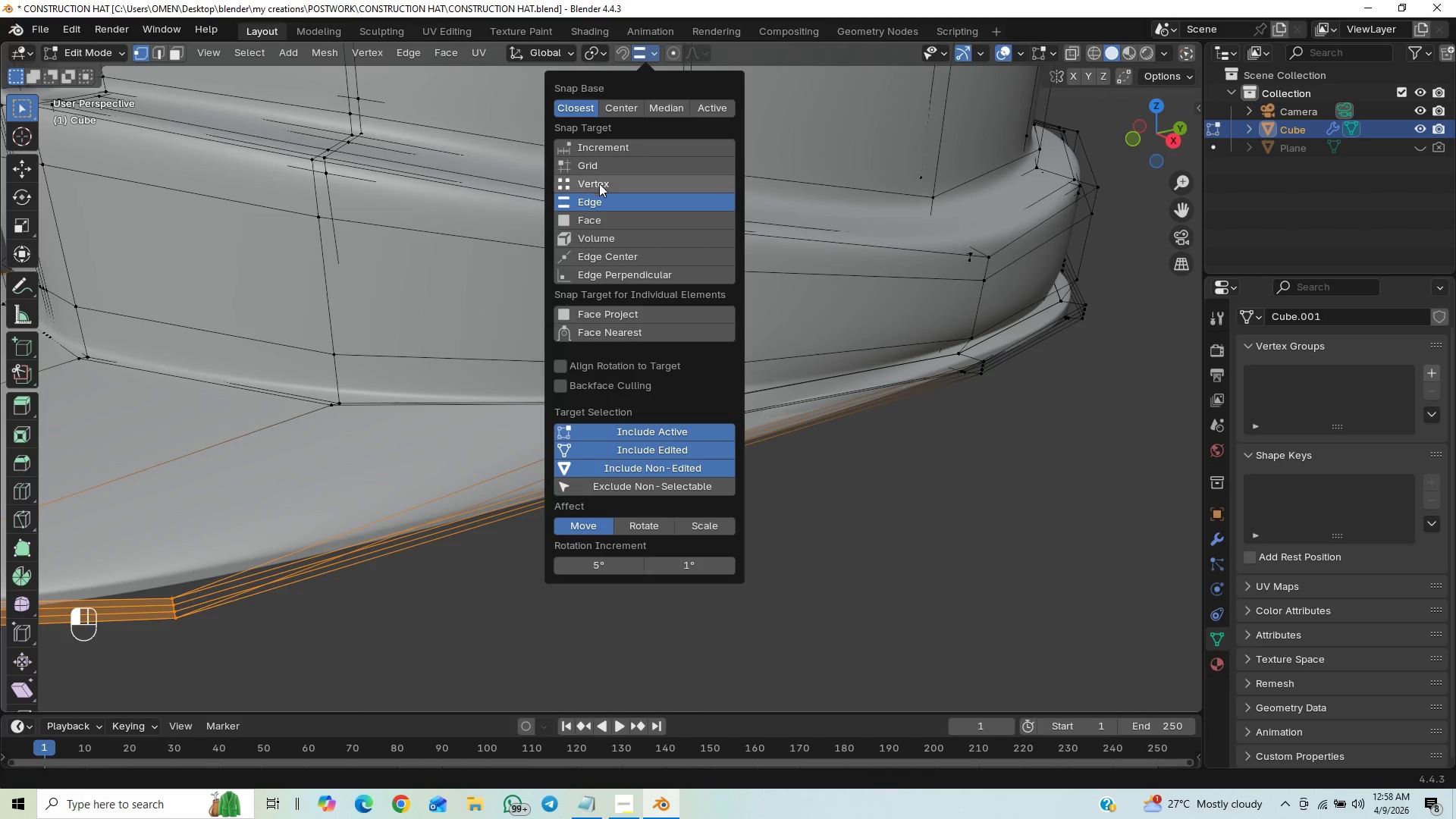 
left_click([594, 188])
 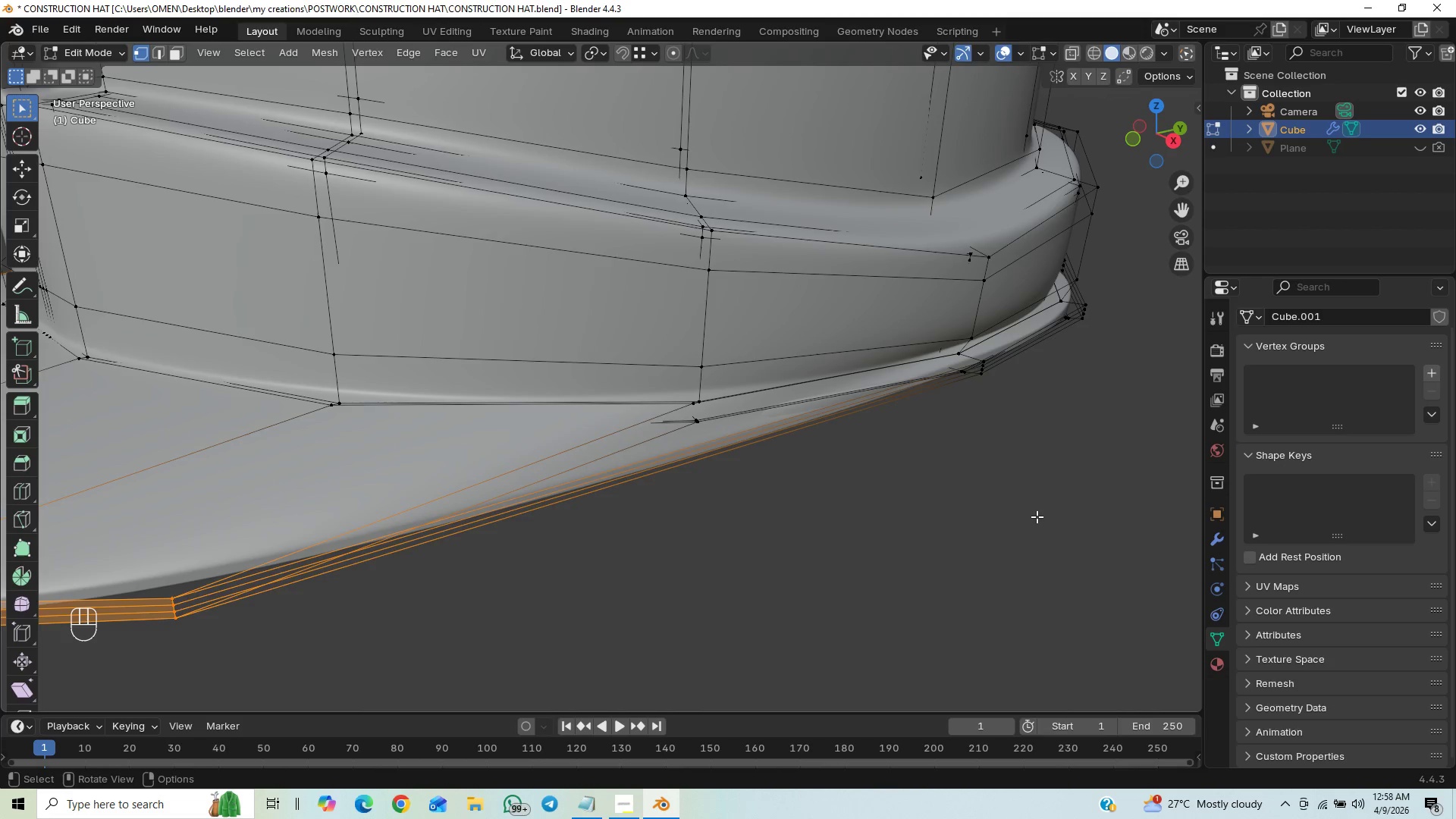 
type(gz)
 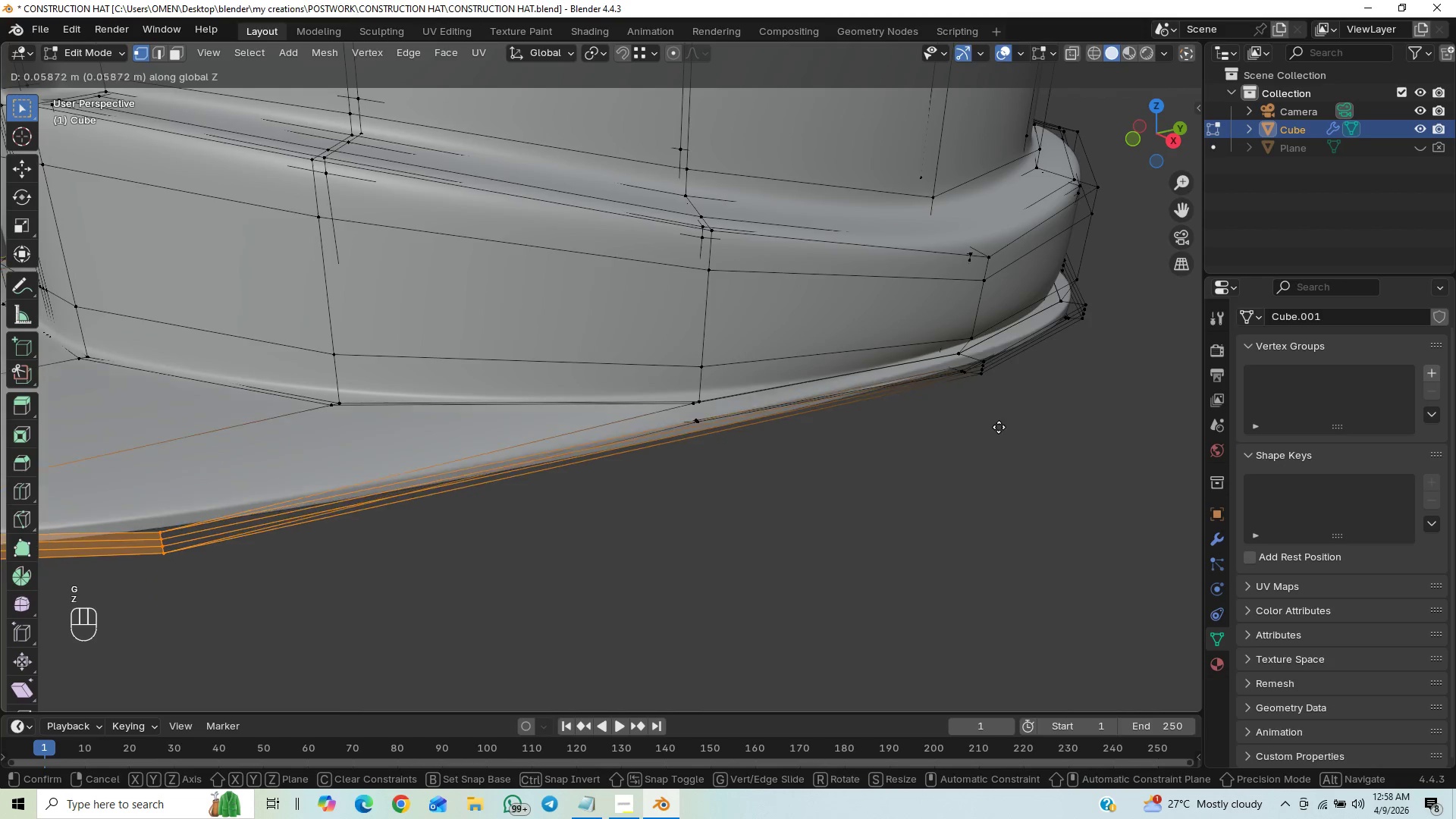 
hold_key(key=ControlLeft, duration=1.5)
 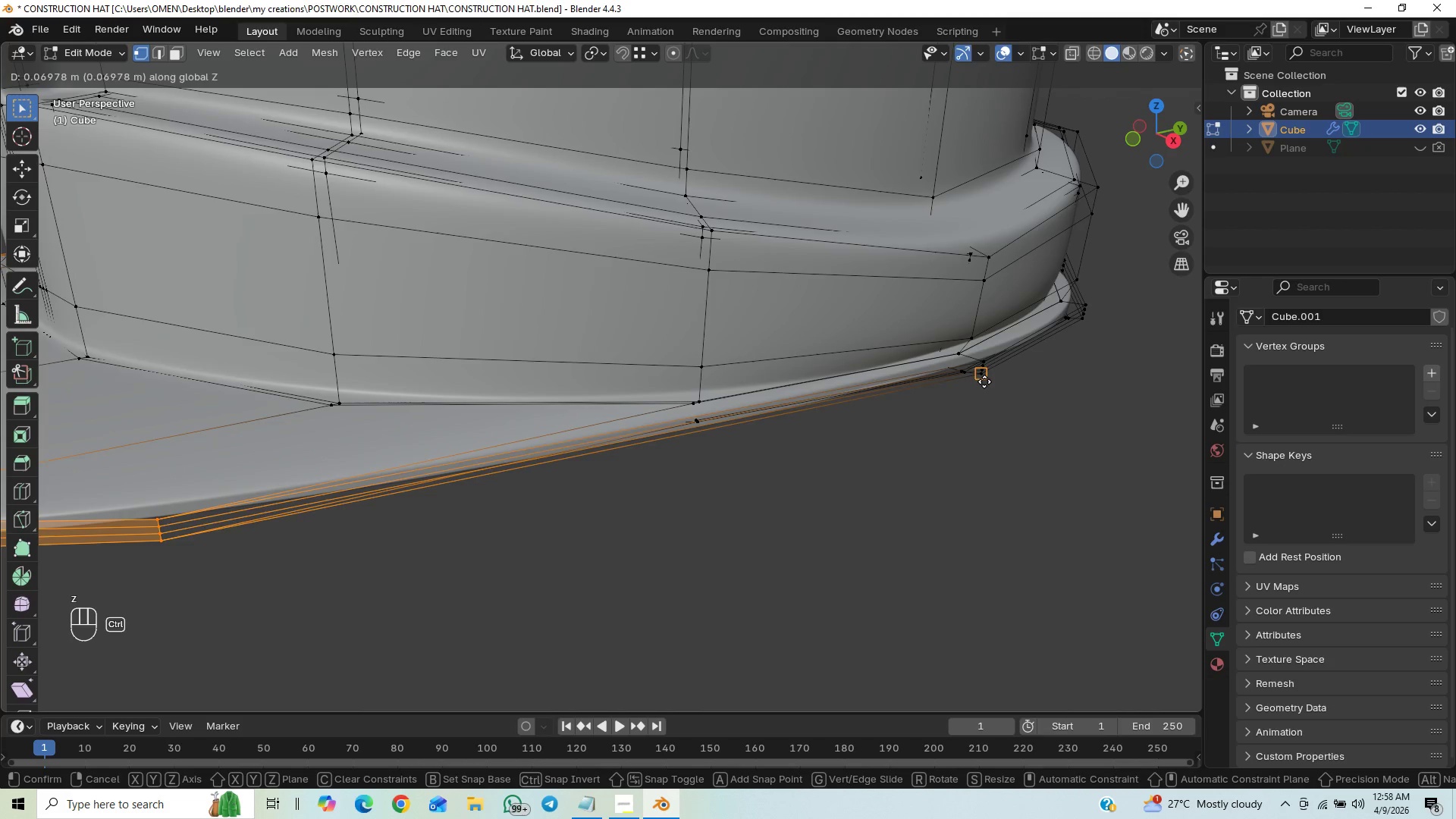 
hold_key(key=ControlLeft, duration=1.51)
 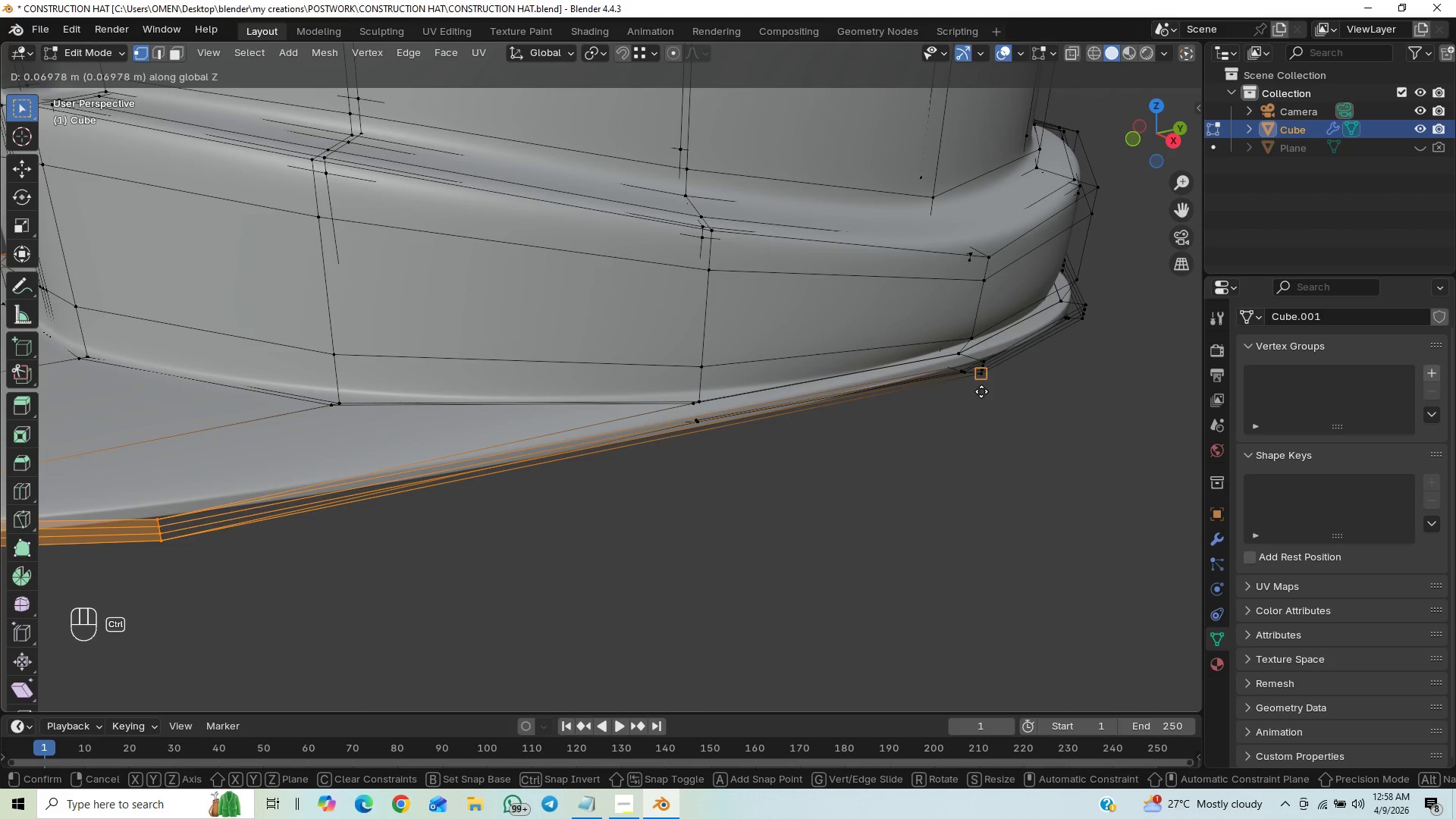 
hold_key(key=ControlLeft, duration=0.86)
 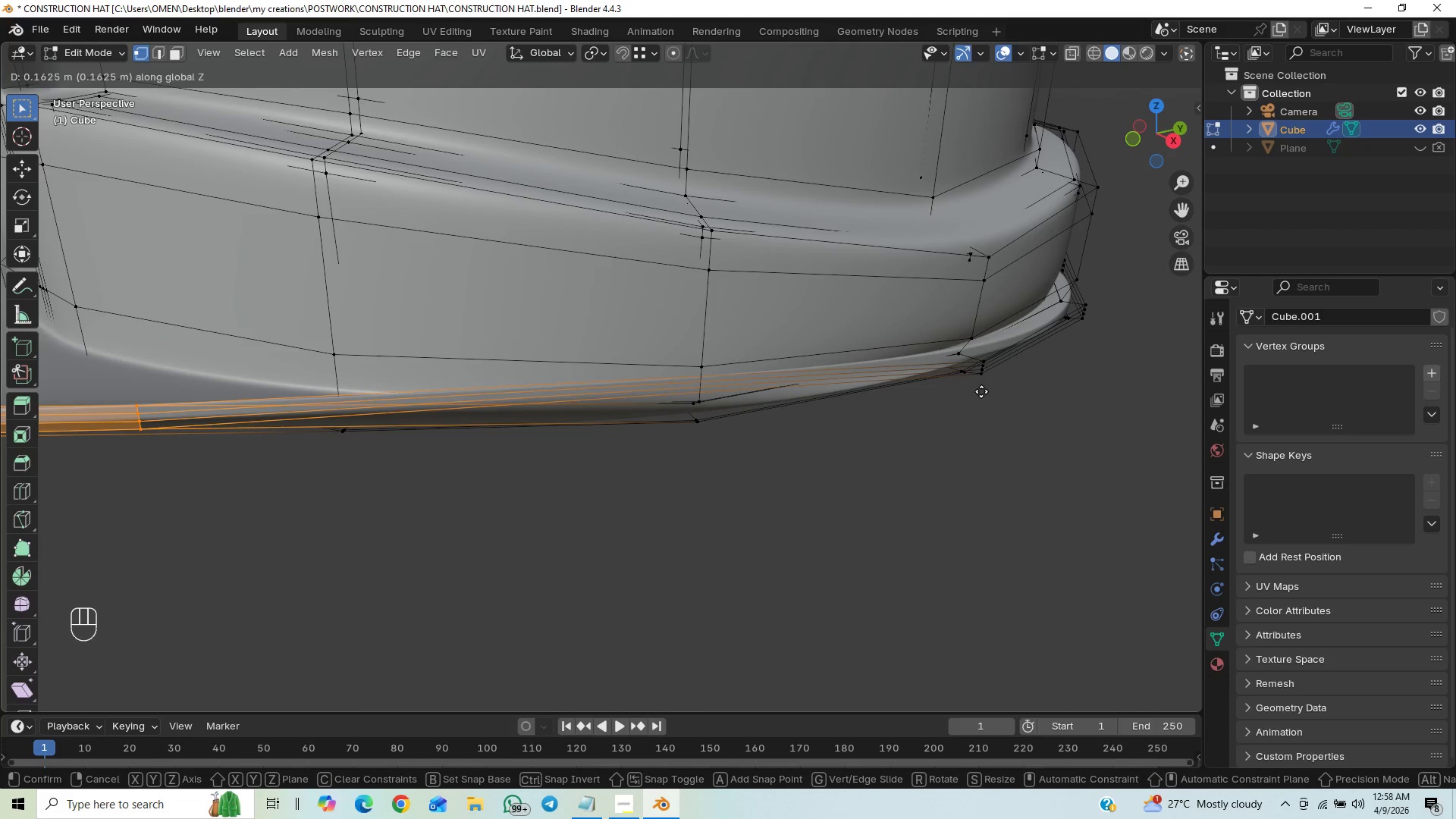 
hold_key(key=ControlLeft, duration=1.0)
left_click([977, 378])
 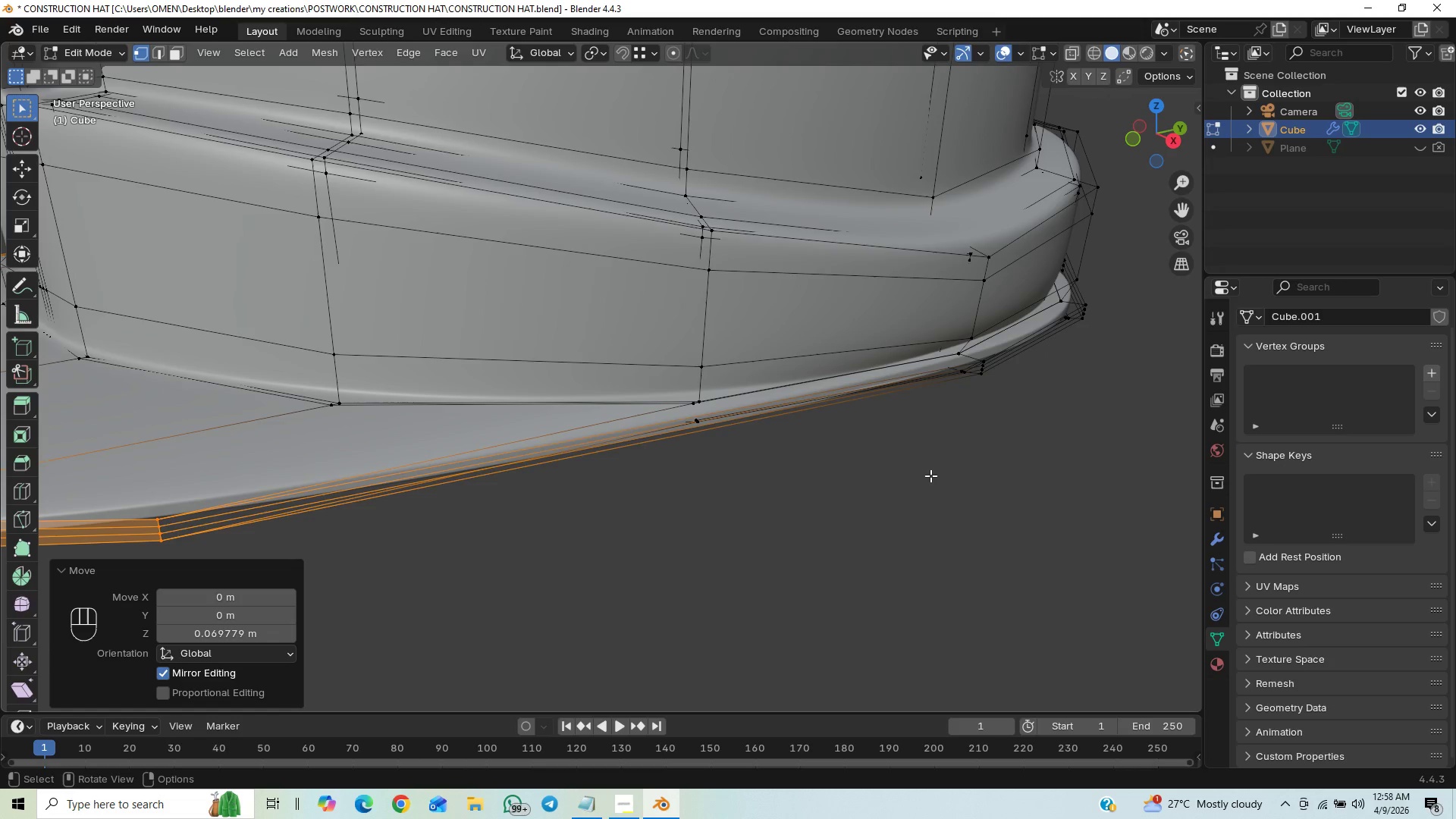 
key(Tab)
 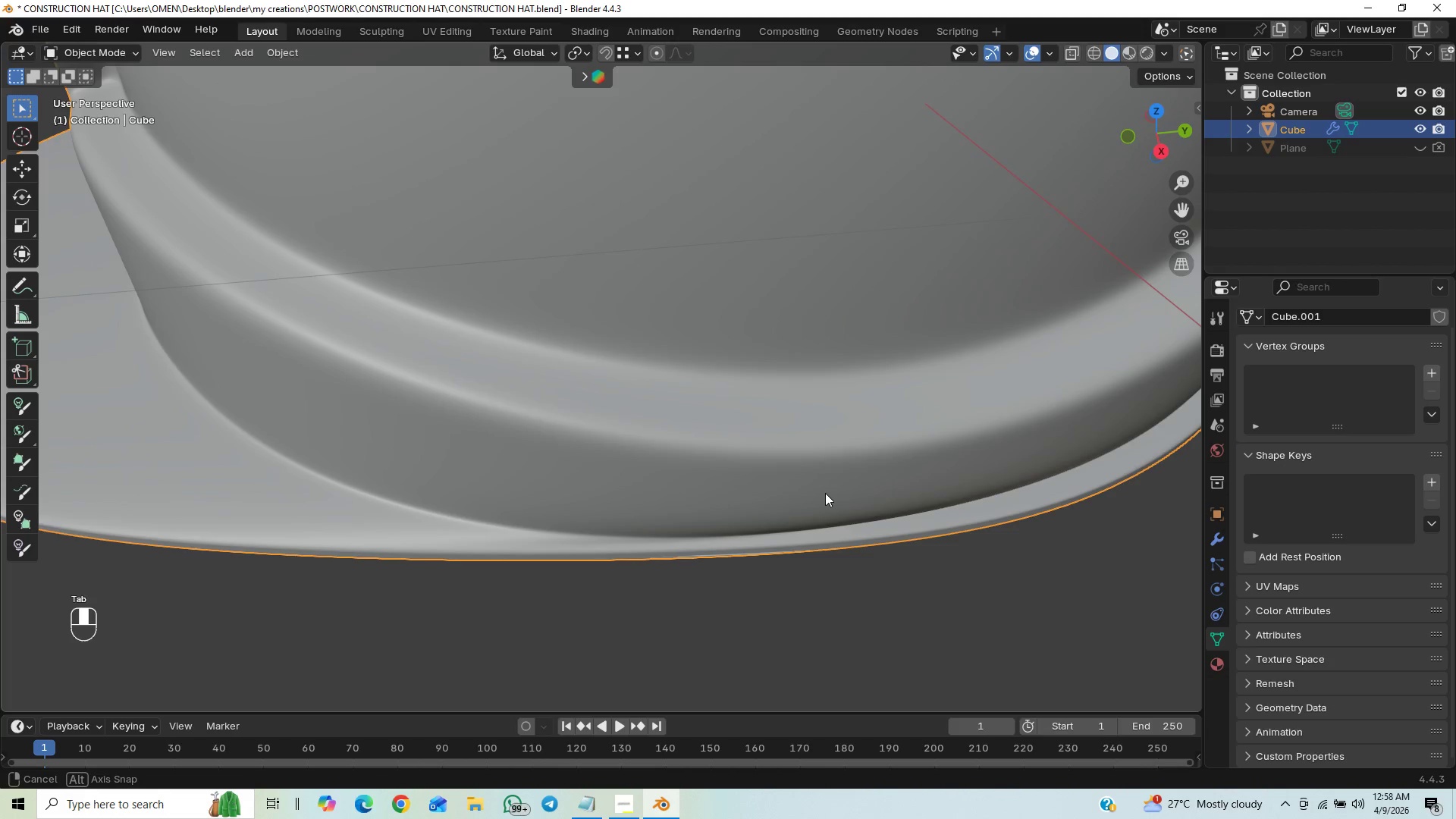 
hold_key(key=ControlLeft, duration=0.48)
 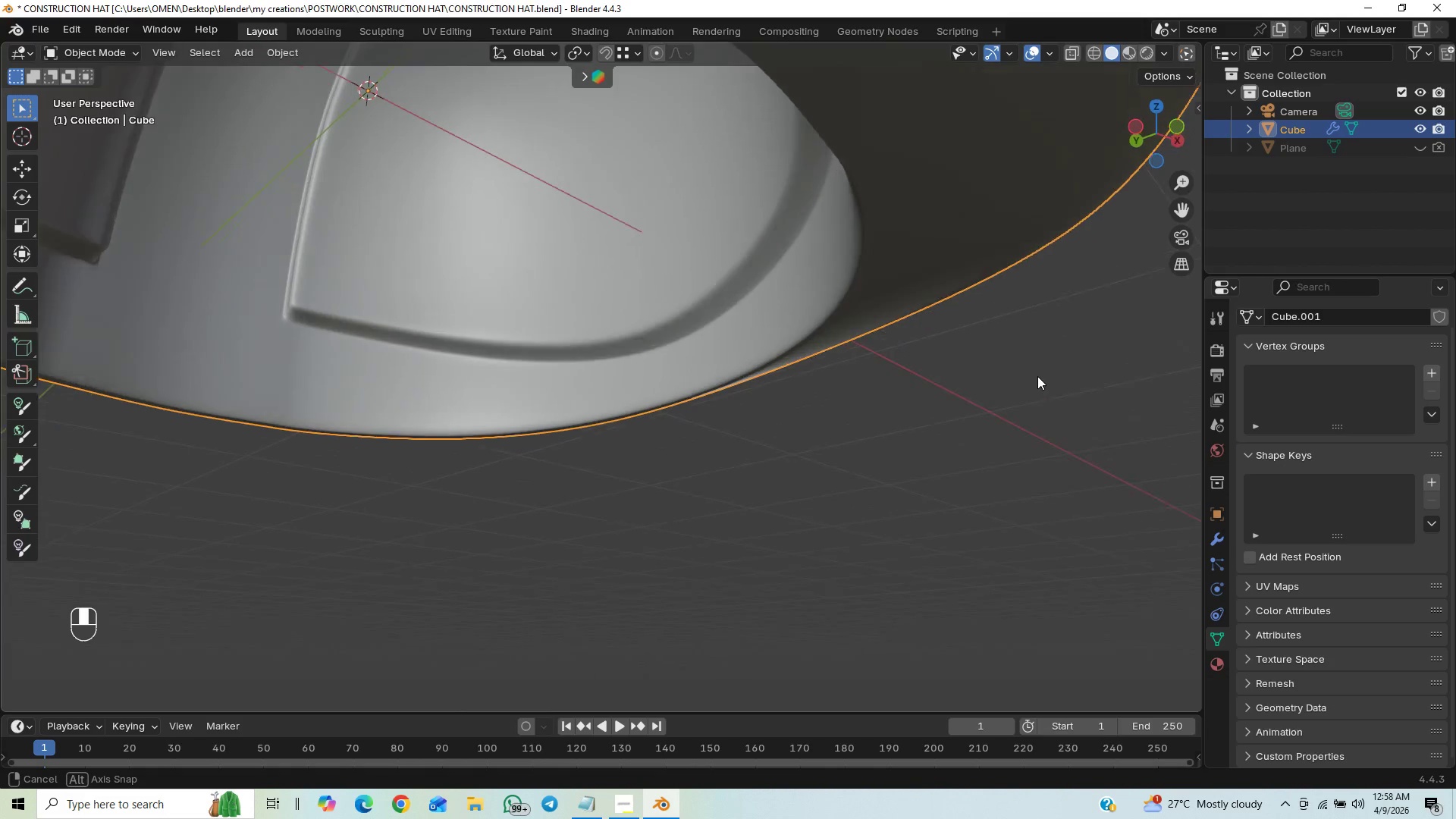 
hold_key(key=ControlLeft, duration=0.42)
 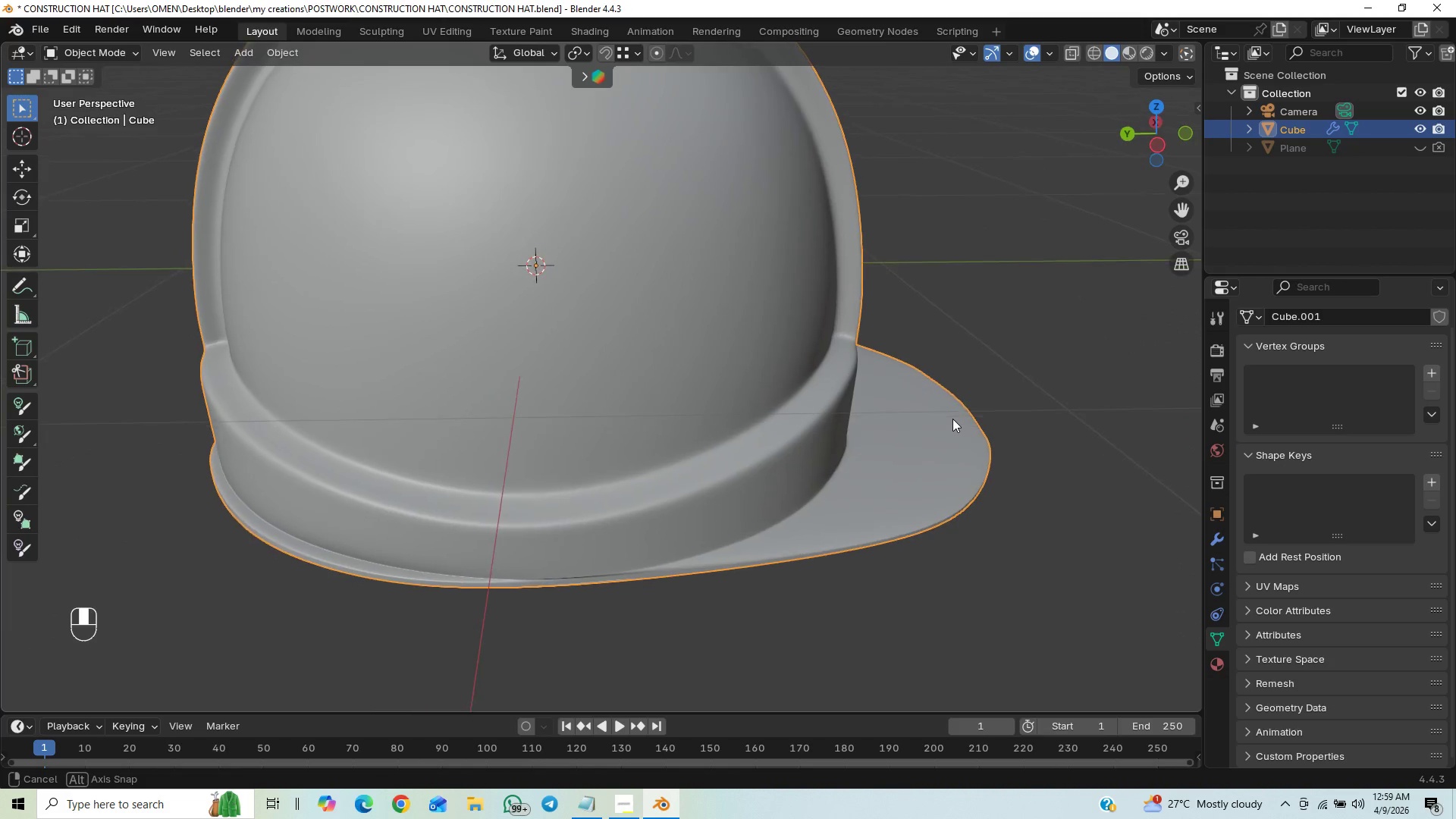 
hold_key(key=ControlLeft, duration=0.42)
 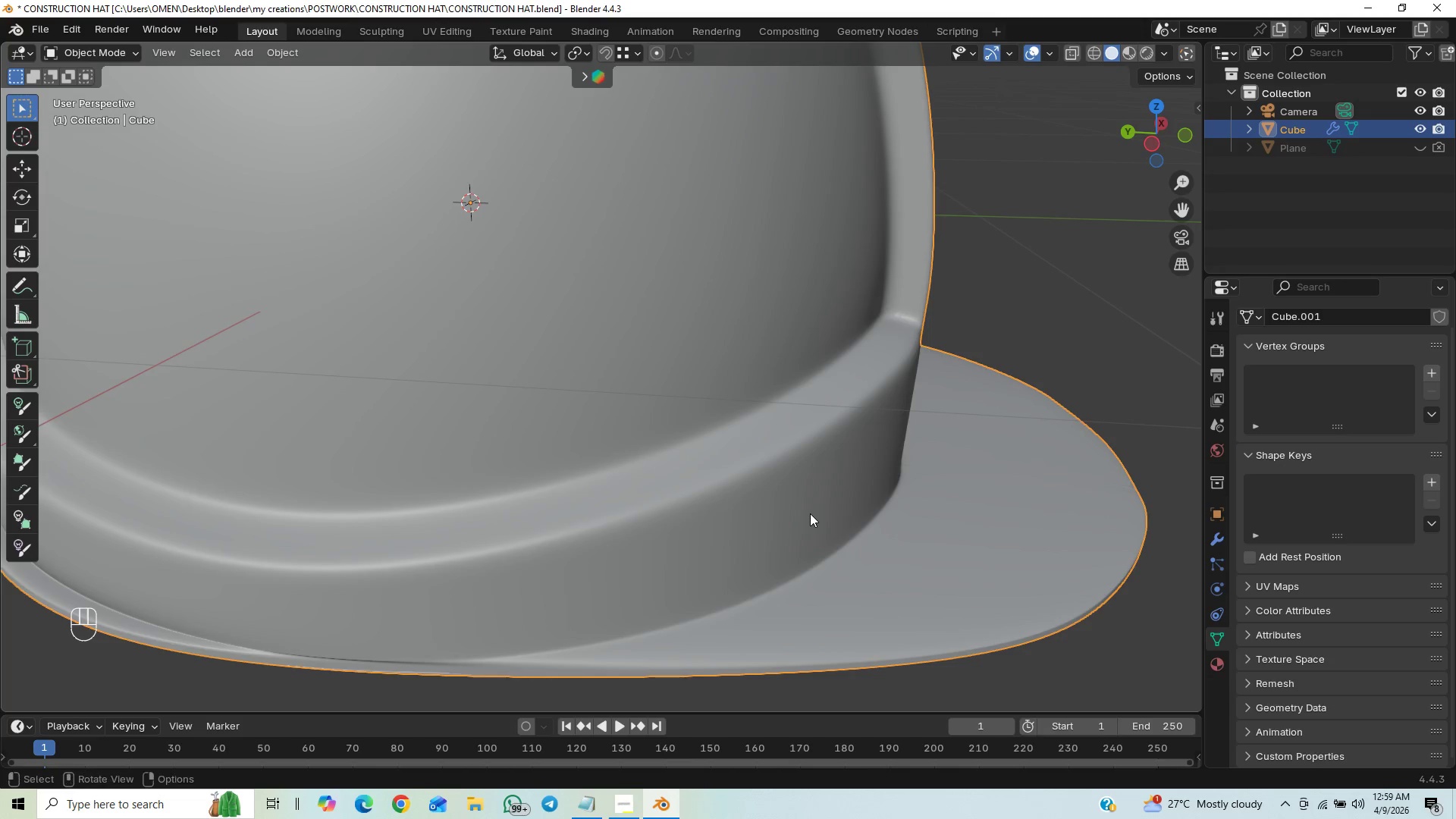 
scroll: coordinate [968, 394], scroll_direction: up, amount: 1.0
 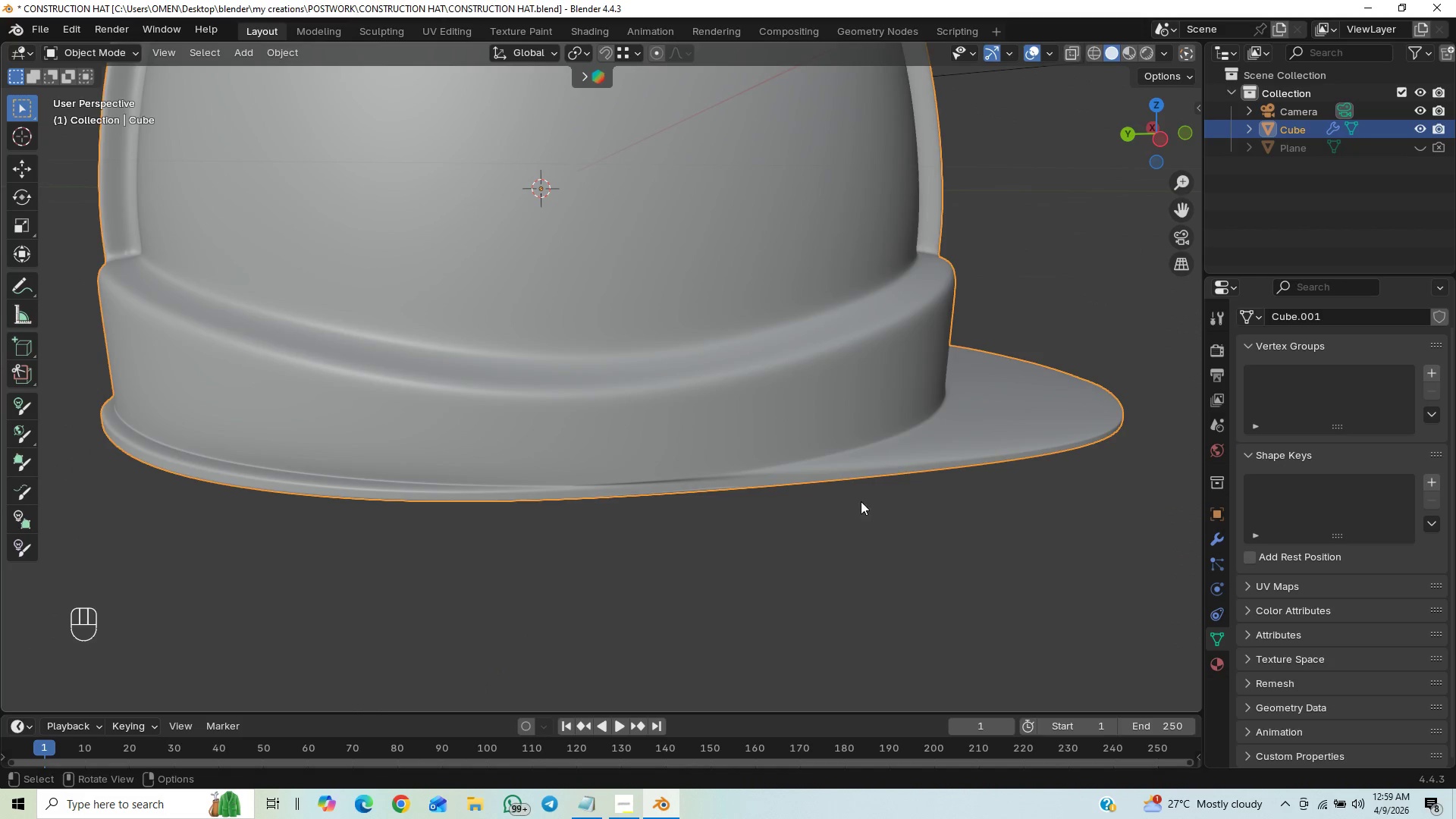 
hold_key(key=ShiftLeft, duration=0.41)
scroll: coordinate [778, 387], scroll_direction: up, amount: 1.0
 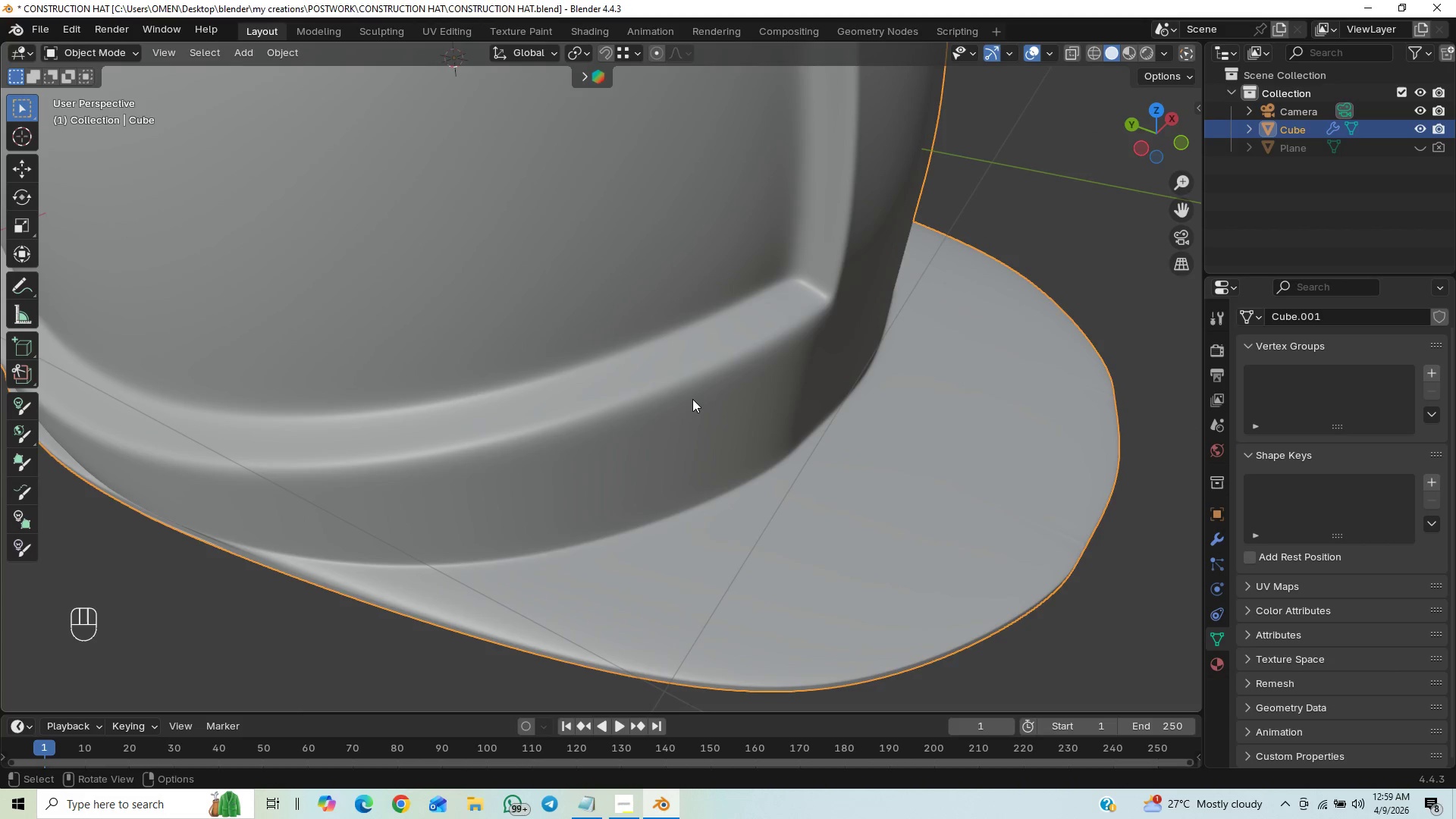 
hold_key(key=ShiftLeft, duration=0.48)
 